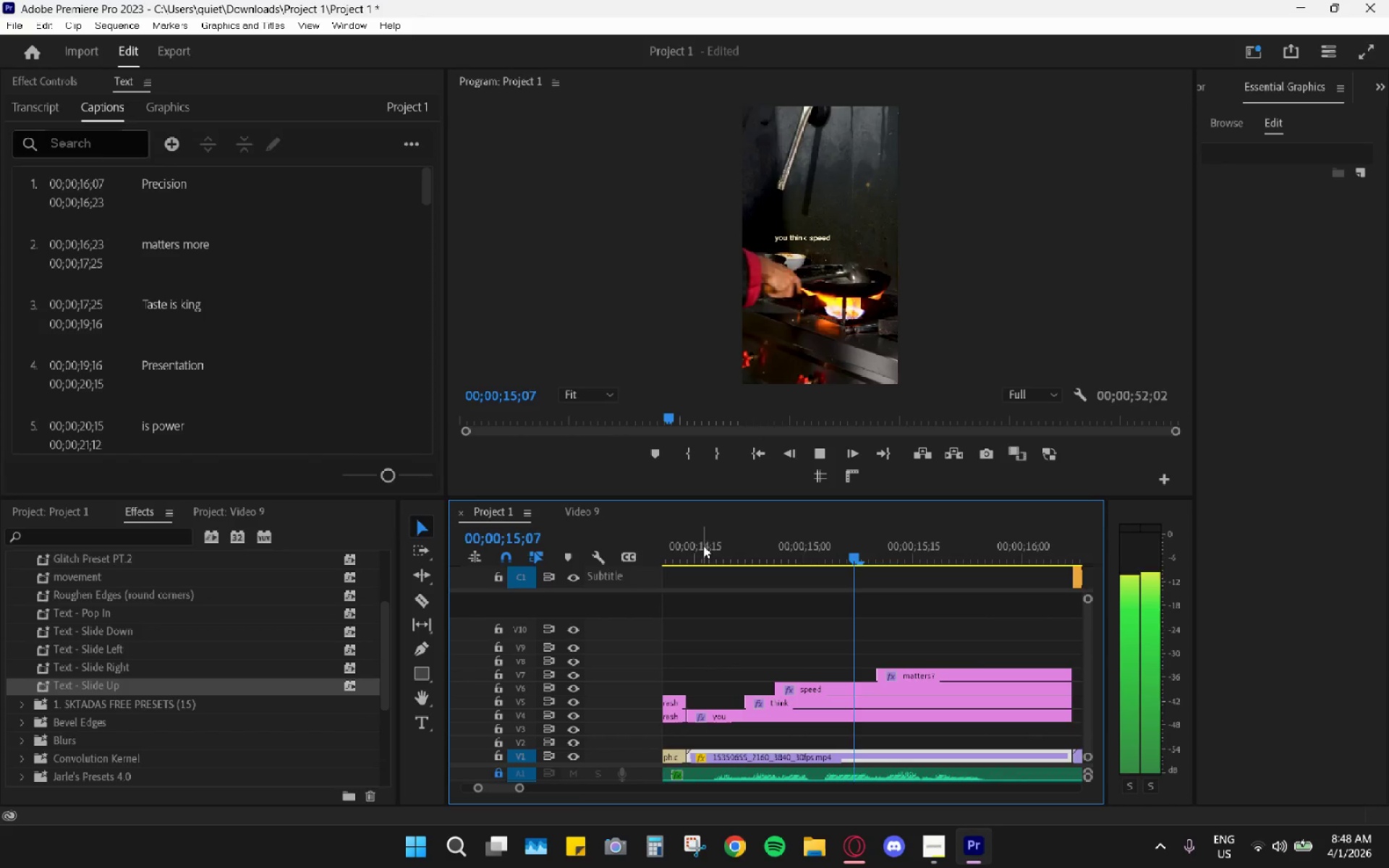 
key(Space)
 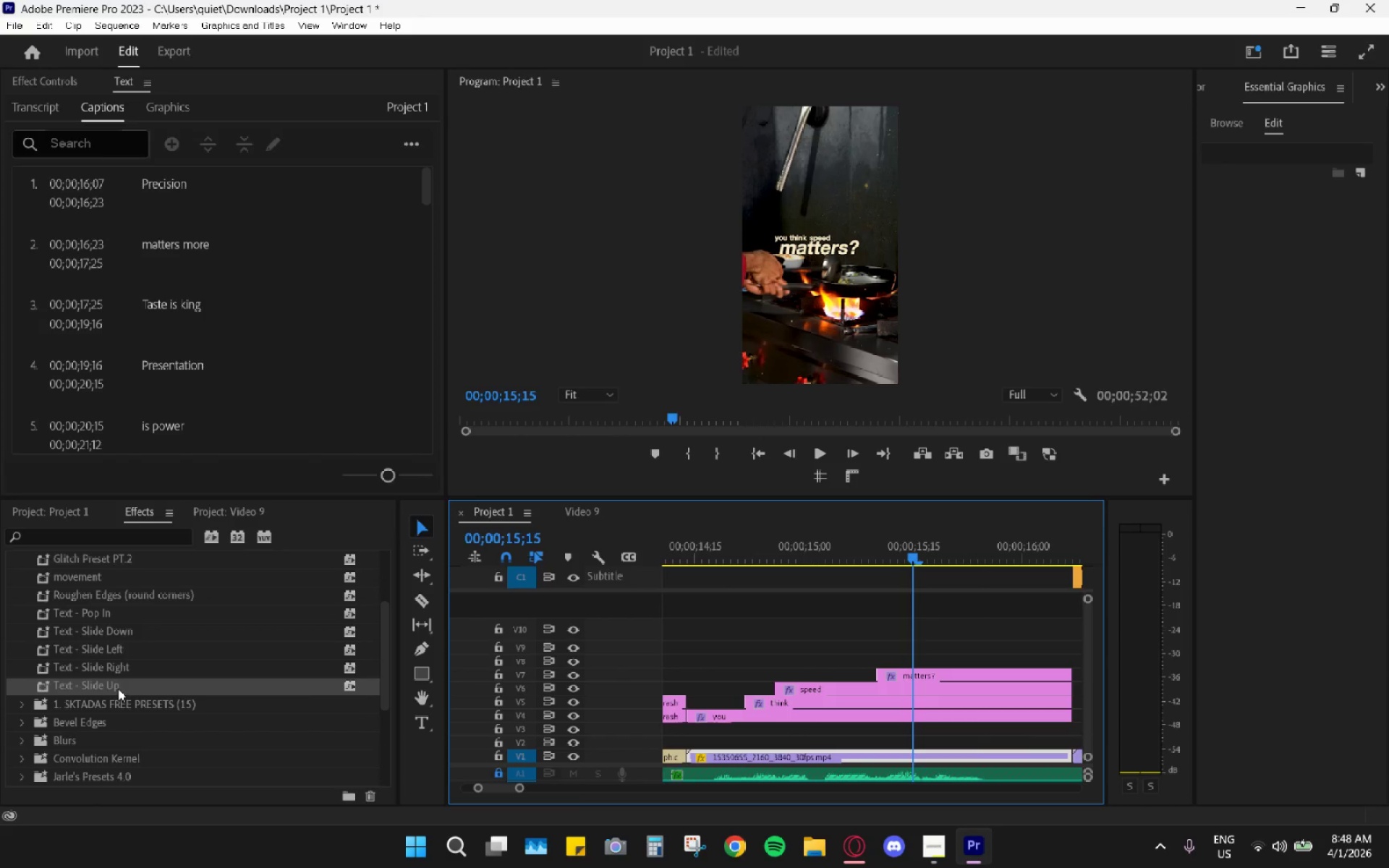 
left_click_drag(start_coordinate=[116, 648], to_coordinate=[741, 720])
 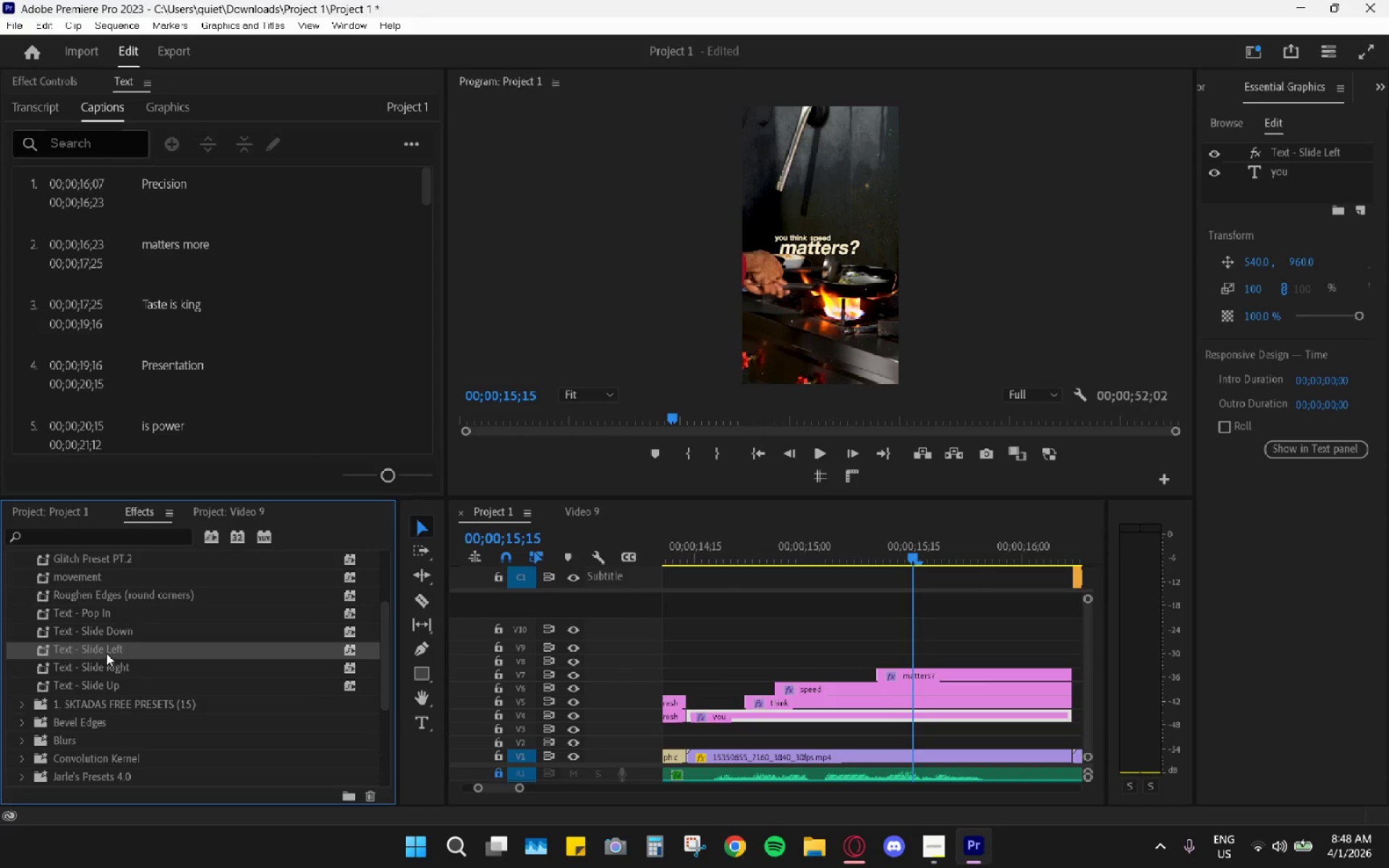 
left_click_drag(start_coordinate=[106, 650], to_coordinate=[765, 707])
 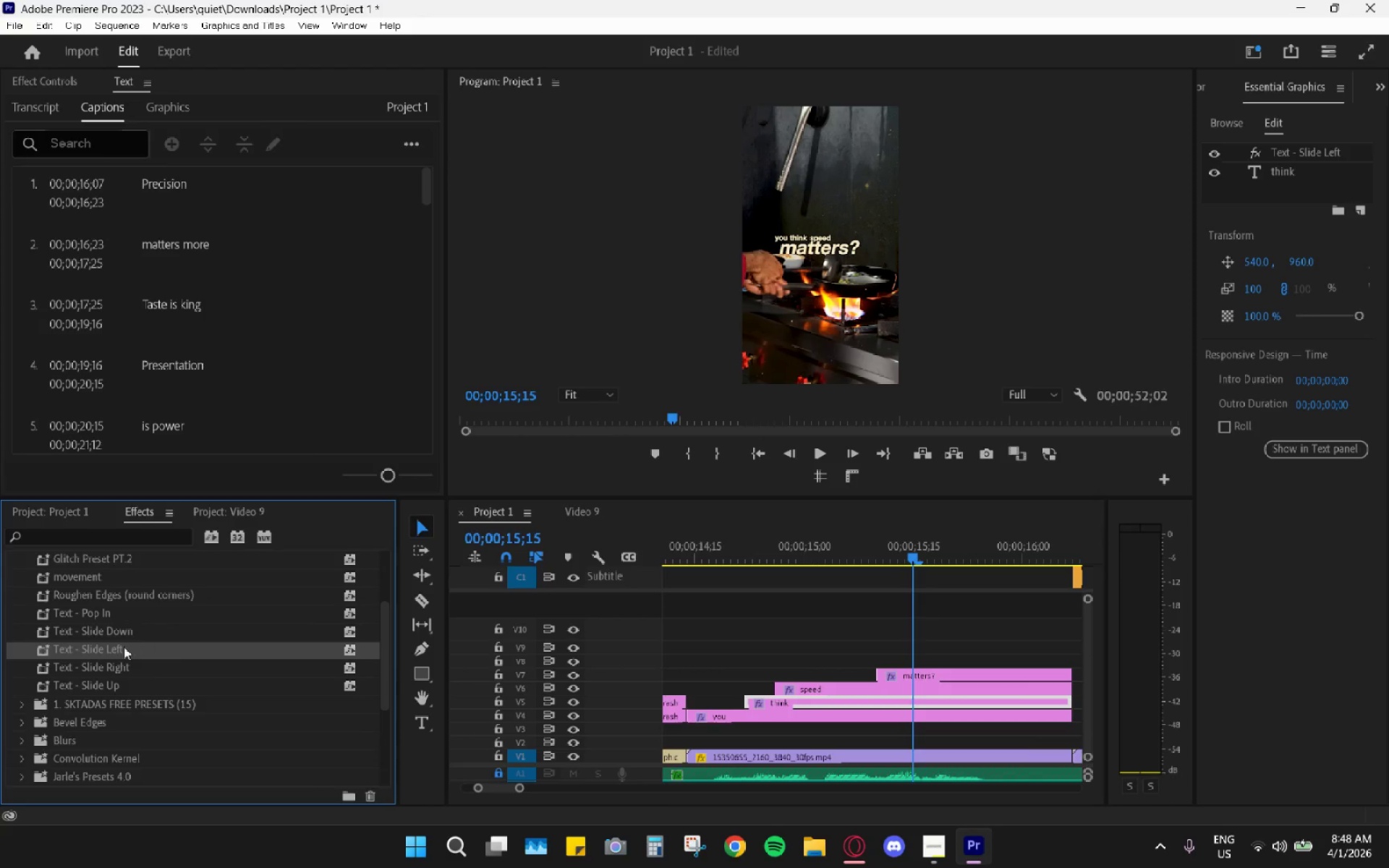 
left_click_drag(start_coordinate=[110, 647], to_coordinate=[819, 689])
 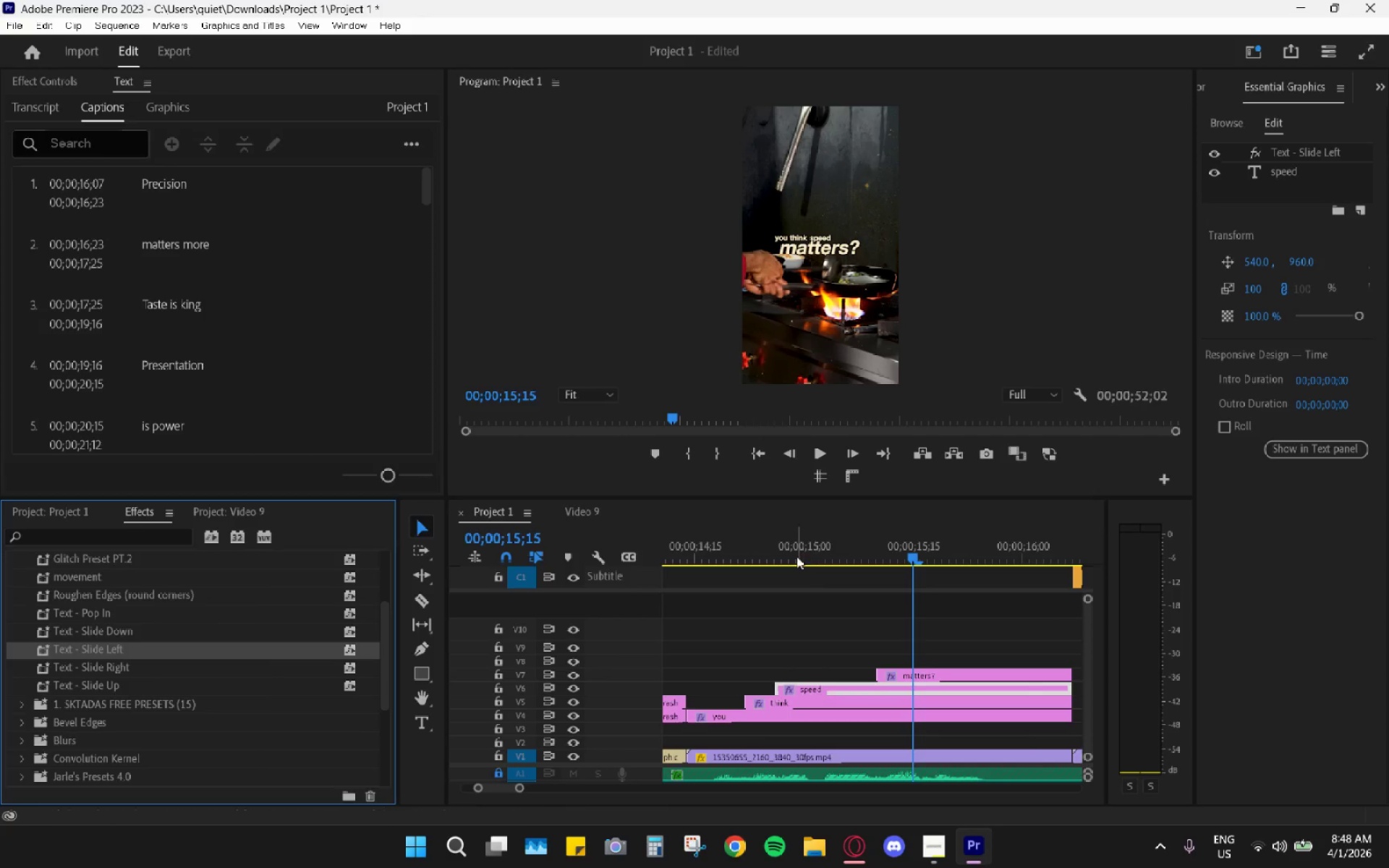 
left_click_drag(start_coordinate=[753, 542], to_coordinate=[686, 553])
 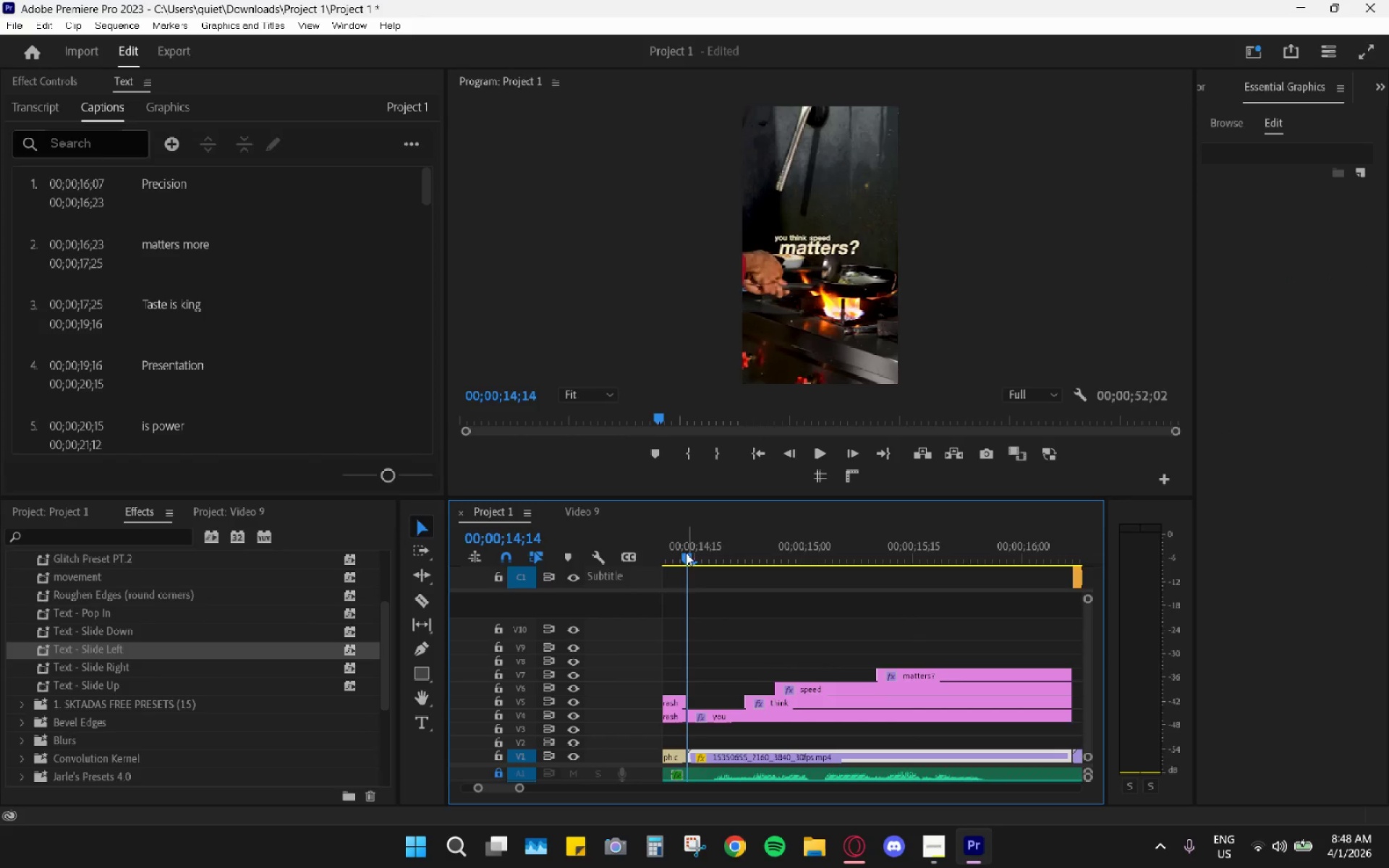 
key(Space)
 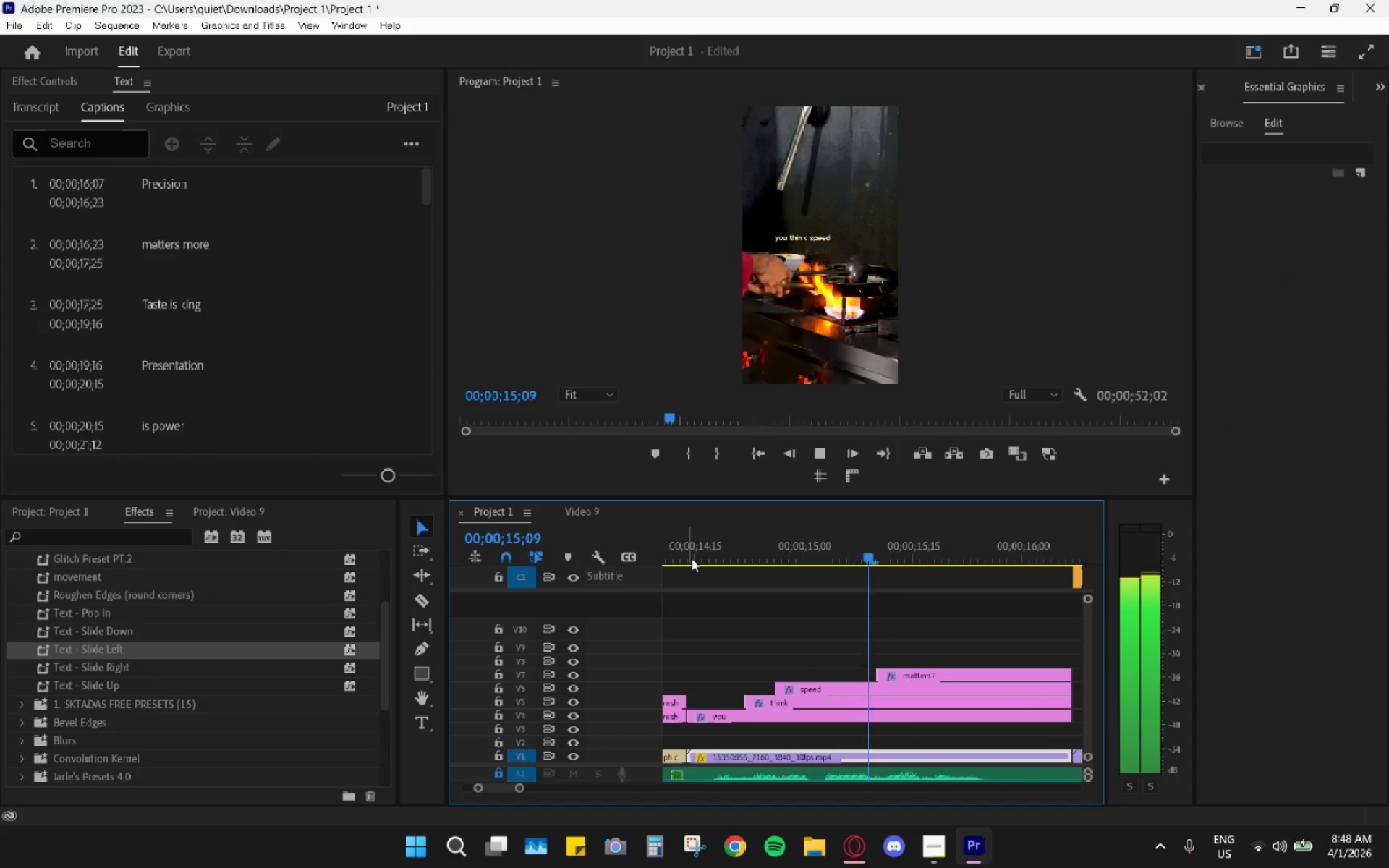 
key(Space)
 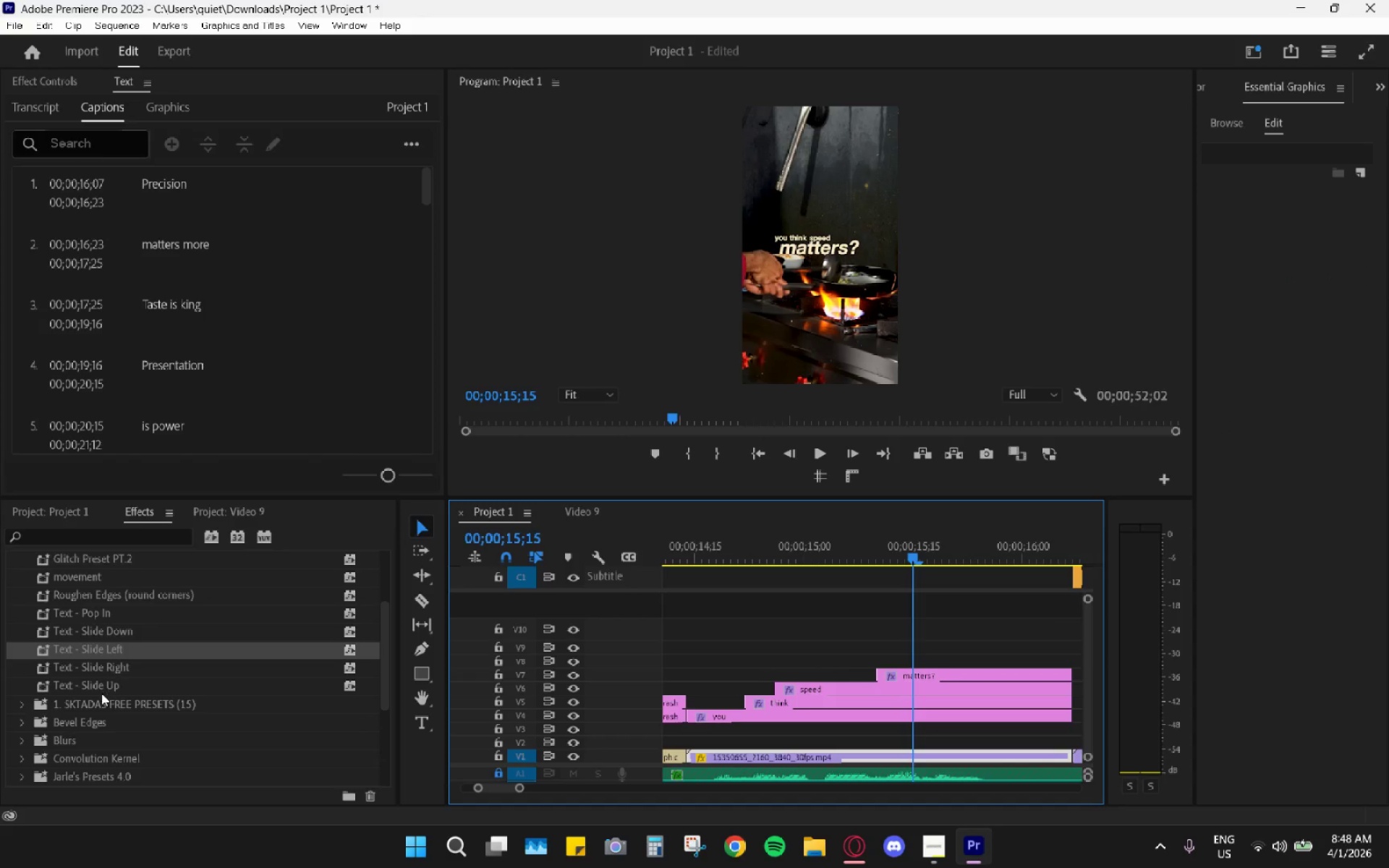 
left_click_drag(start_coordinate=[103, 619], to_coordinate=[901, 675])
 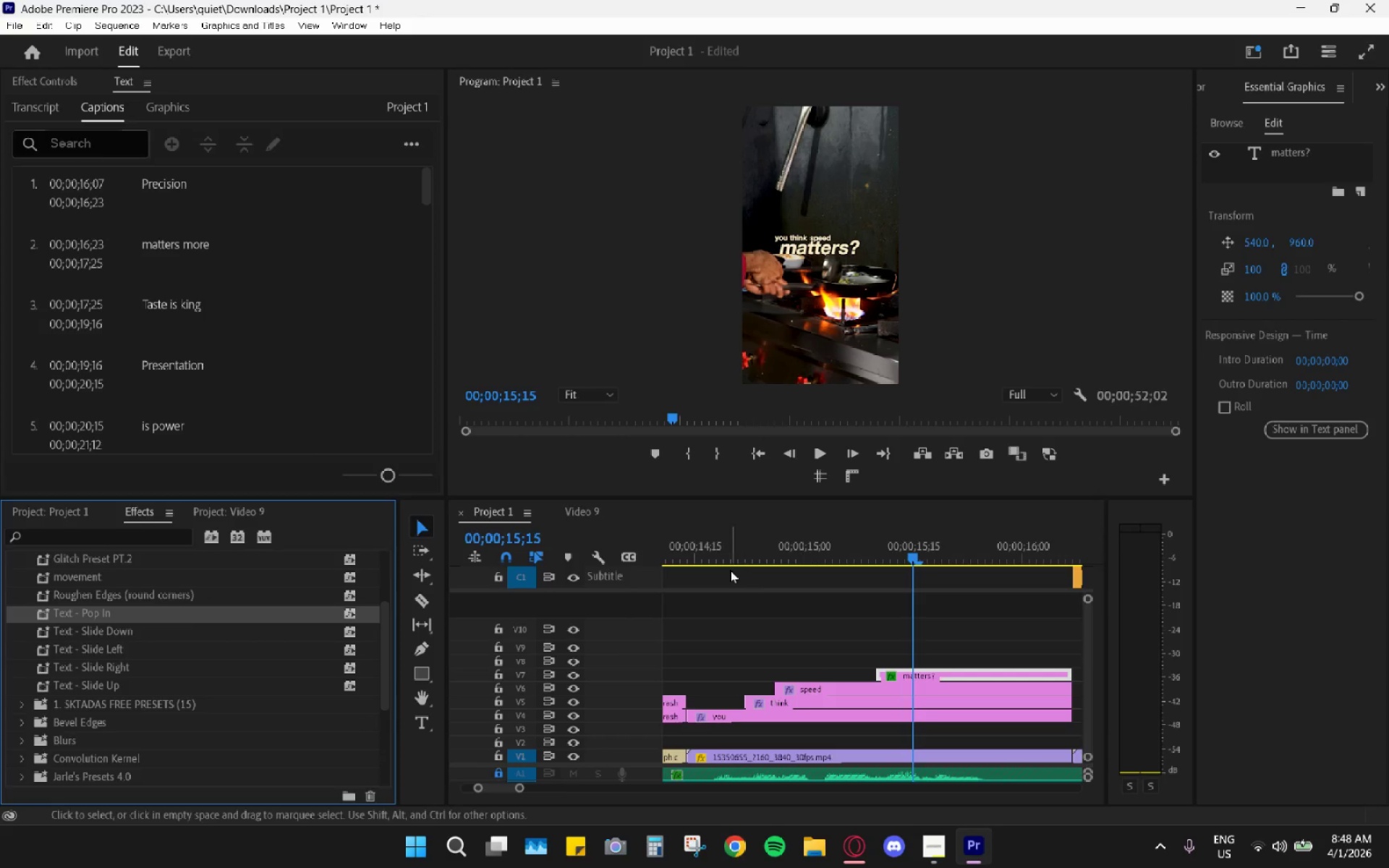 
left_click_drag(start_coordinate=[713, 560], to_coordinate=[698, 560])
 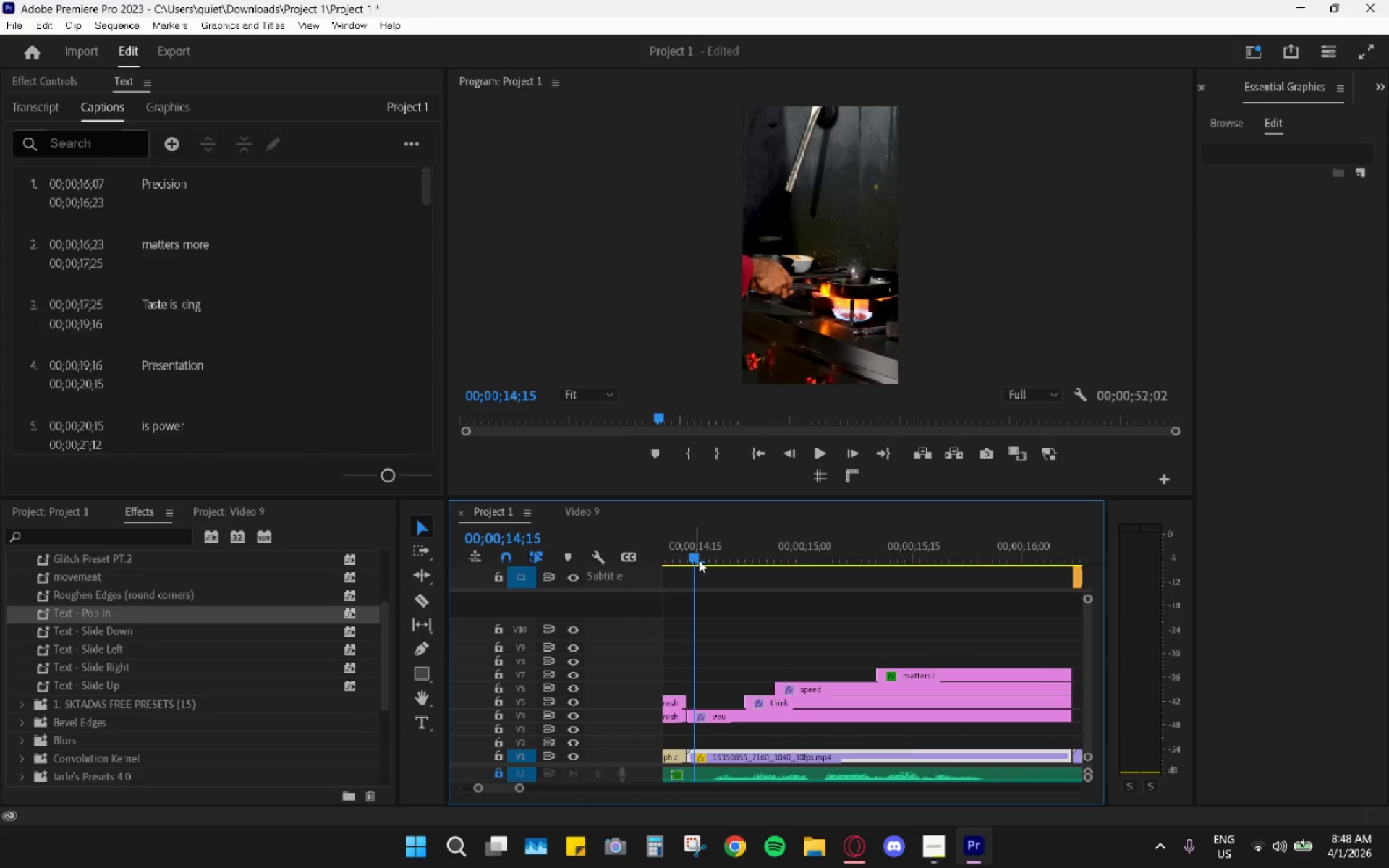 
key(Space)
 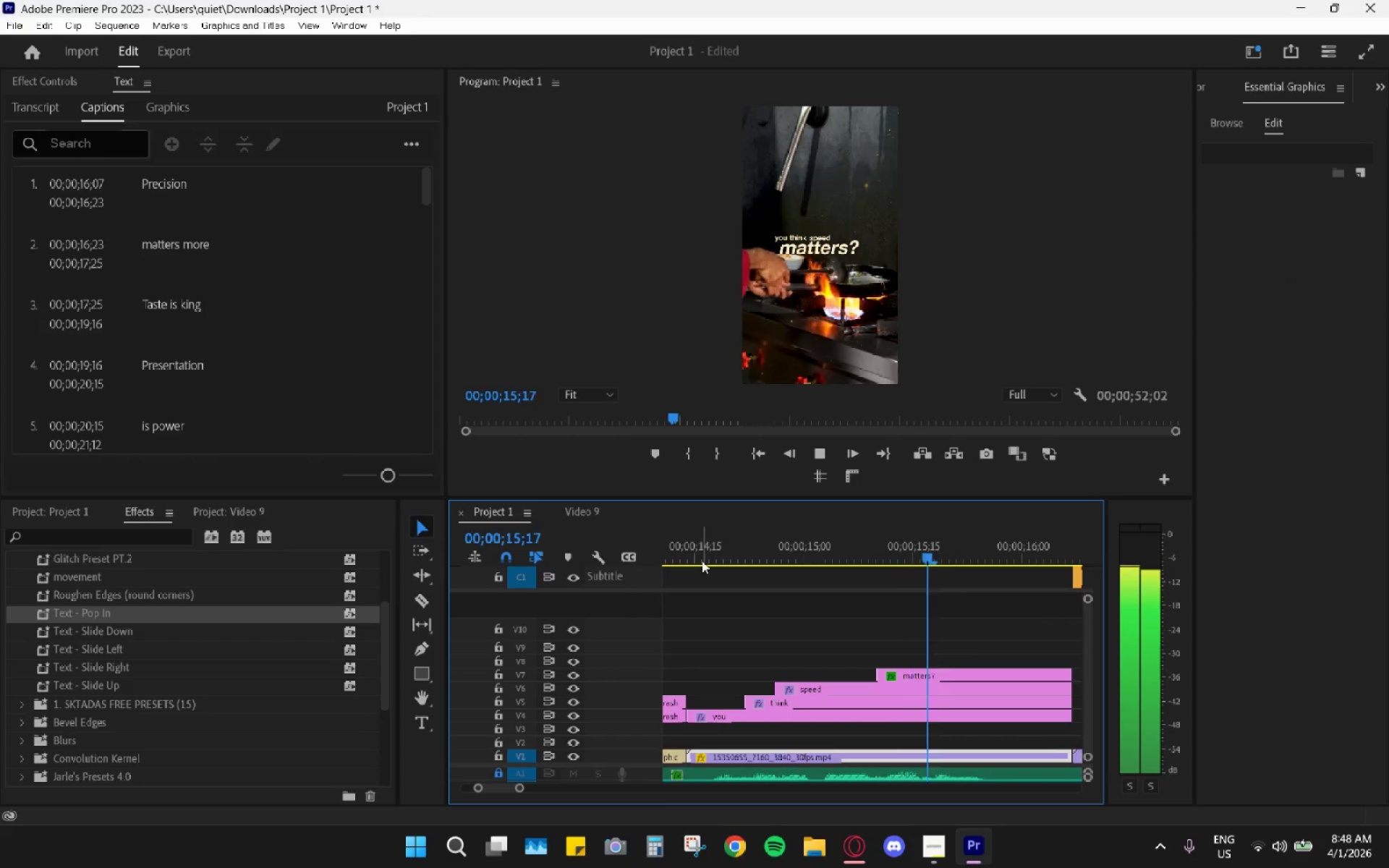 
key(Space)
 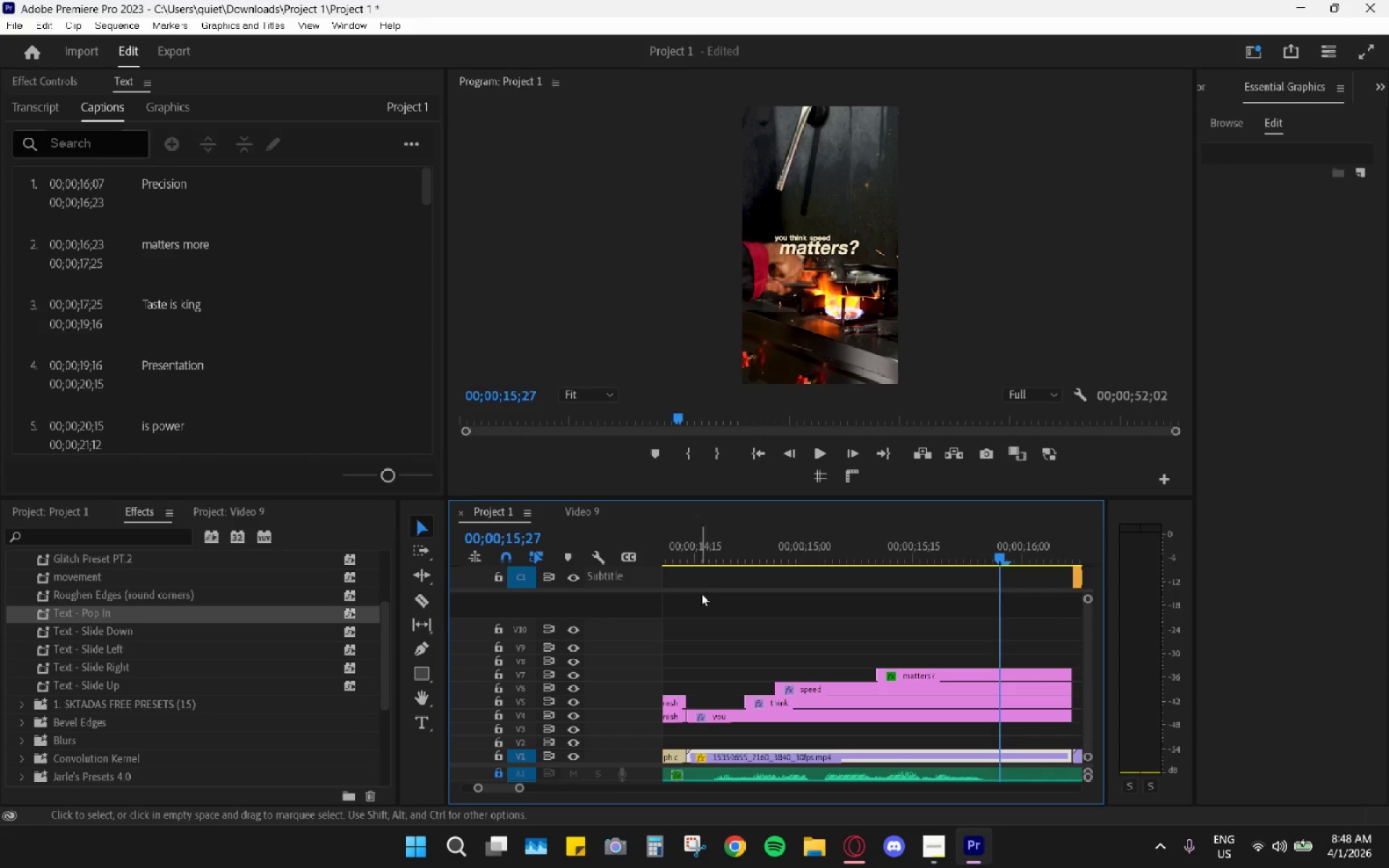 
key(Control+Z)
 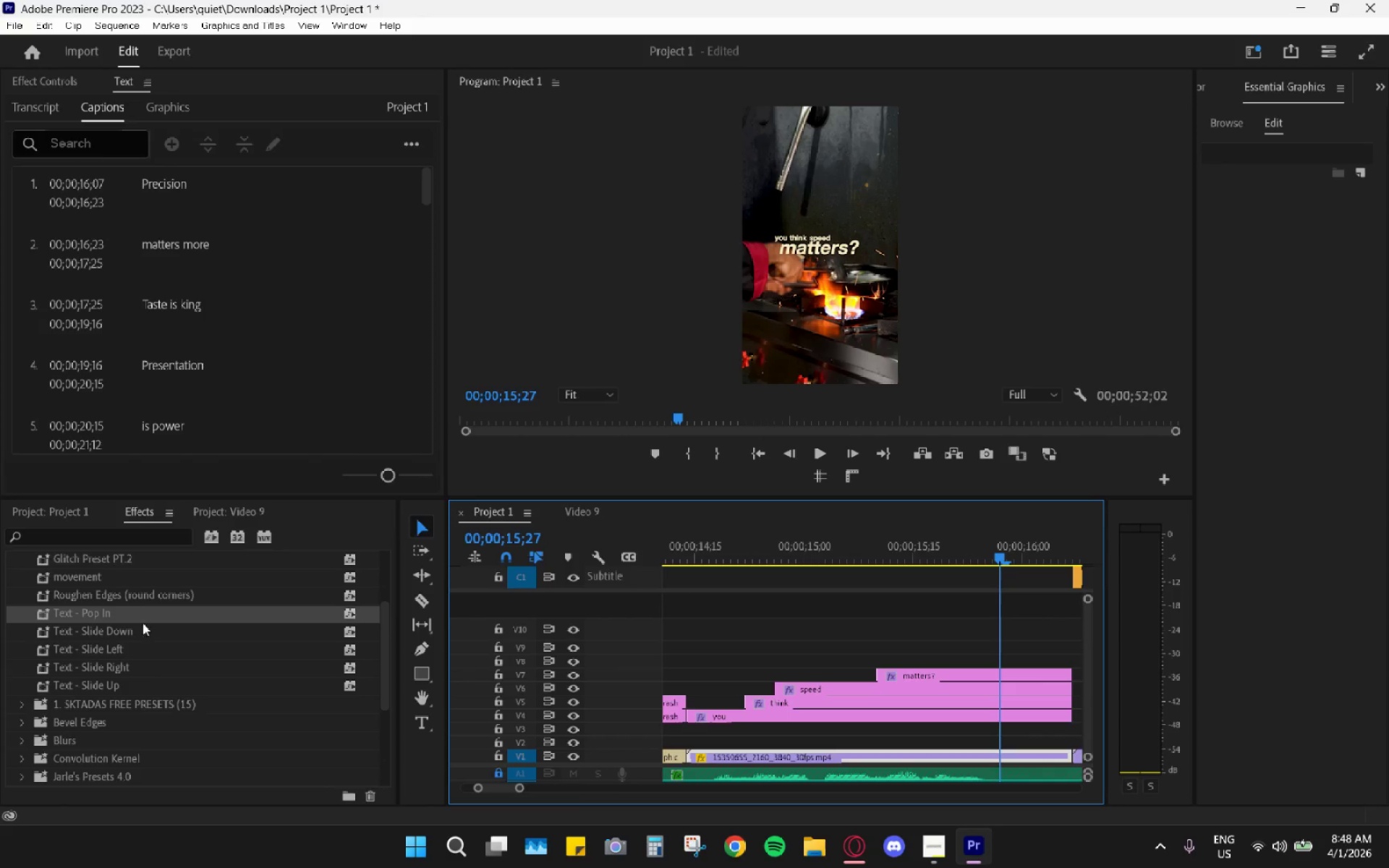 
scroll: coordinate [161, 640], scroll_direction: up, amount: 5.0
 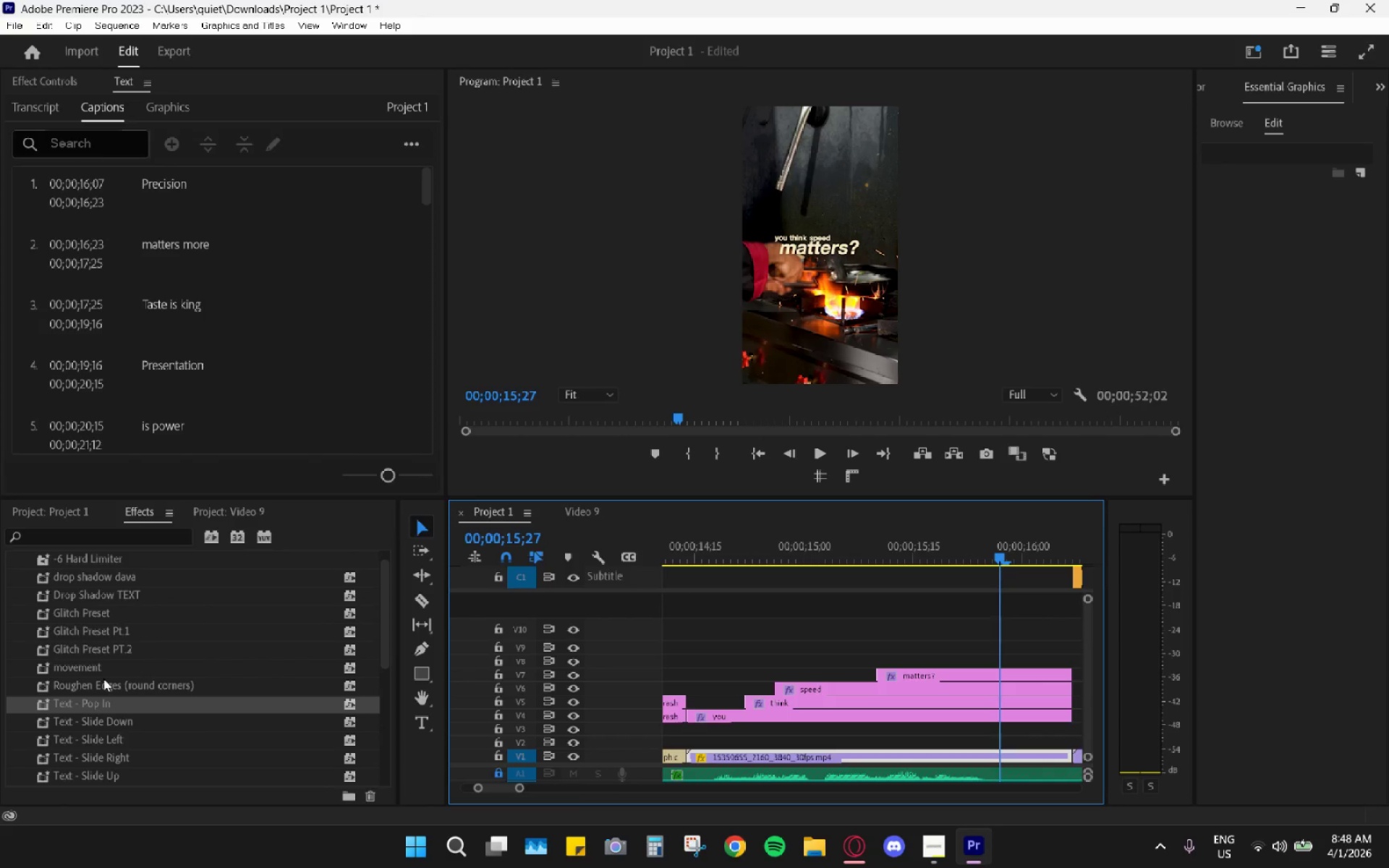 
left_click_drag(start_coordinate=[87, 703], to_coordinate=[216, 624])
 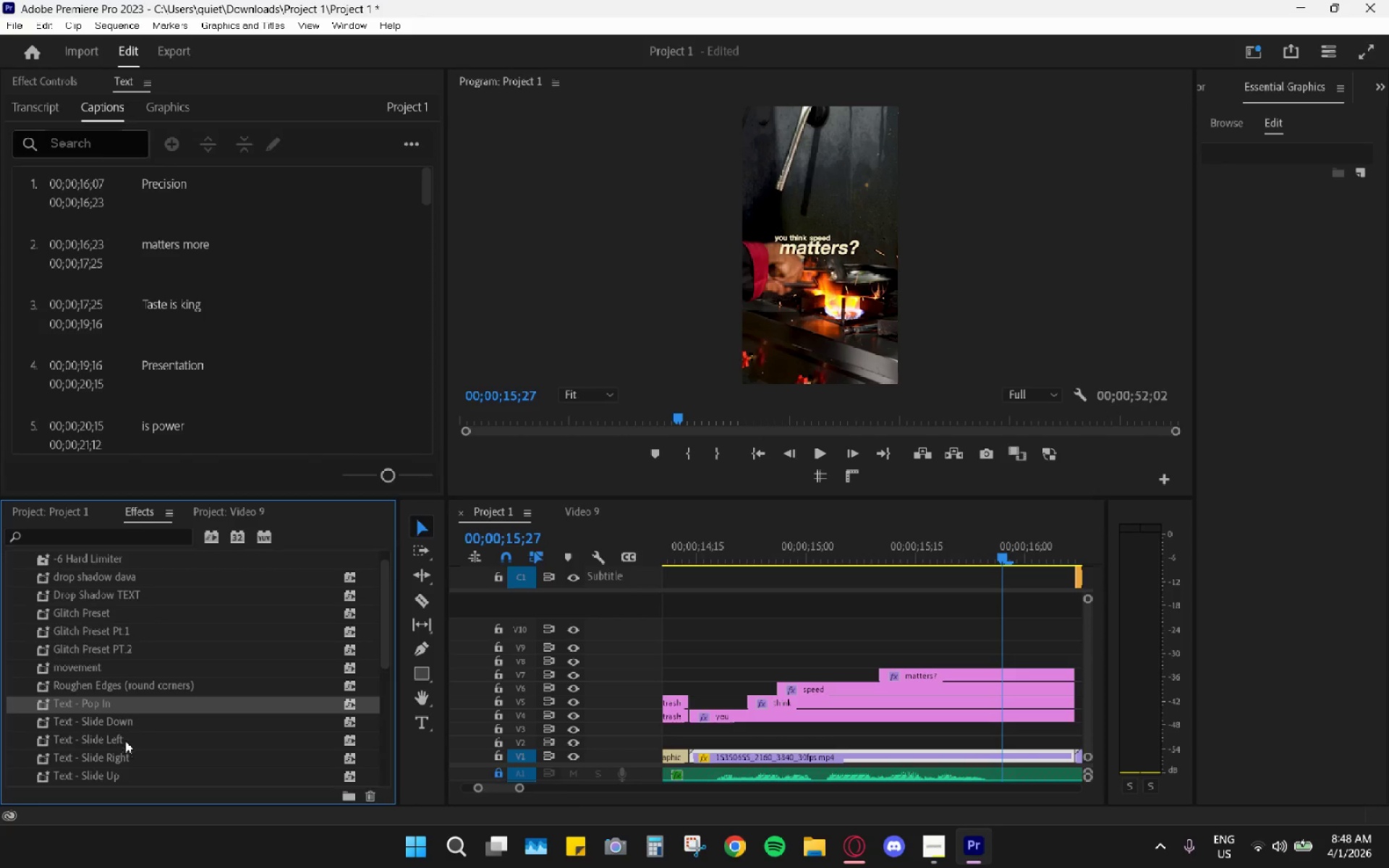 
left_click_drag(start_coordinate=[118, 723], to_coordinate=[989, 676])
 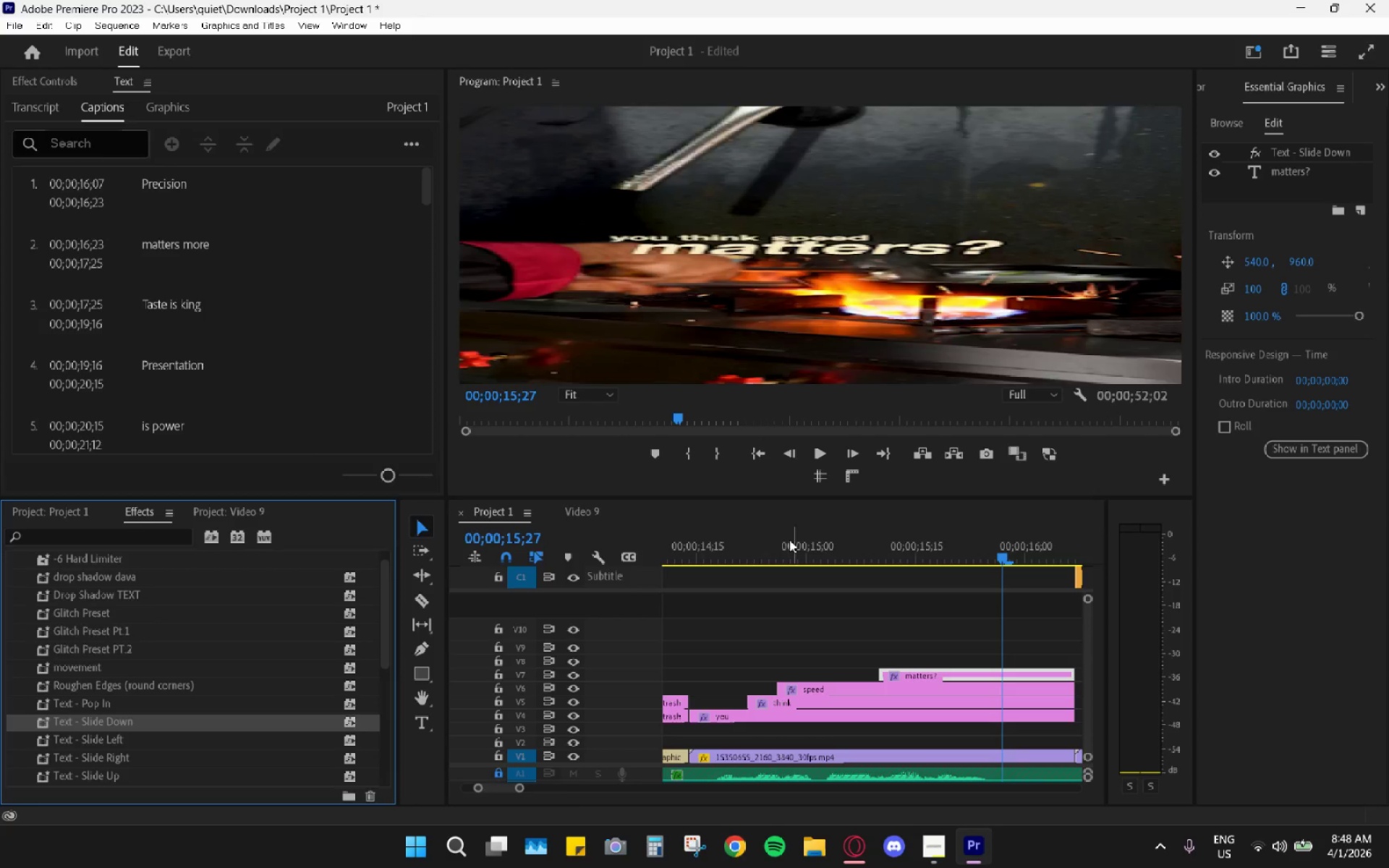 
left_click_drag(start_coordinate=[759, 524], to_coordinate=[732, 542])
 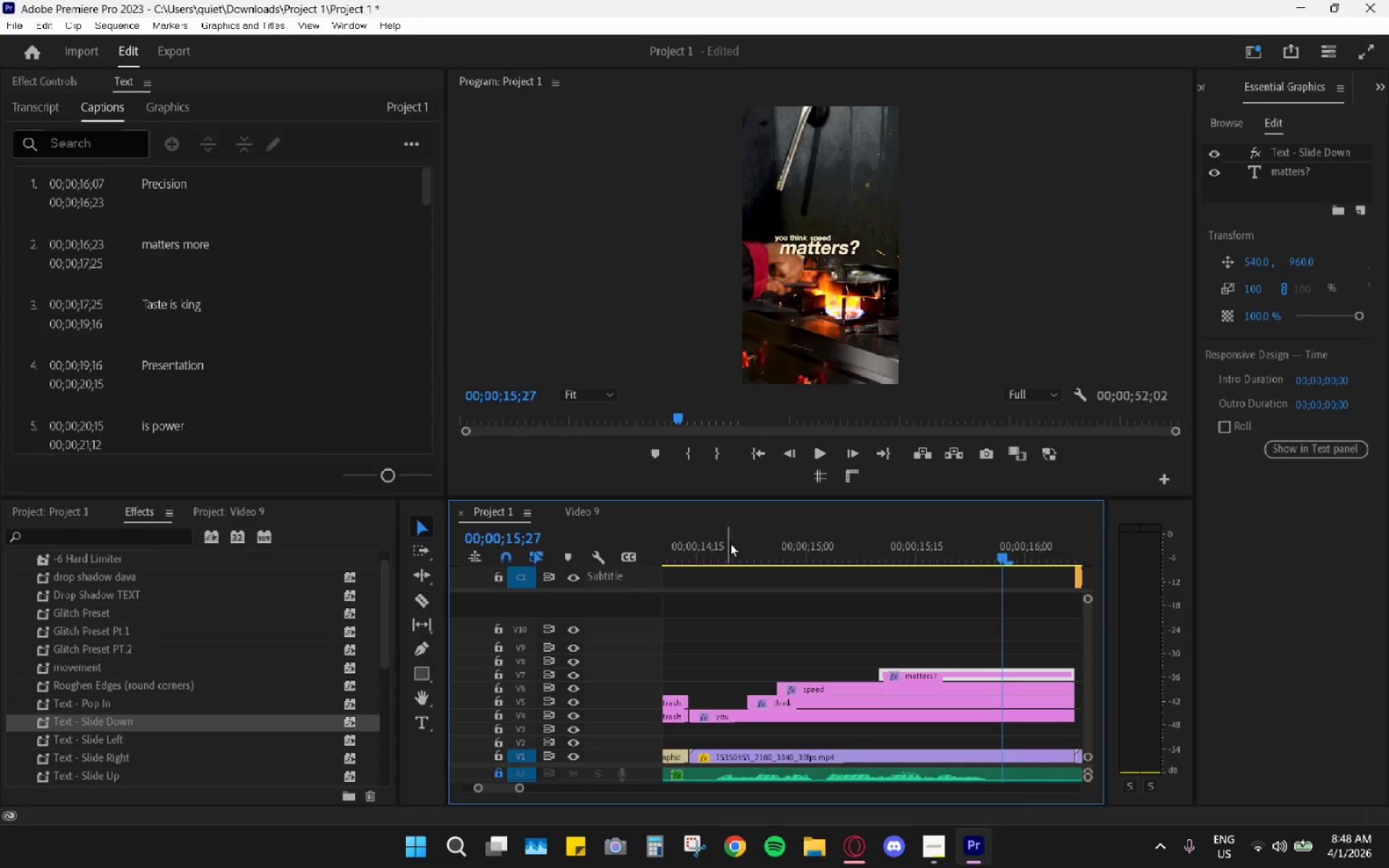 
left_click_drag(start_coordinate=[727, 544], to_coordinate=[701, 548])
 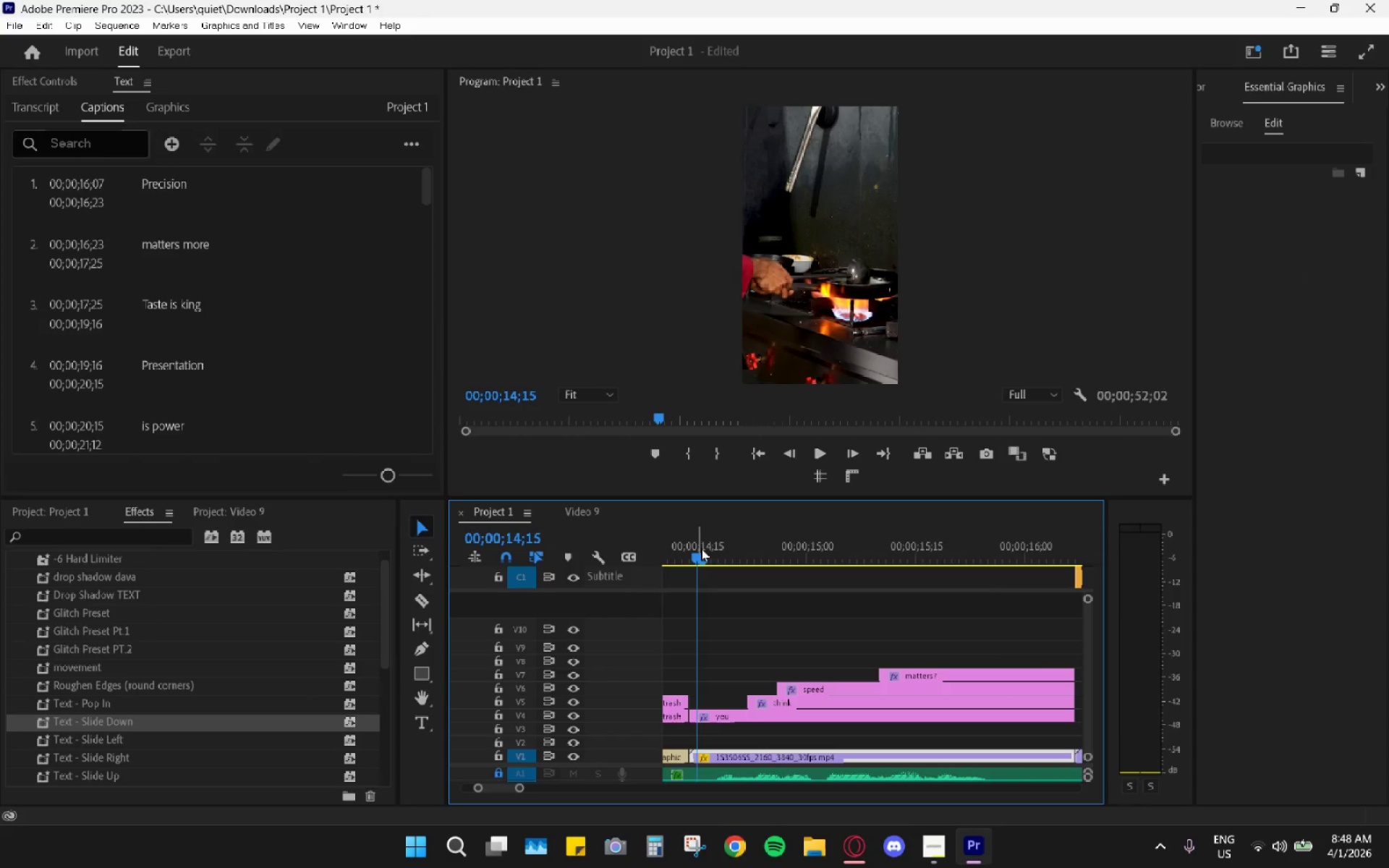 
key(Space)
 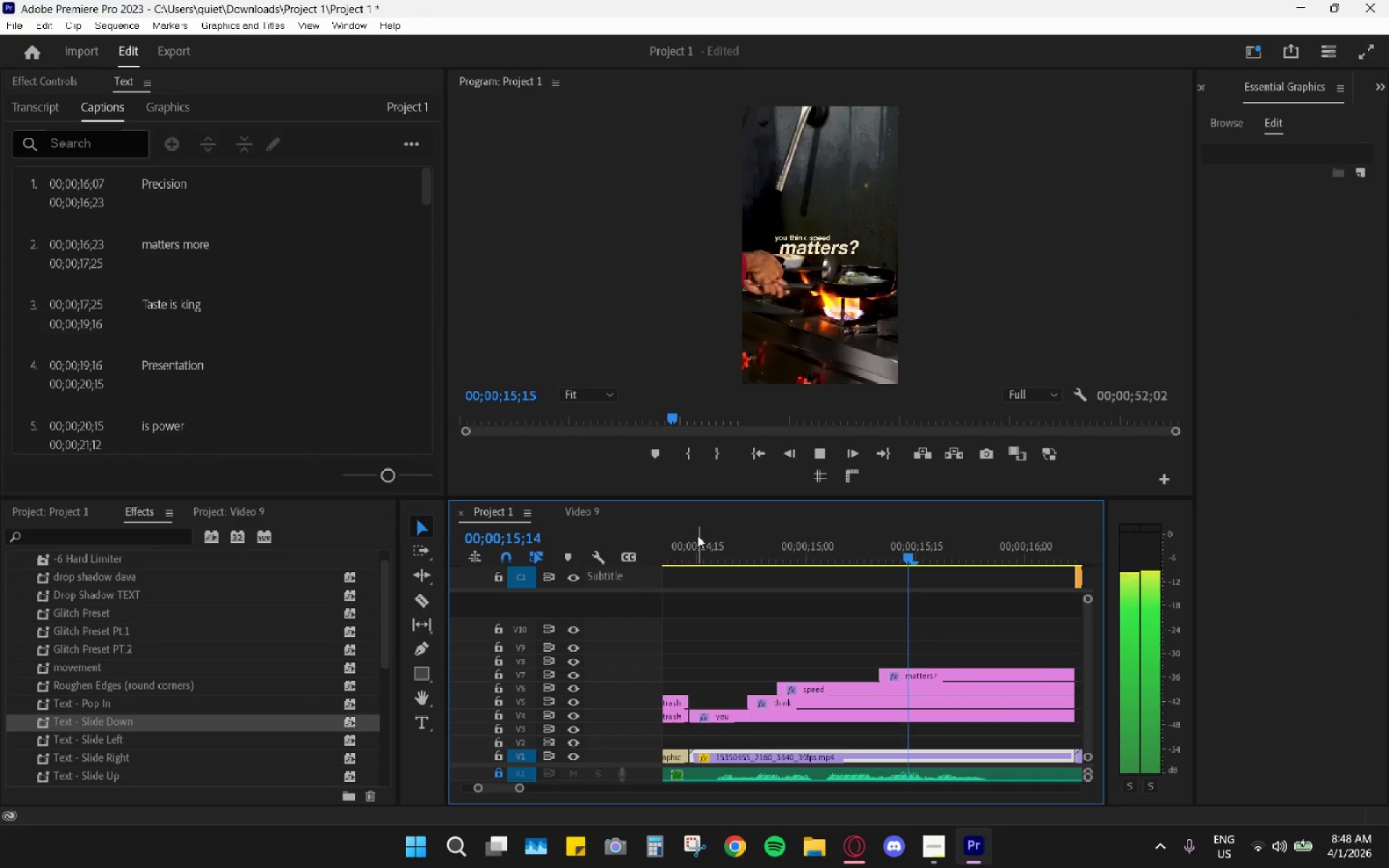 
key(Space)
 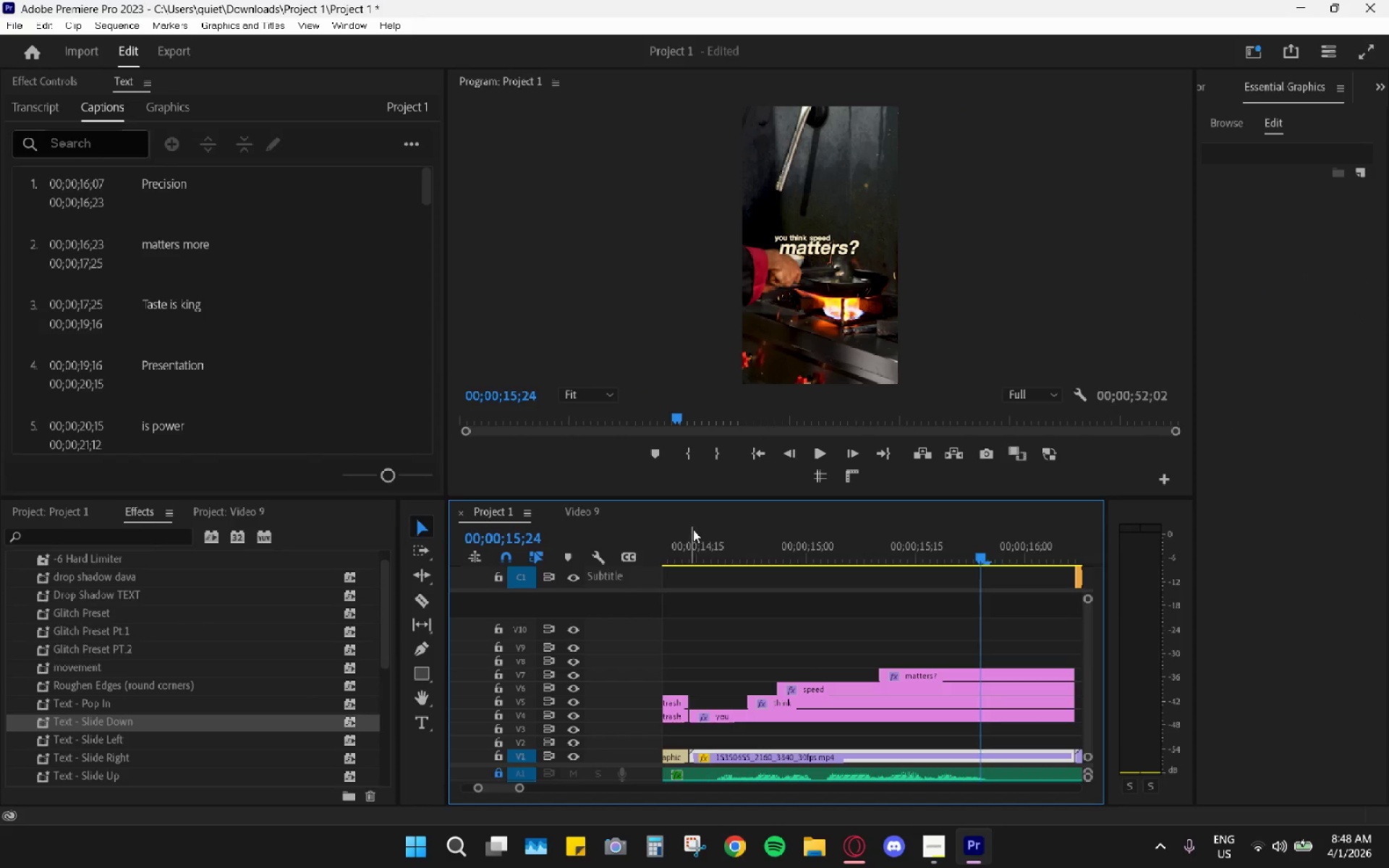 
left_click_drag(start_coordinate=[693, 529], to_coordinate=[689, 529])
 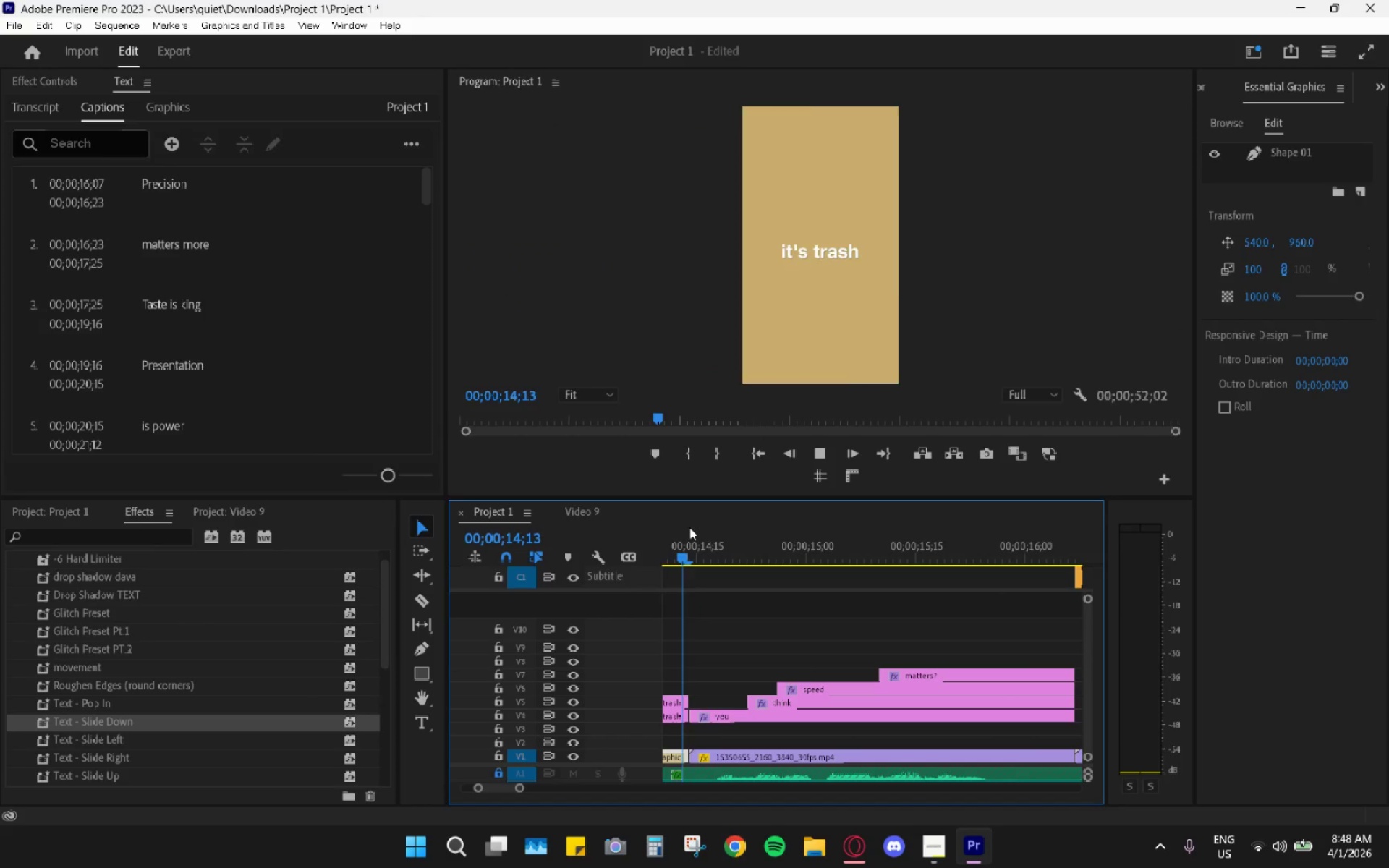 
key(Space)
 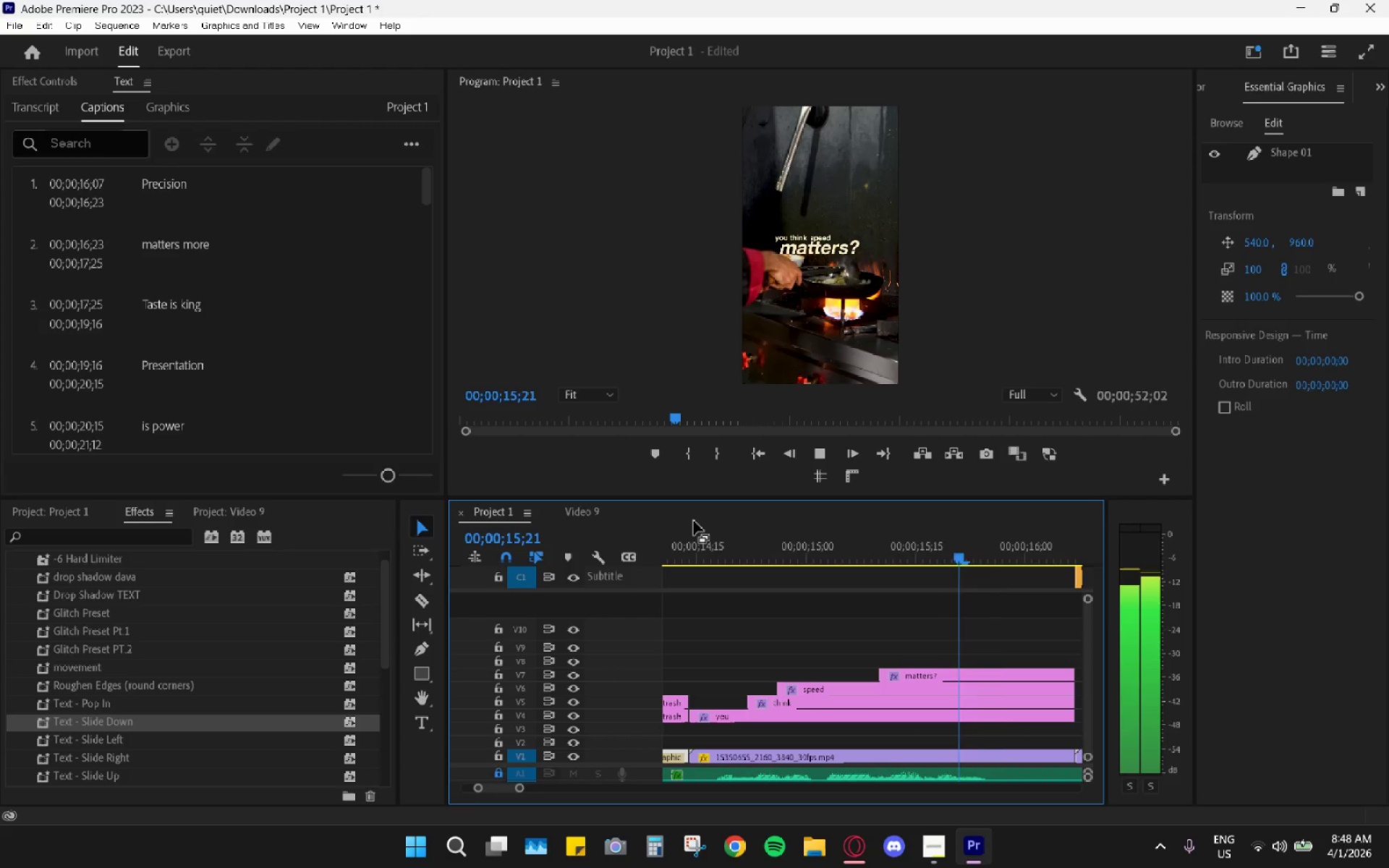 
key(Space)
 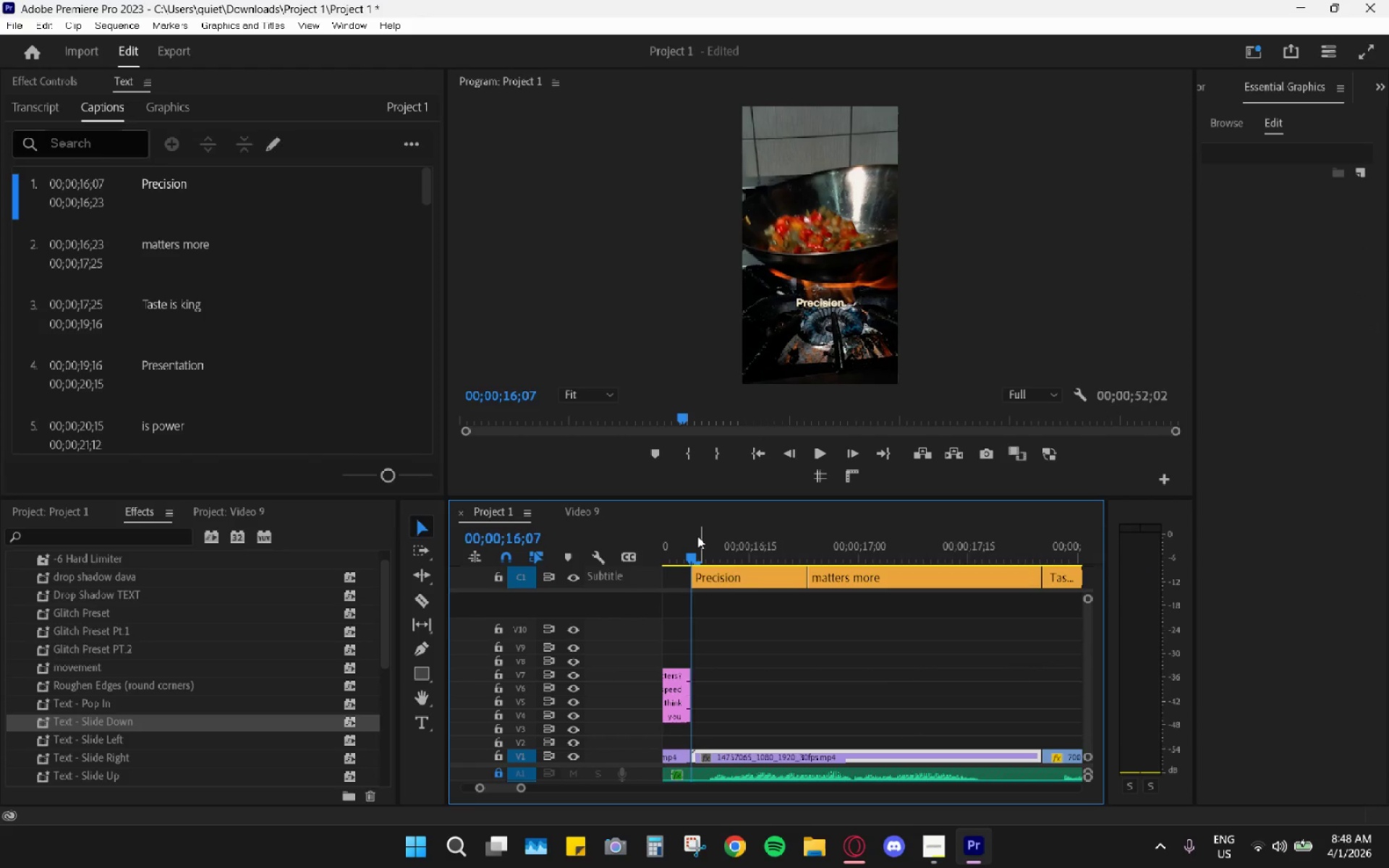 
scroll: coordinate [781, 609], scroll_direction: up, amount: 5.0
 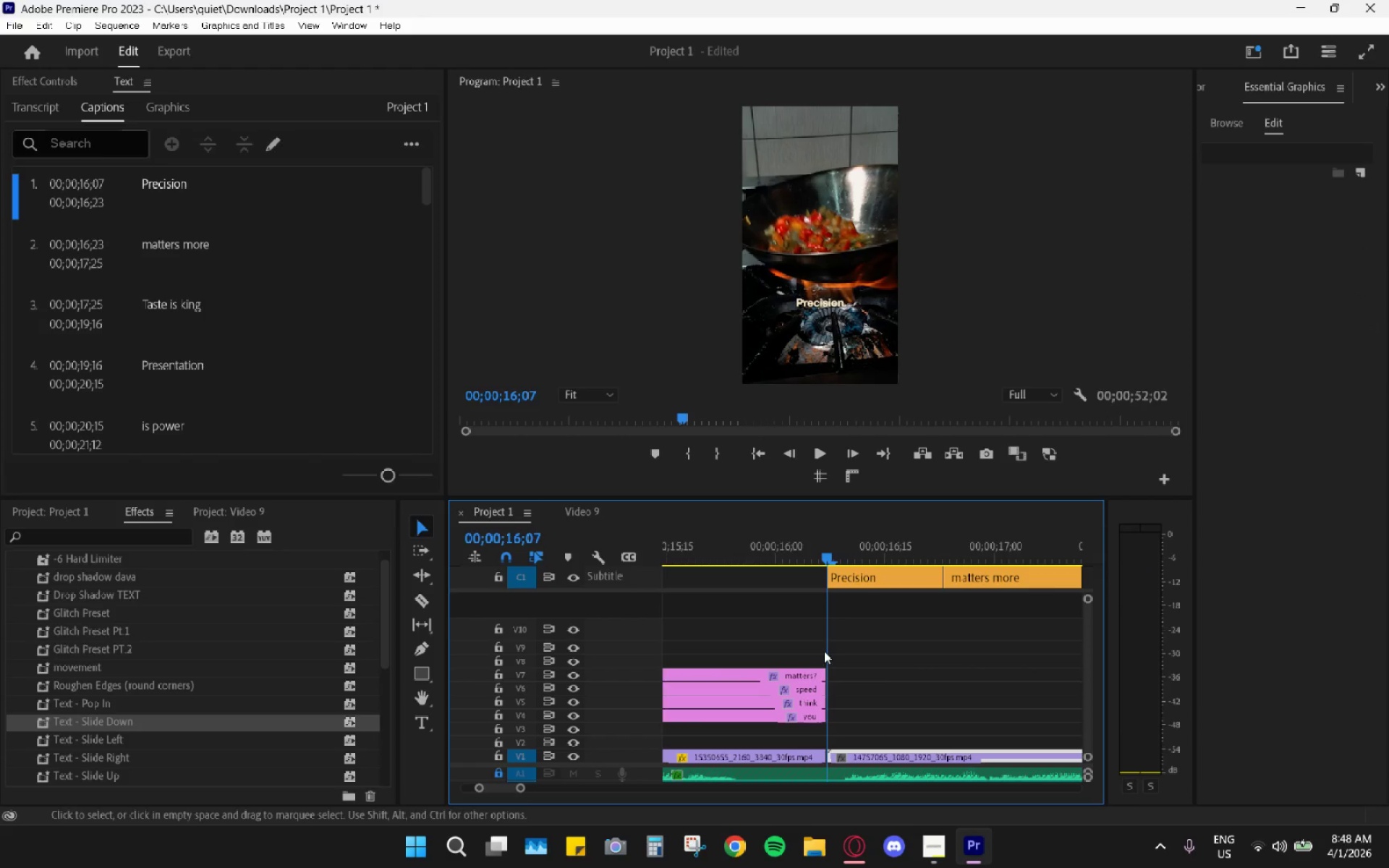 
hold_key(key=AltLeft, duration=0.94)
scroll: coordinate [822, 647], scroll_direction: down, amount: 16.0
 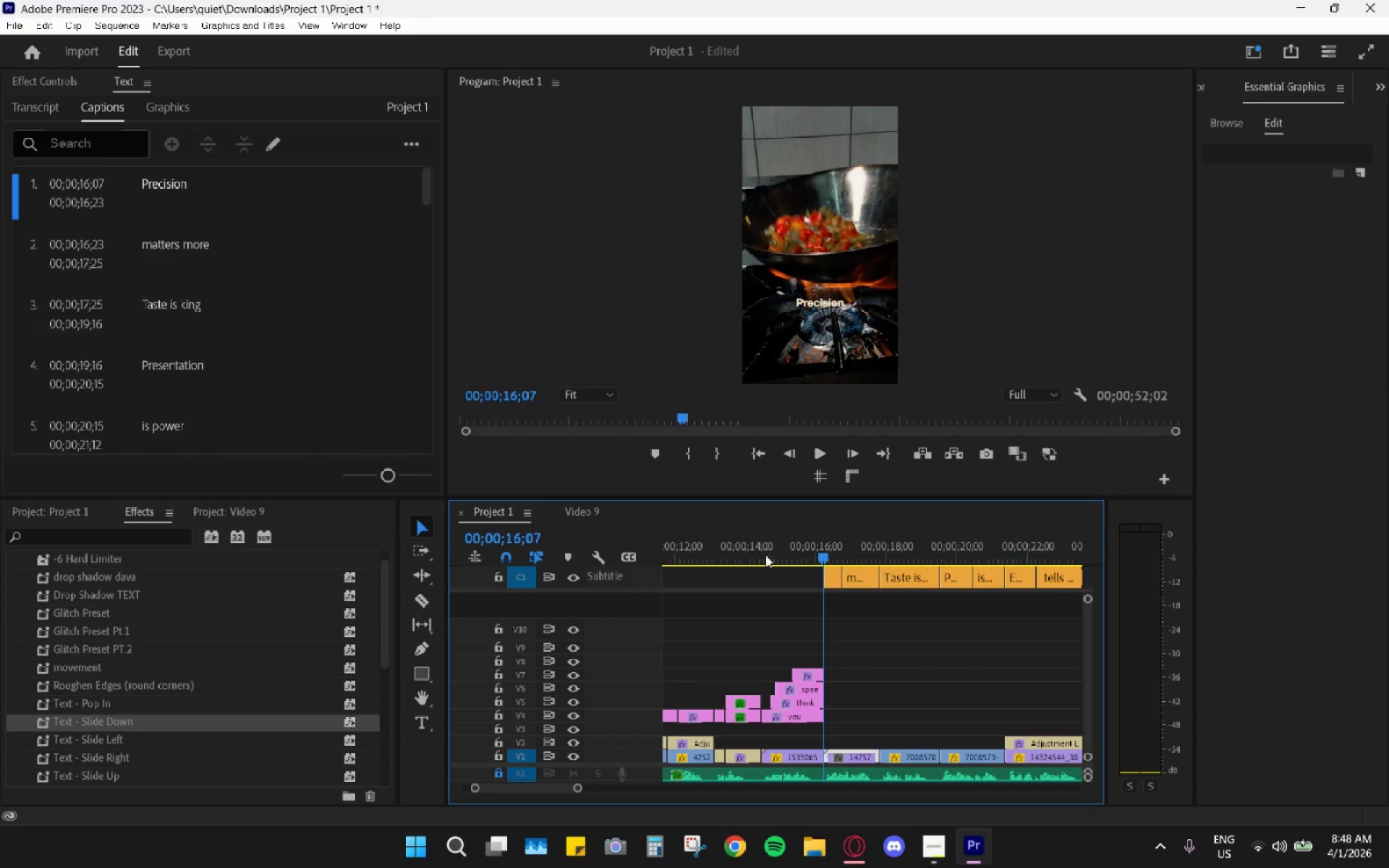 
left_click_drag(start_coordinate=[768, 551], to_coordinate=[577, 560])
 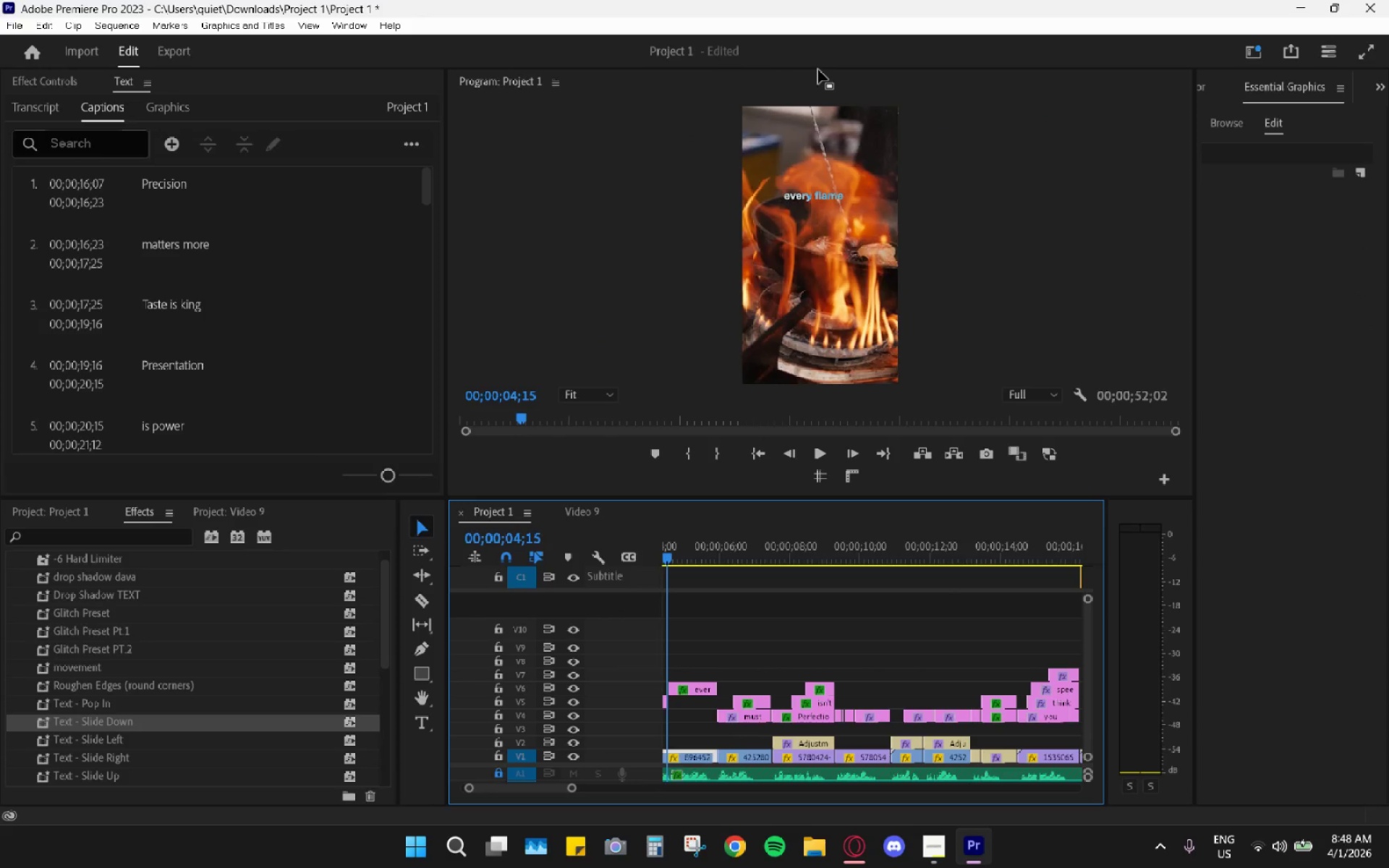 
double_click([814, 80])
 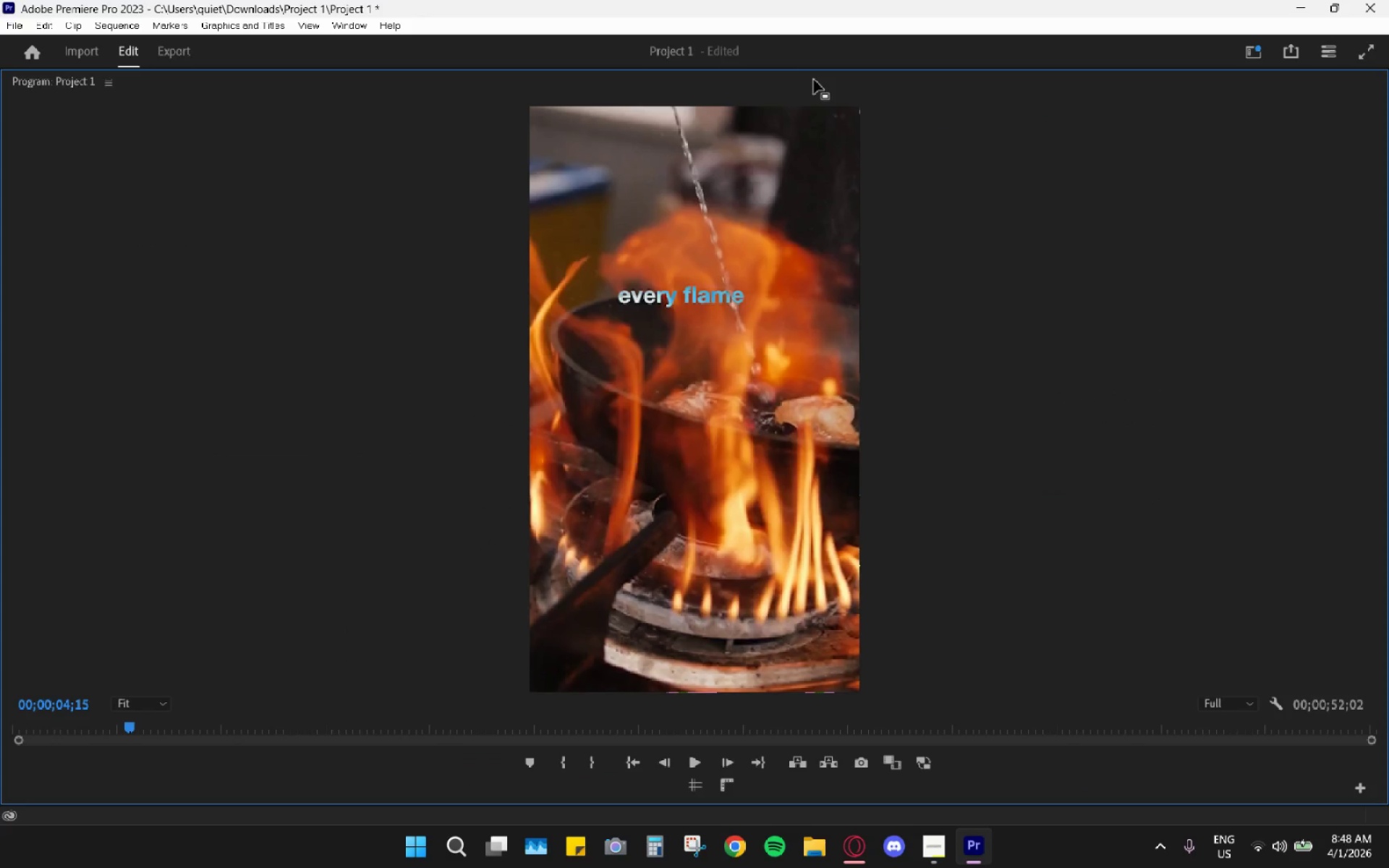 
key(Space)
 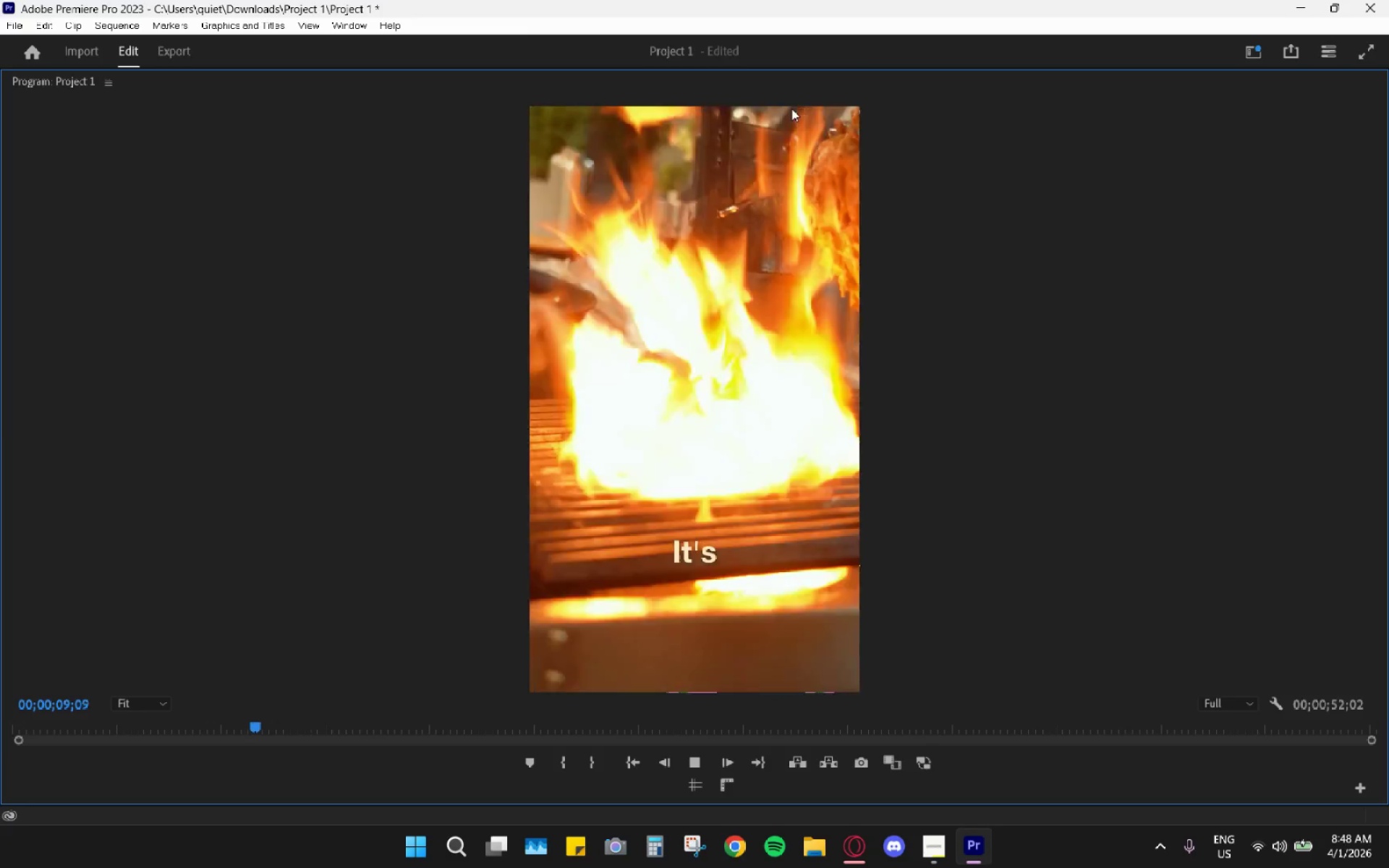 
wait(6.36)
 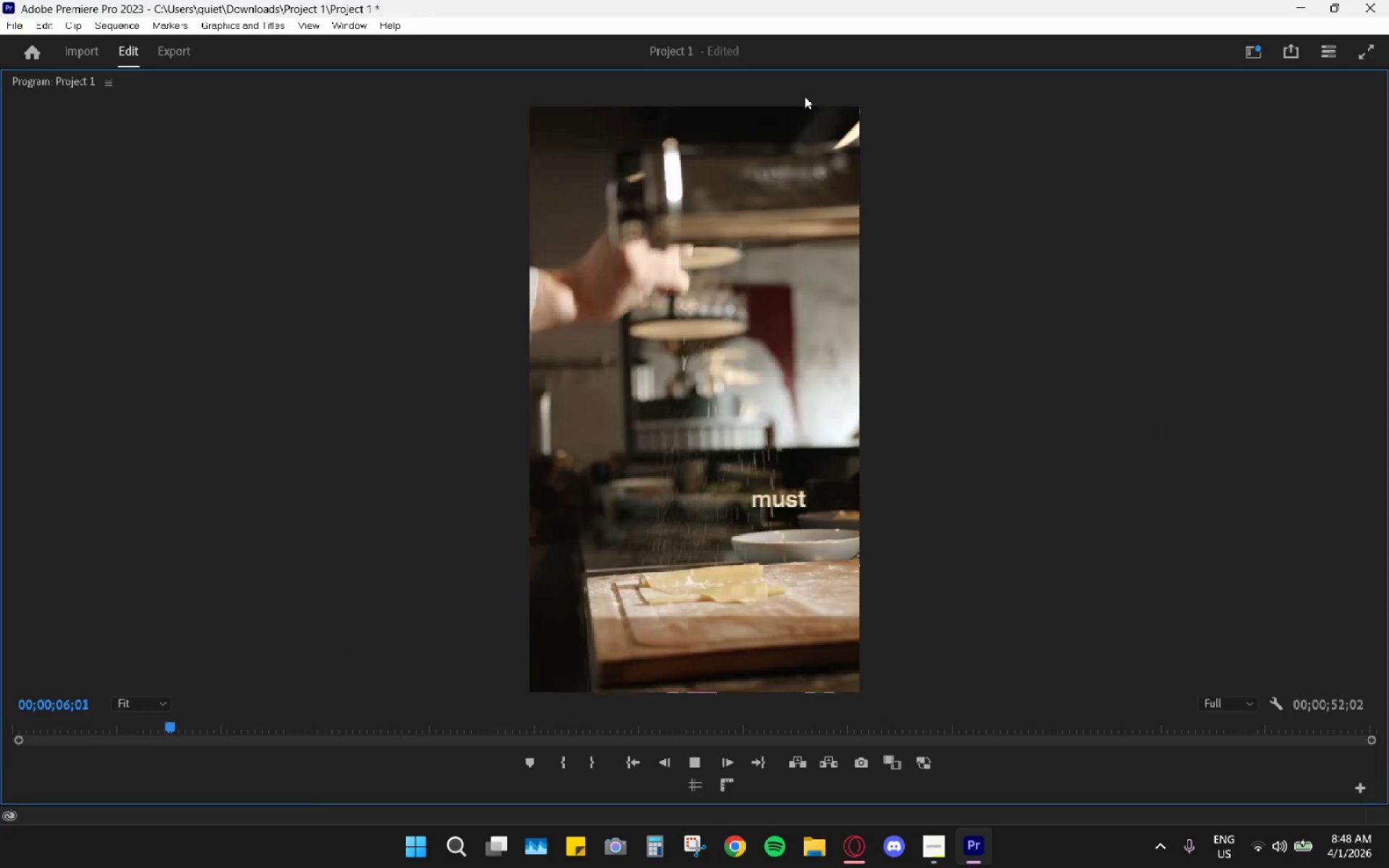 
key(Space)
 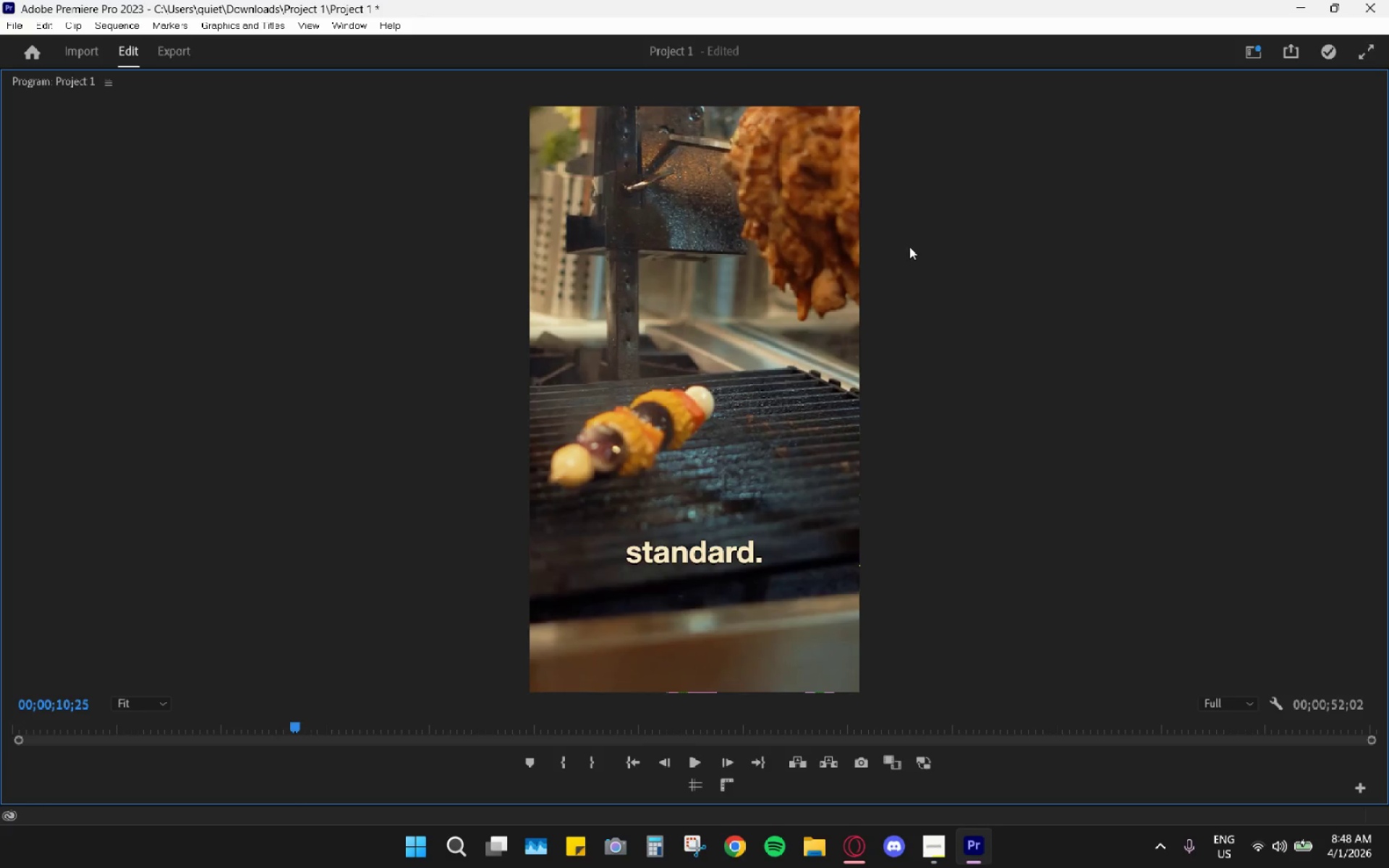 
key(Space)
 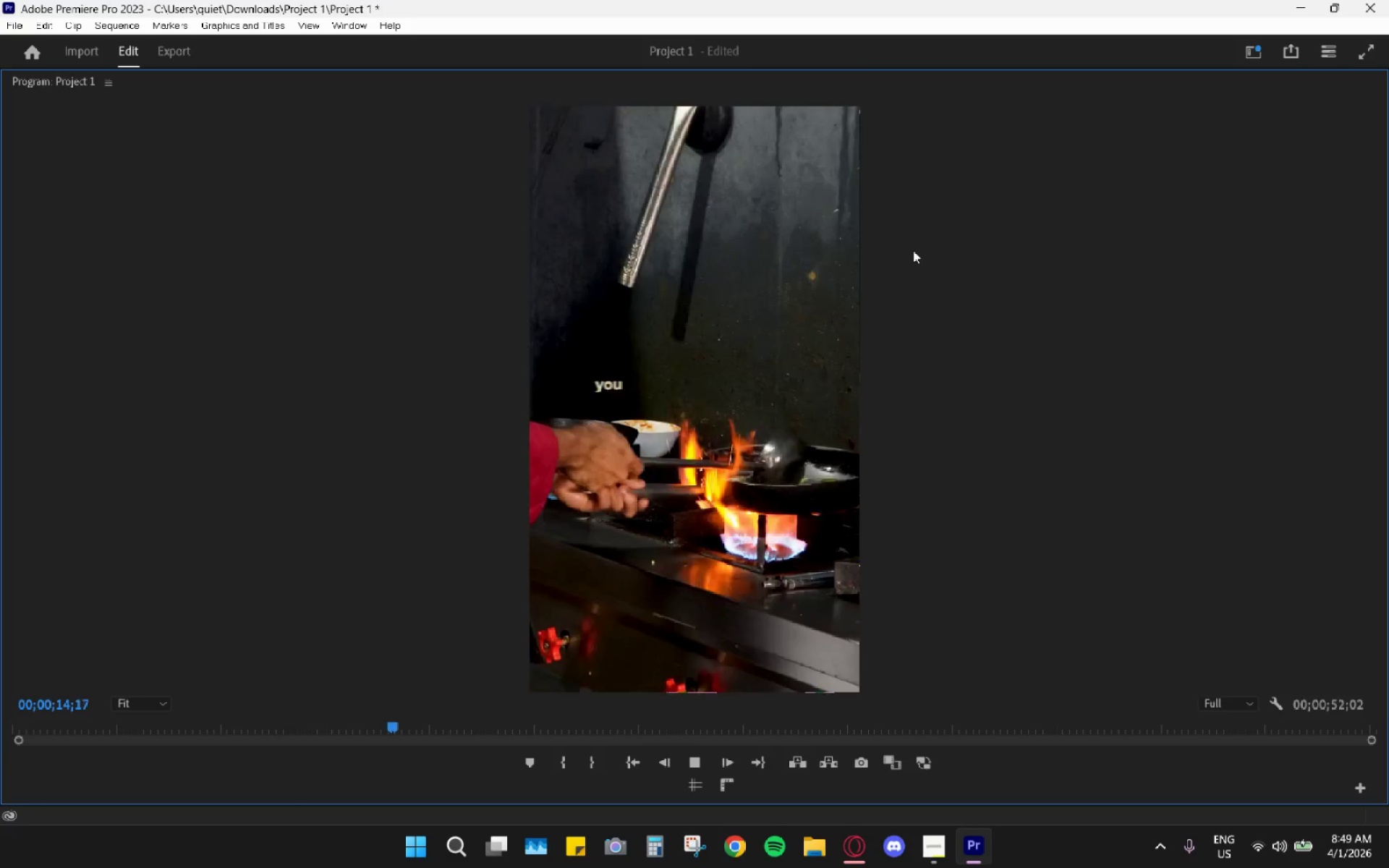 
wait(5.14)
 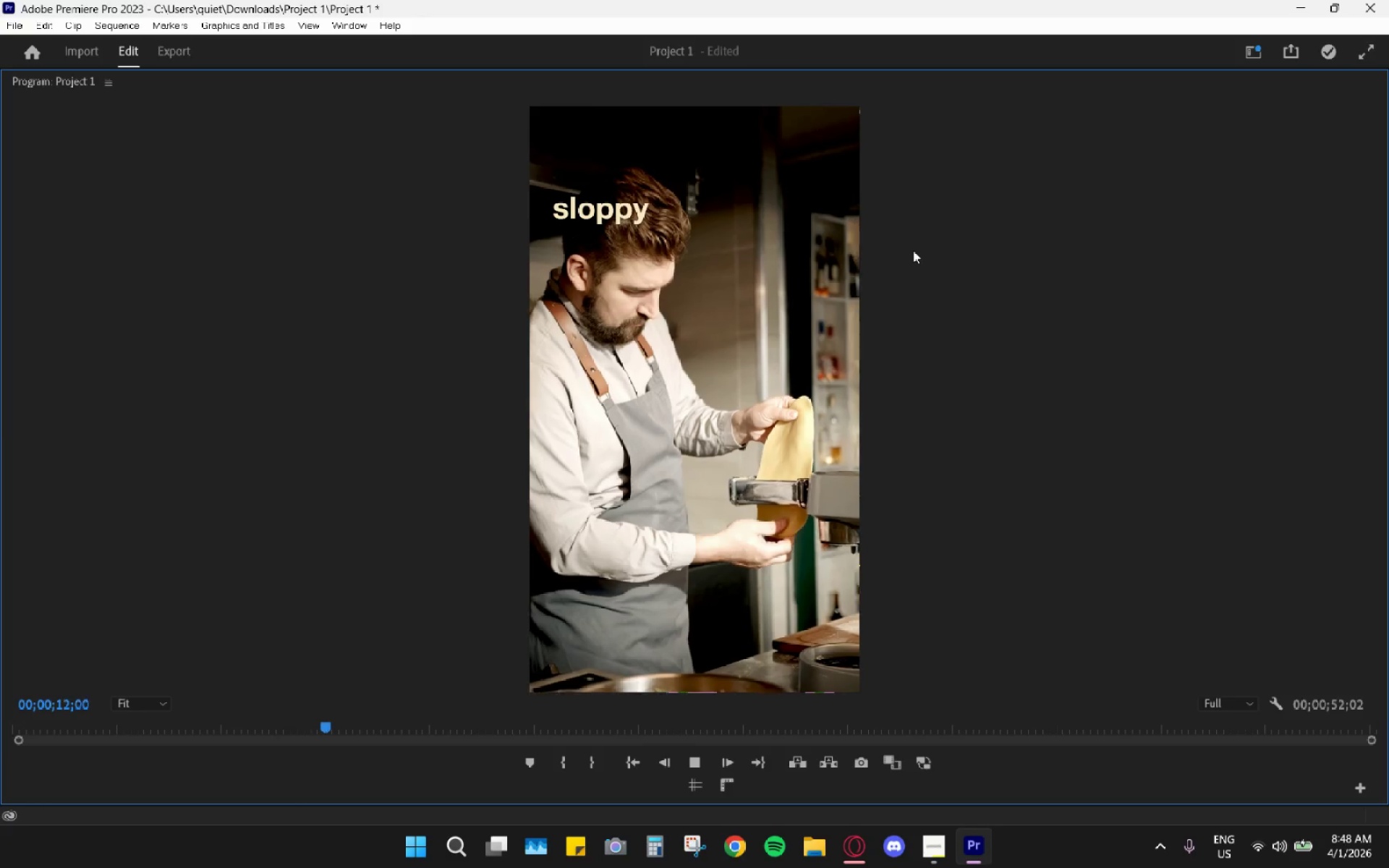 
key(Space)
 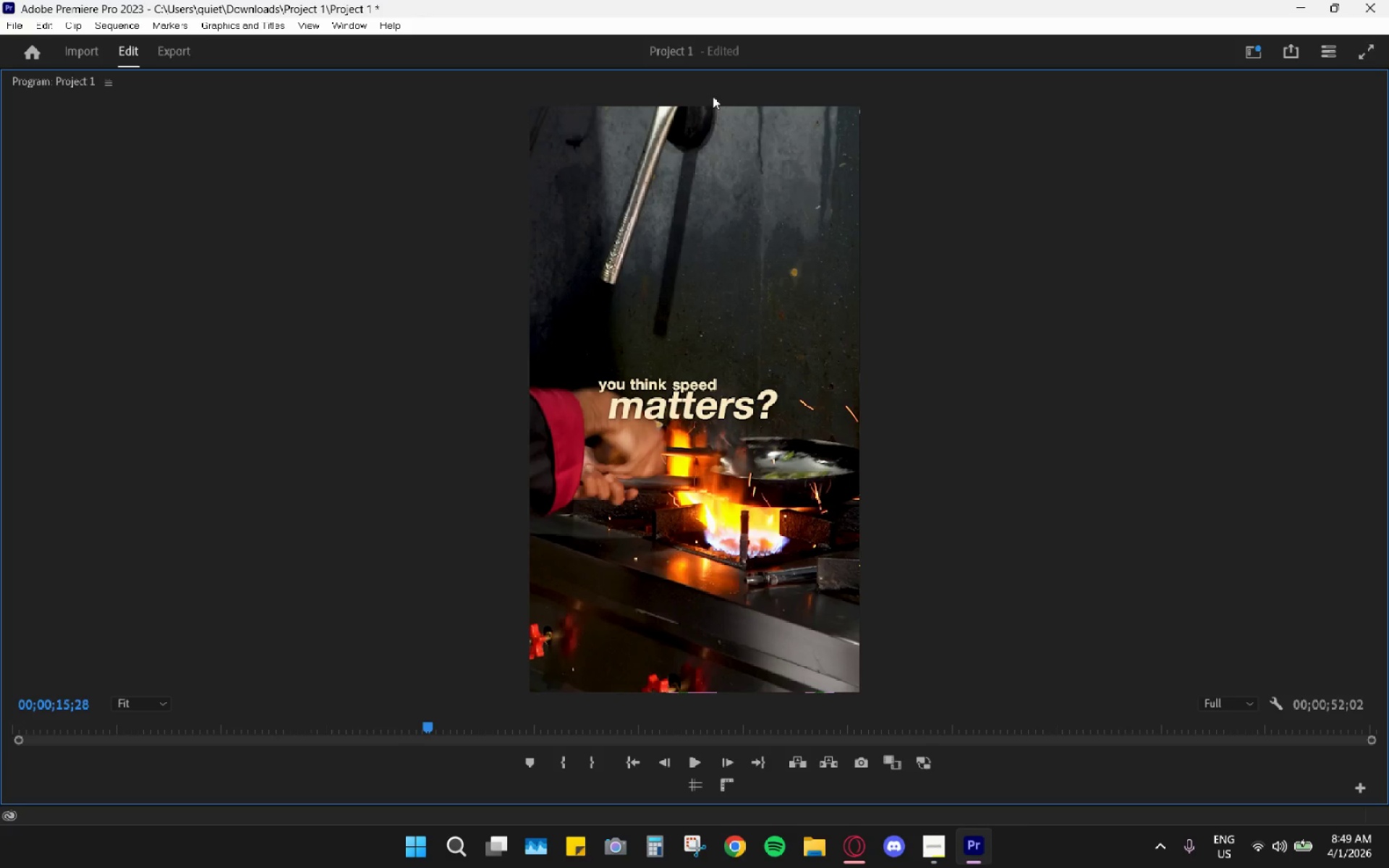 
double_click([717, 85])
 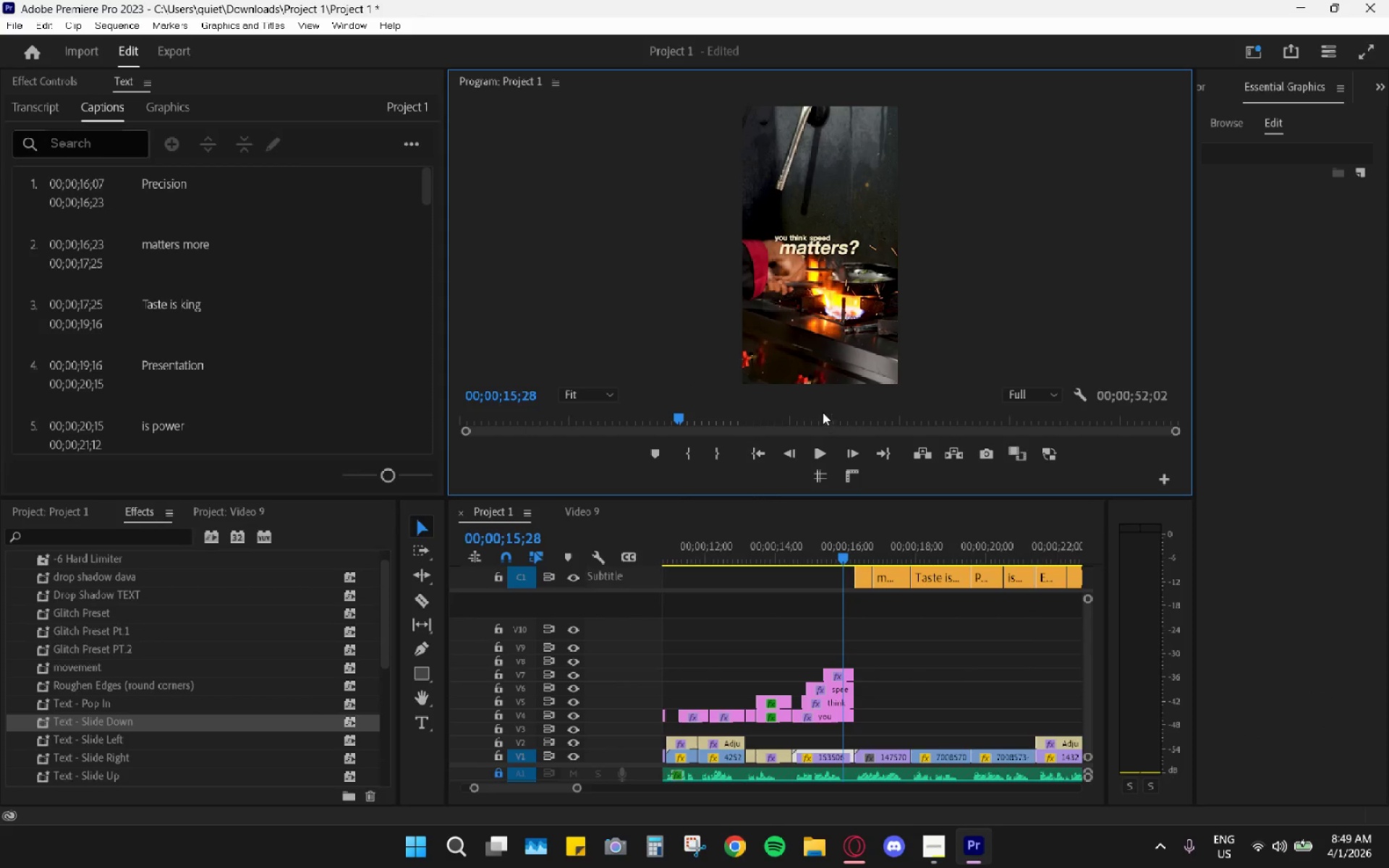 
left_click([822, 472])
 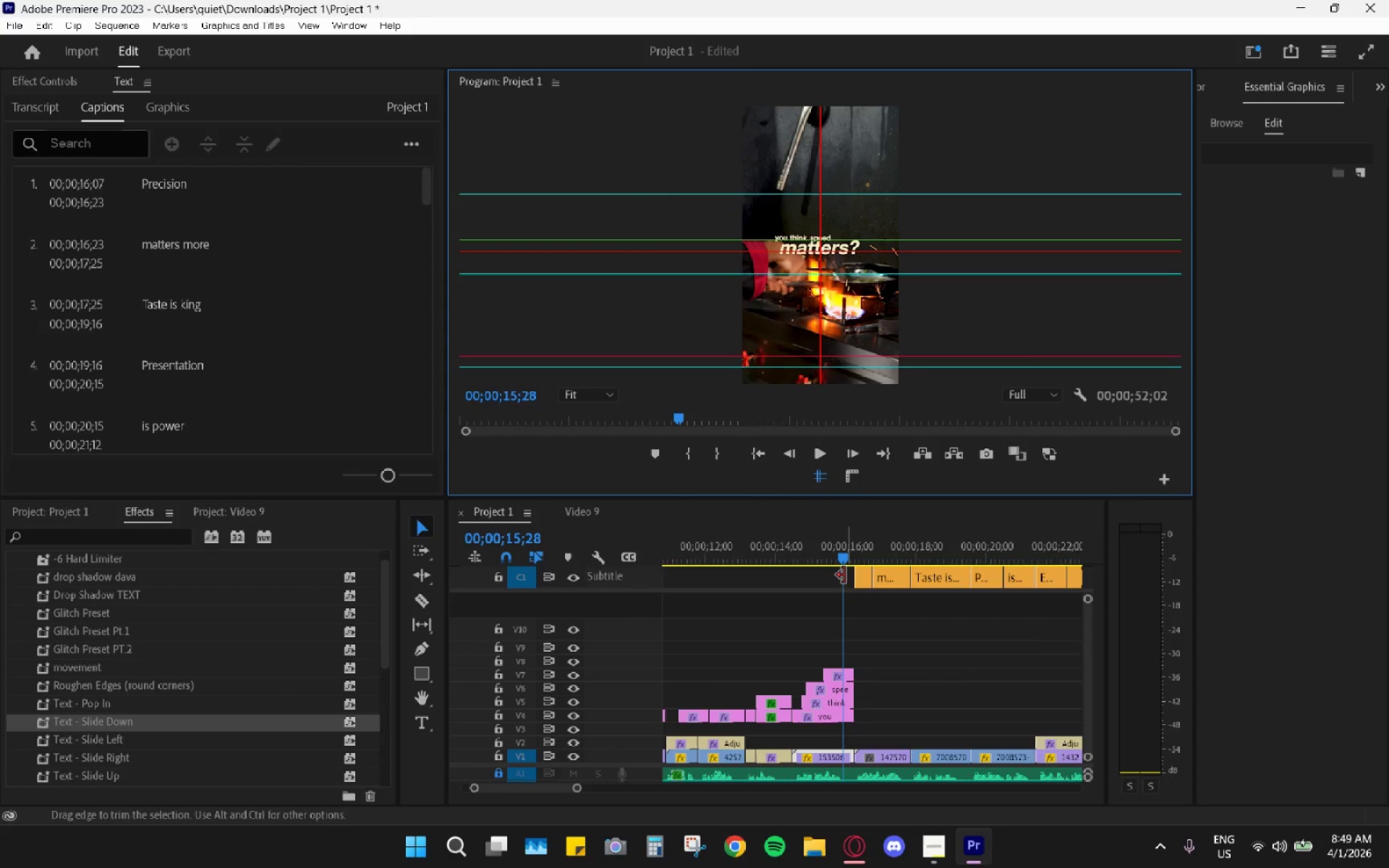 
left_click([577, 391])
 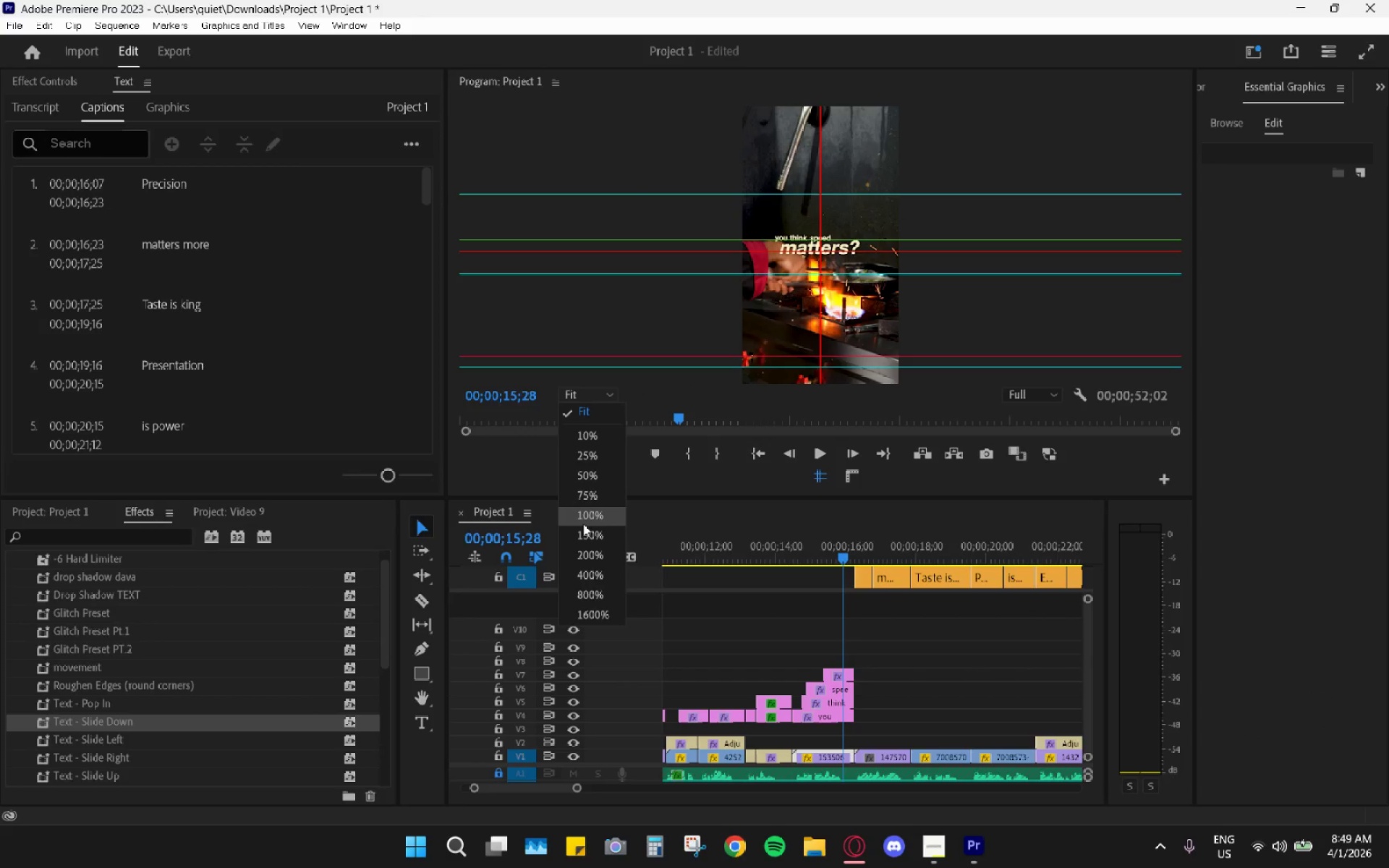 
left_click_drag(start_coordinate=[585, 526], to_coordinate=[586, 537])
 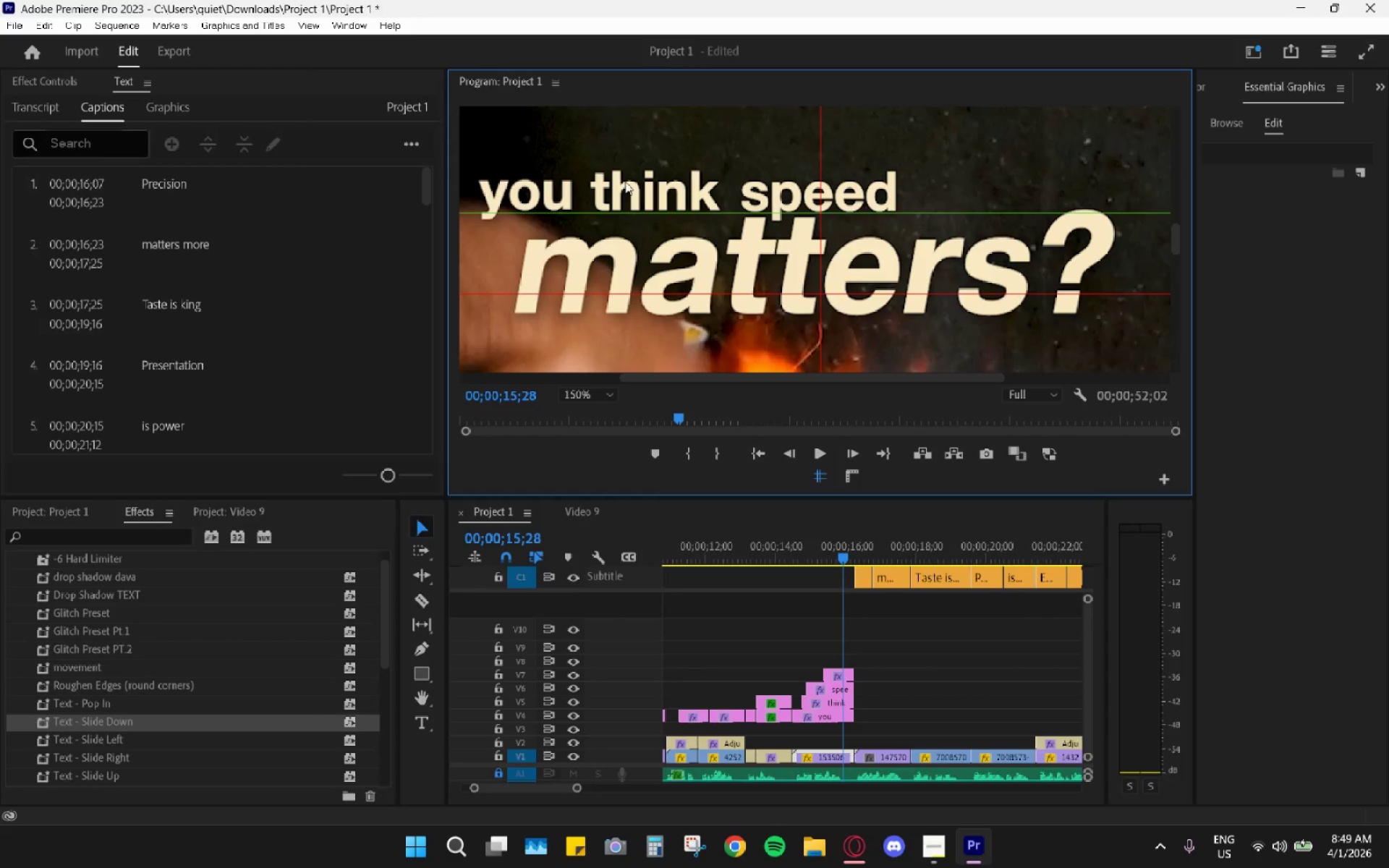 
left_click([632, 182])
 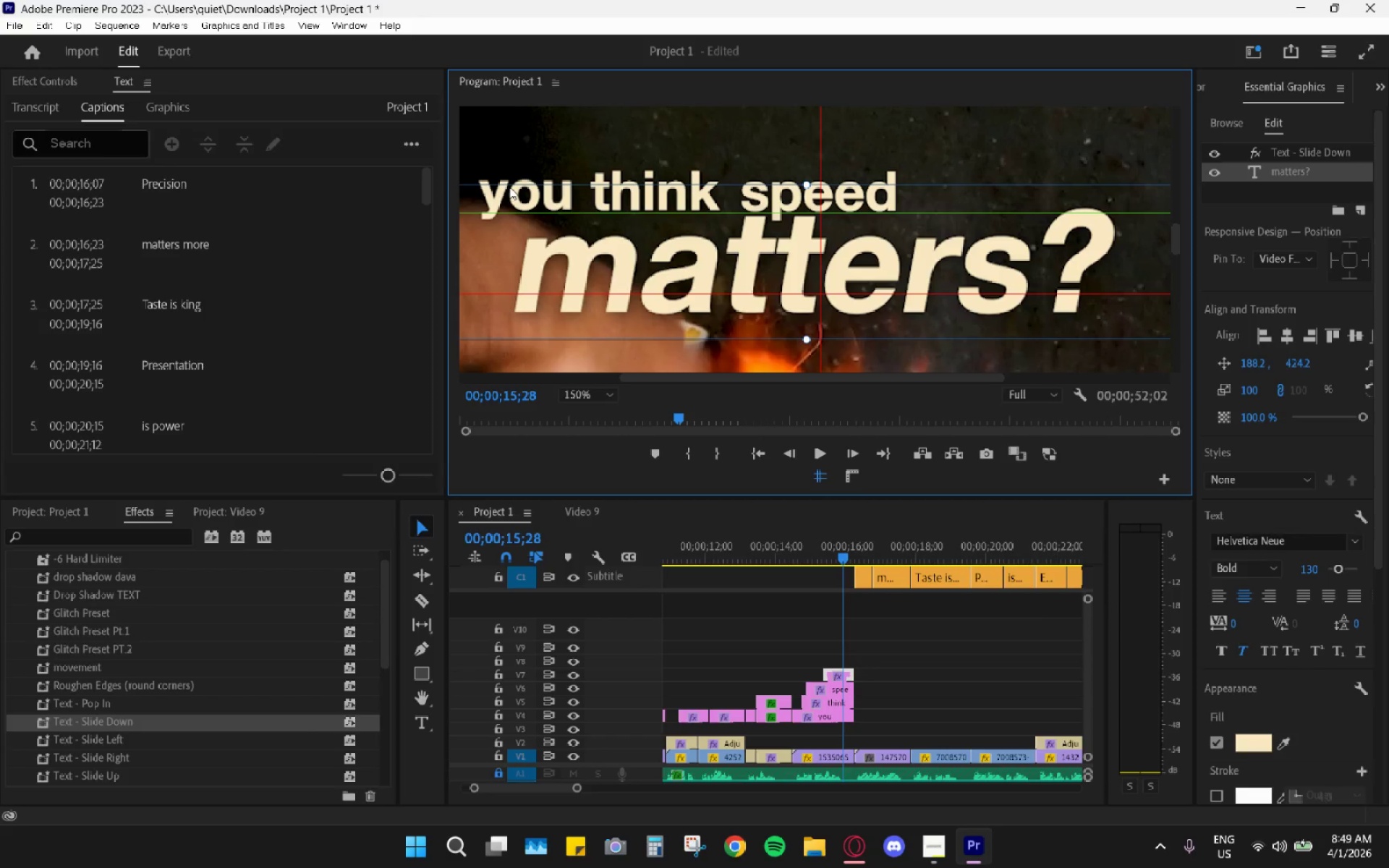 
left_click([527, 159])
 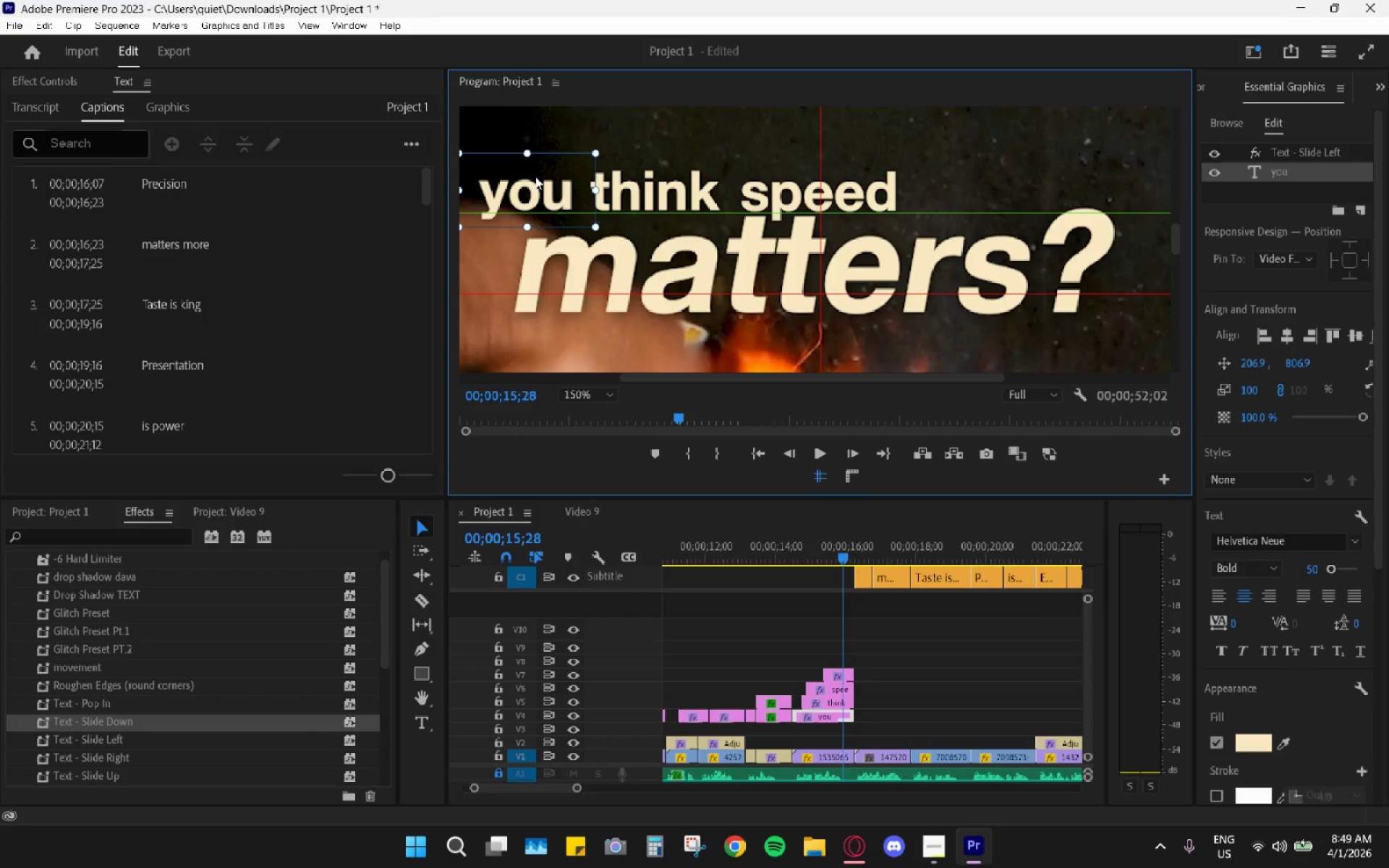 
left_click_drag(start_coordinate=[535, 176], to_coordinate=[539, 179])
 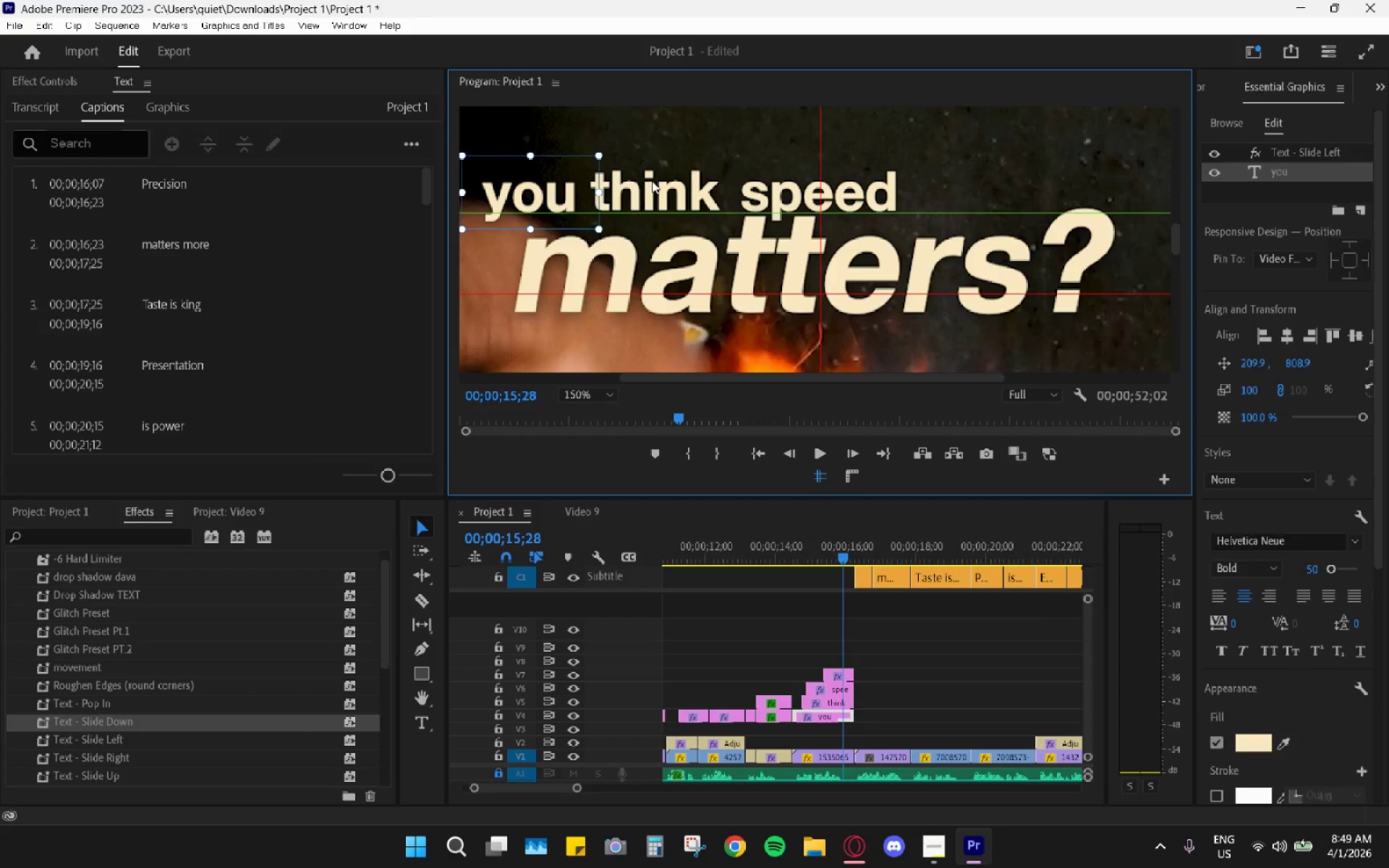 
left_click([654, 180])
 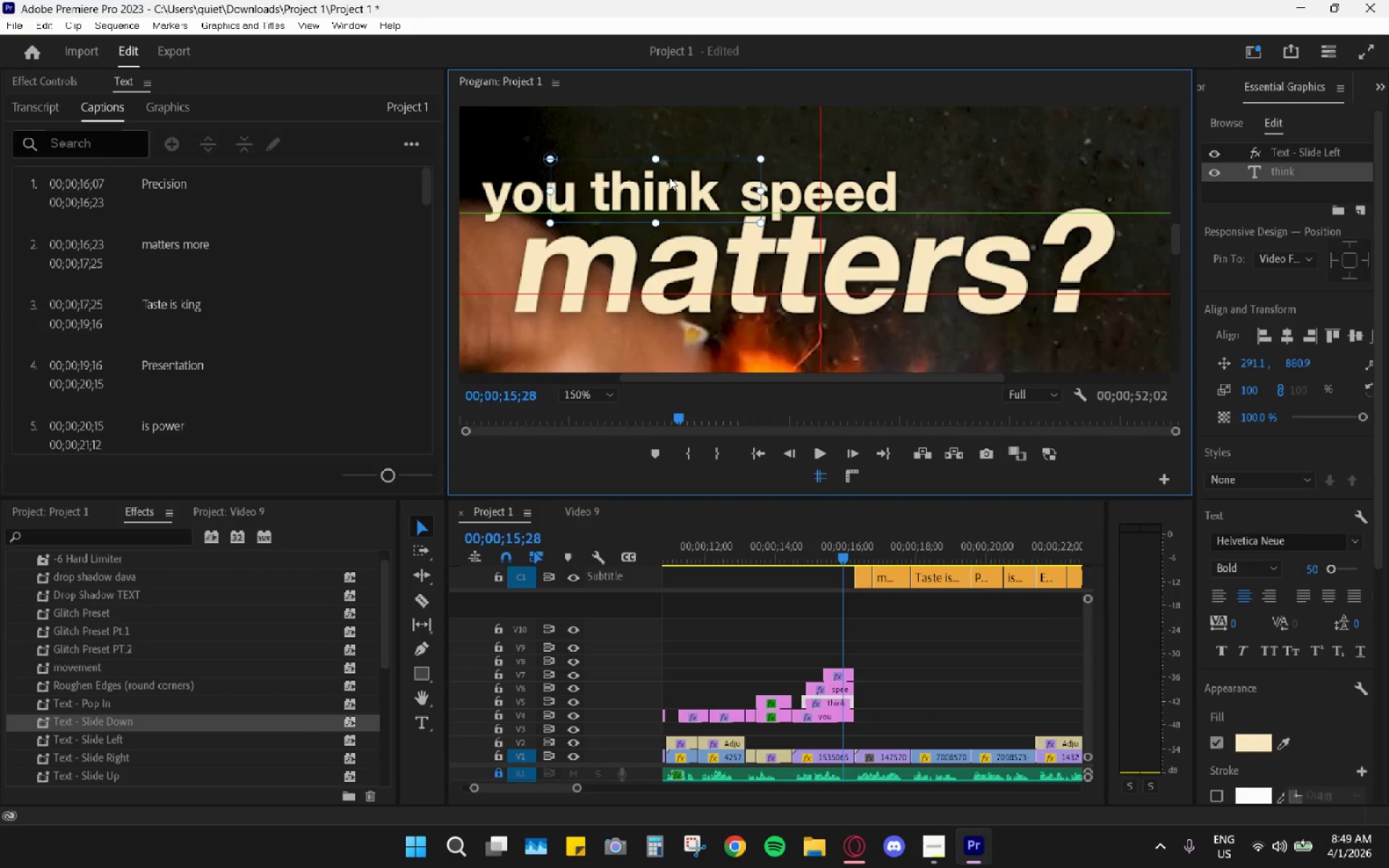 
left_click_drag(start_coordinate=[669, 178], to_coordinate=[676, 179])
 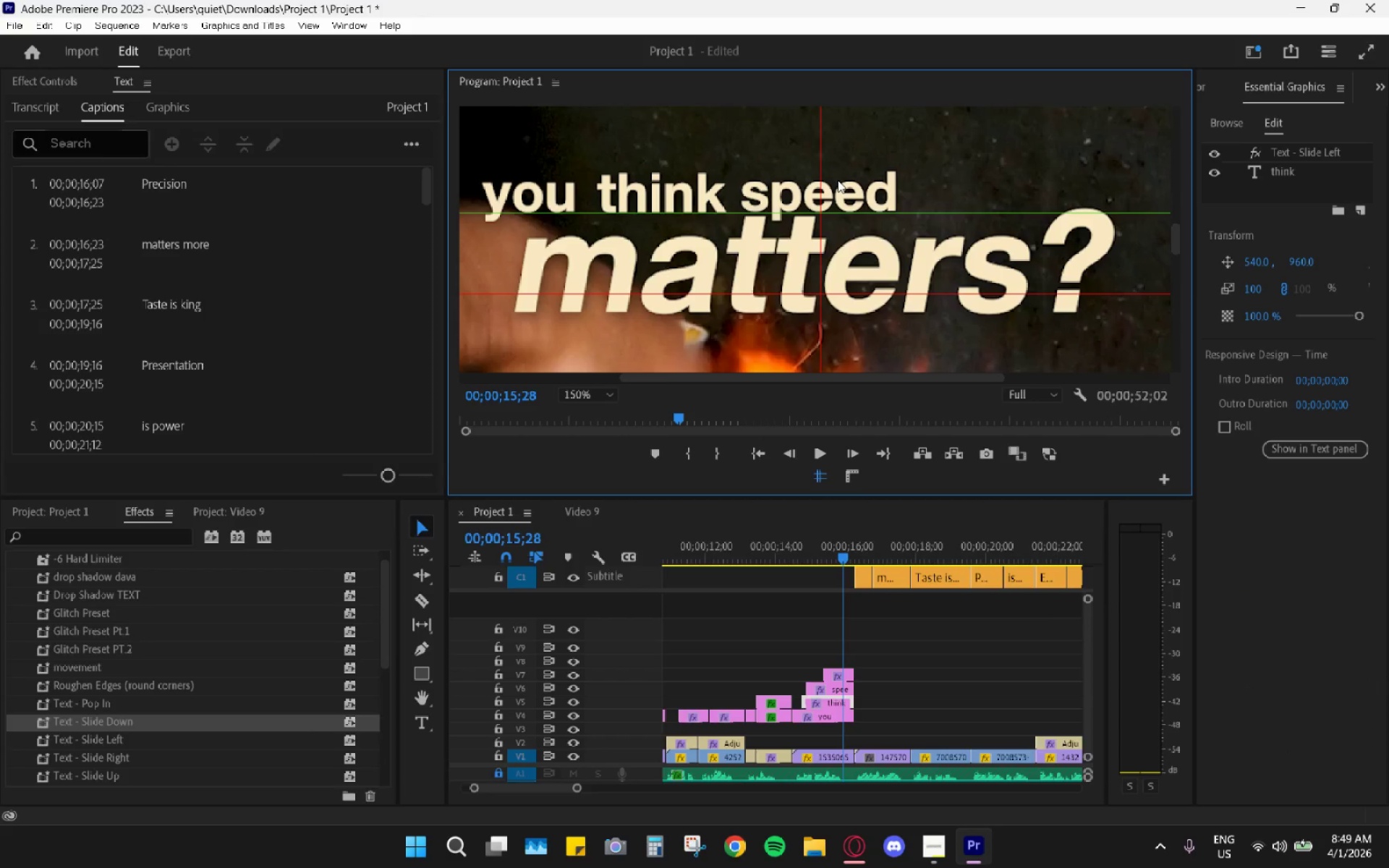 
left_click([847, 184])
 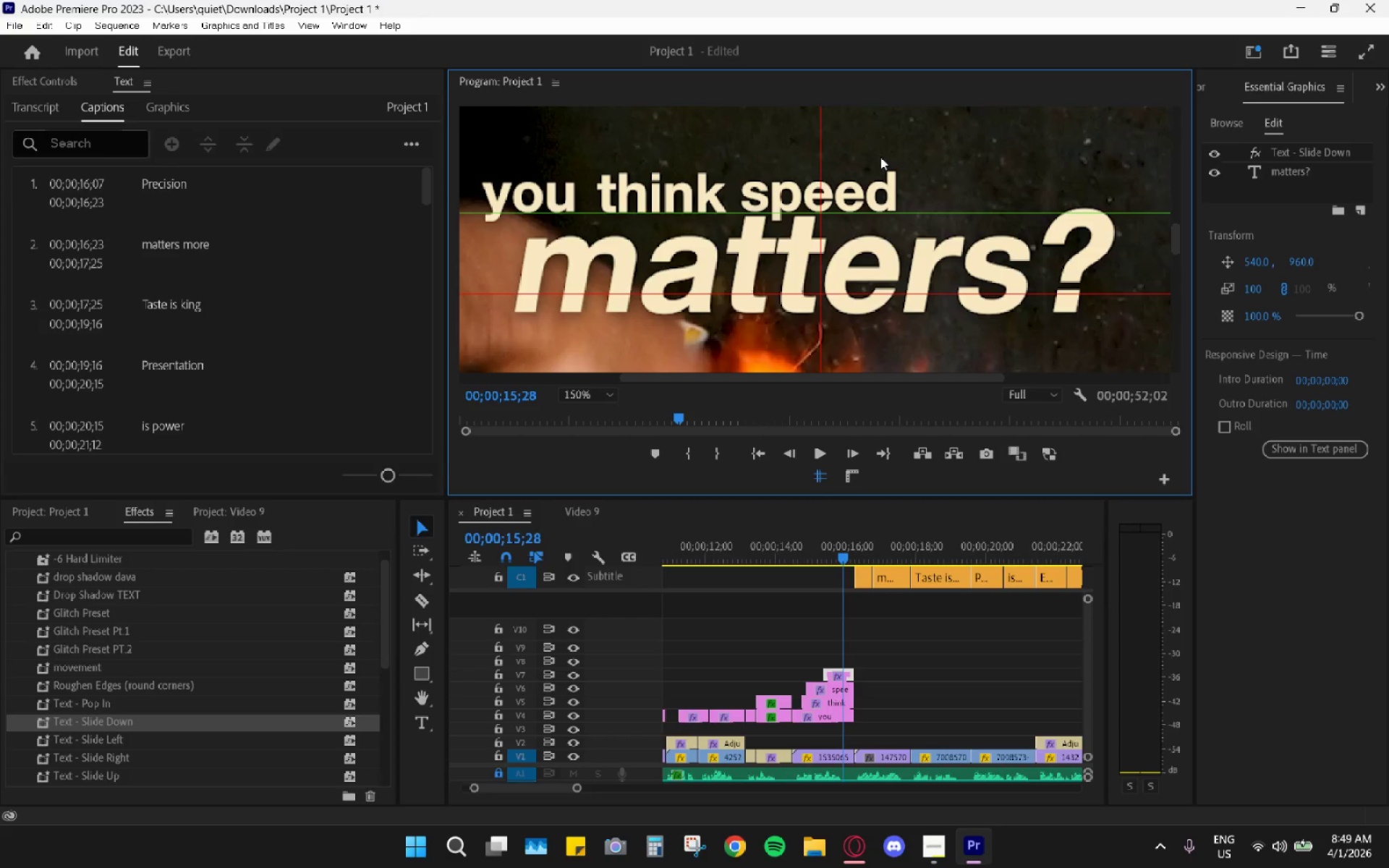 
double_click([880, 169])
 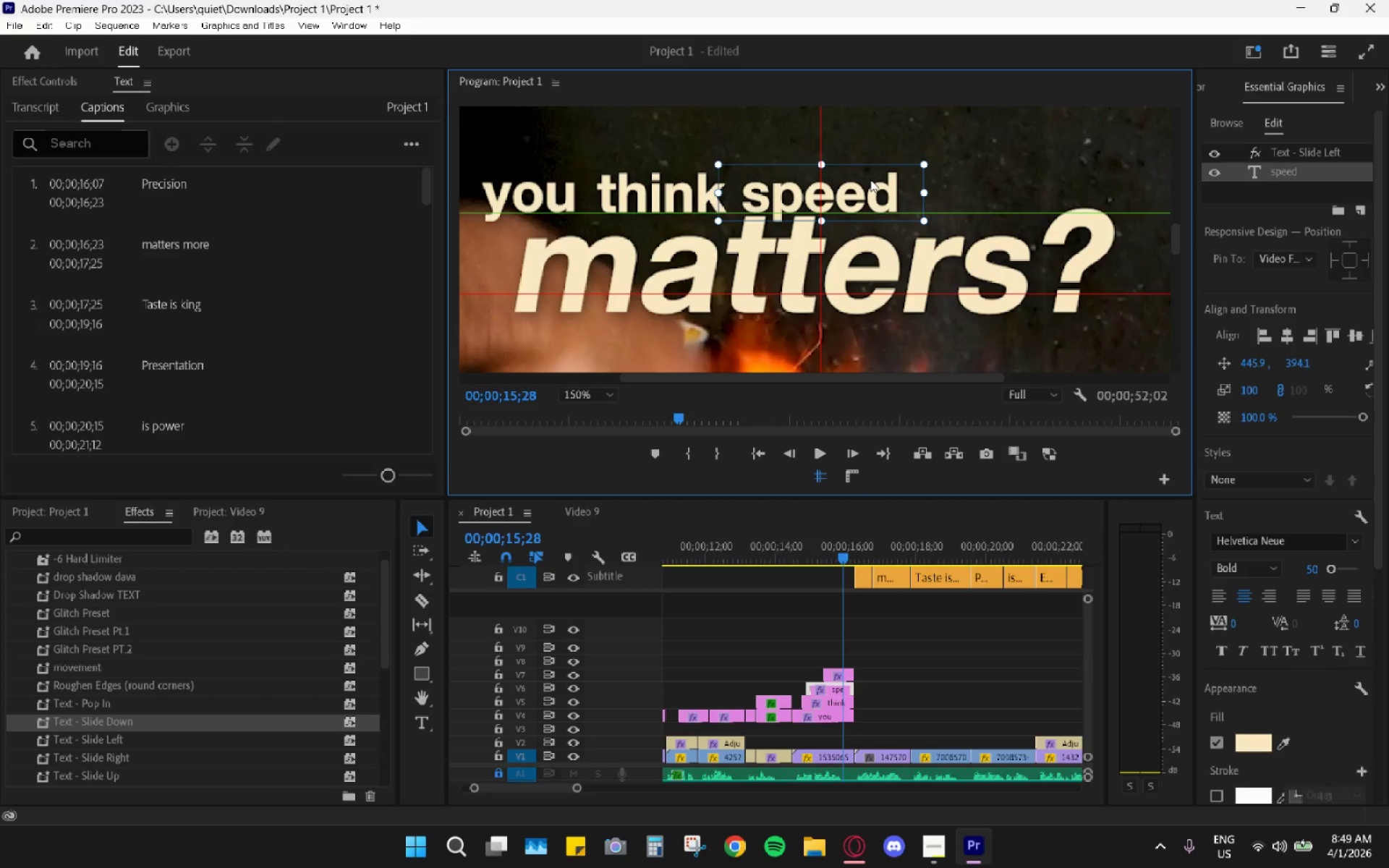 
left_click([878, 270])
 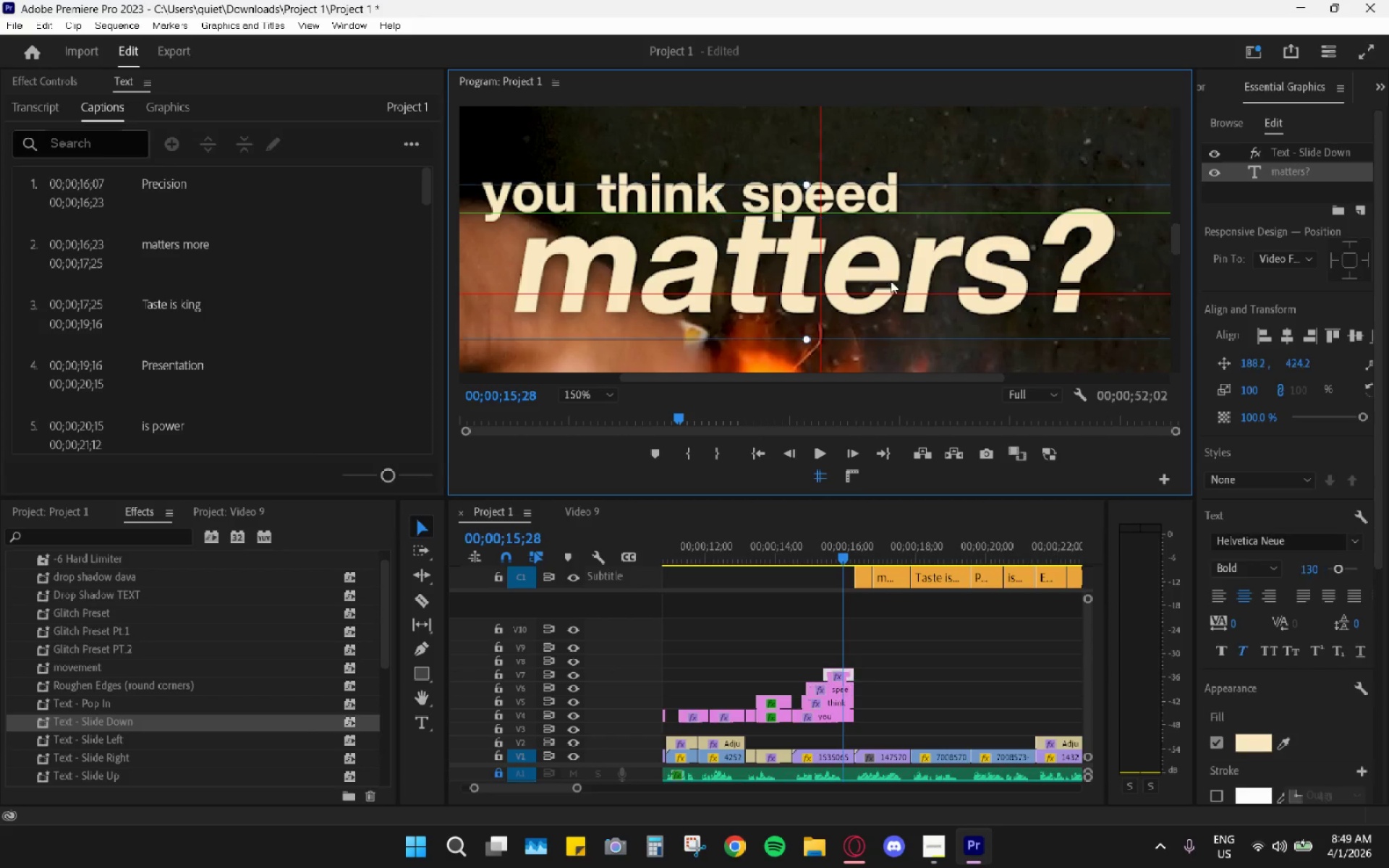 
left_click_drag(start_coordinate=[890, 278], to_coordinate=[831, 283])
 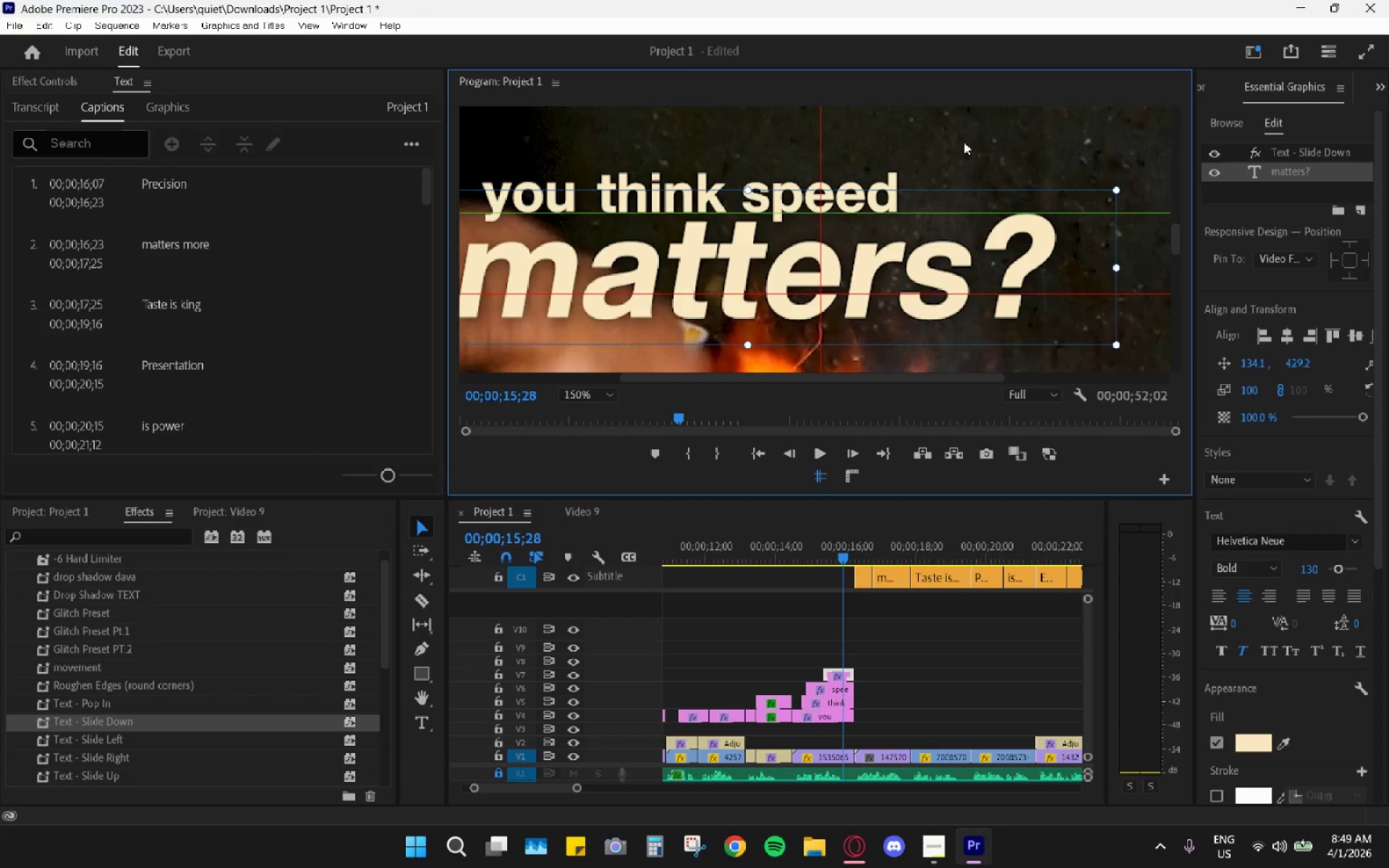 
left_click([964, 139])
 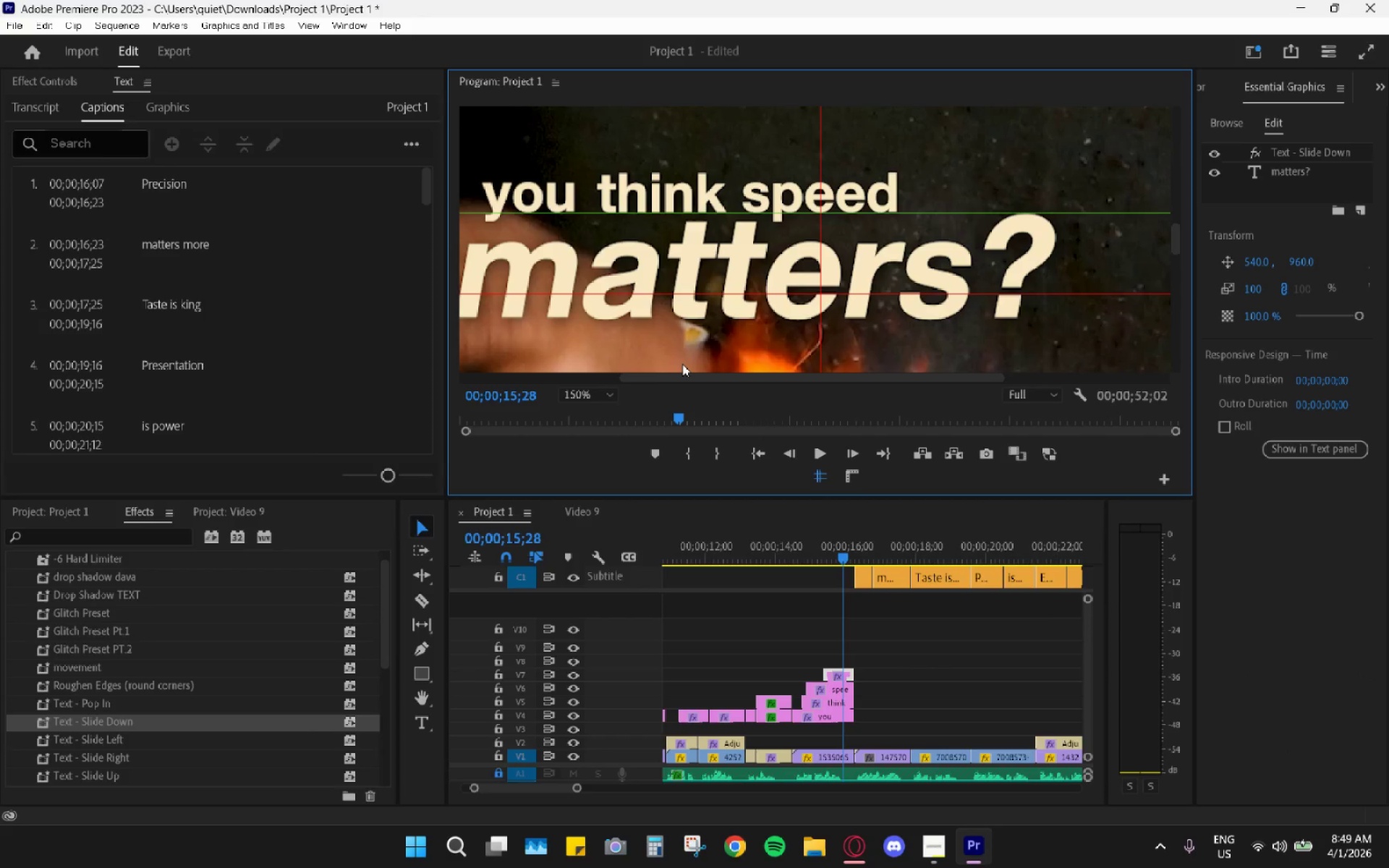 
left_click([598, 393])
 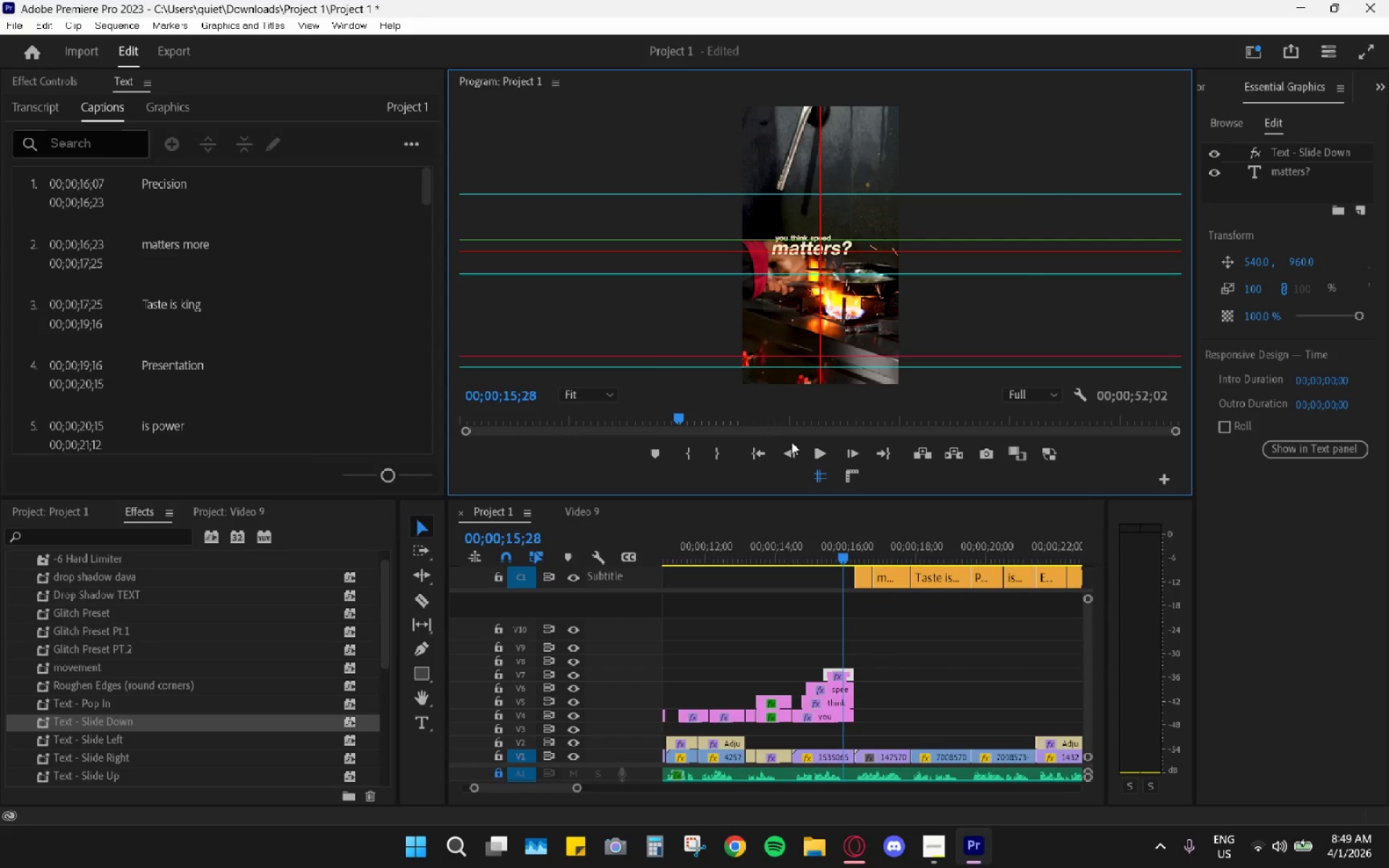 
left_click_drag(start_coordinate=[813, 472], to_coordinate=[815, 476])
 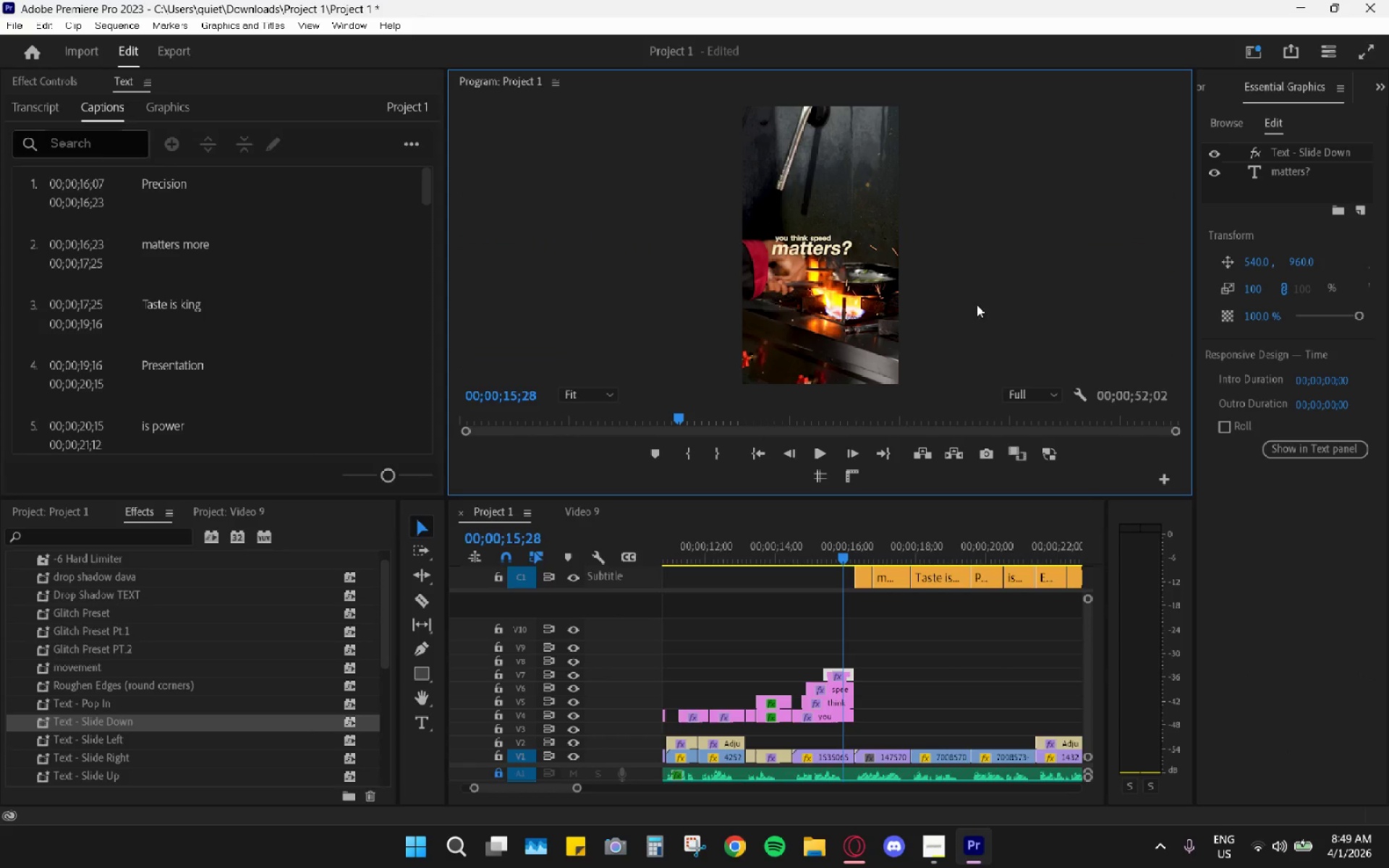 
left_click([744, 530])
 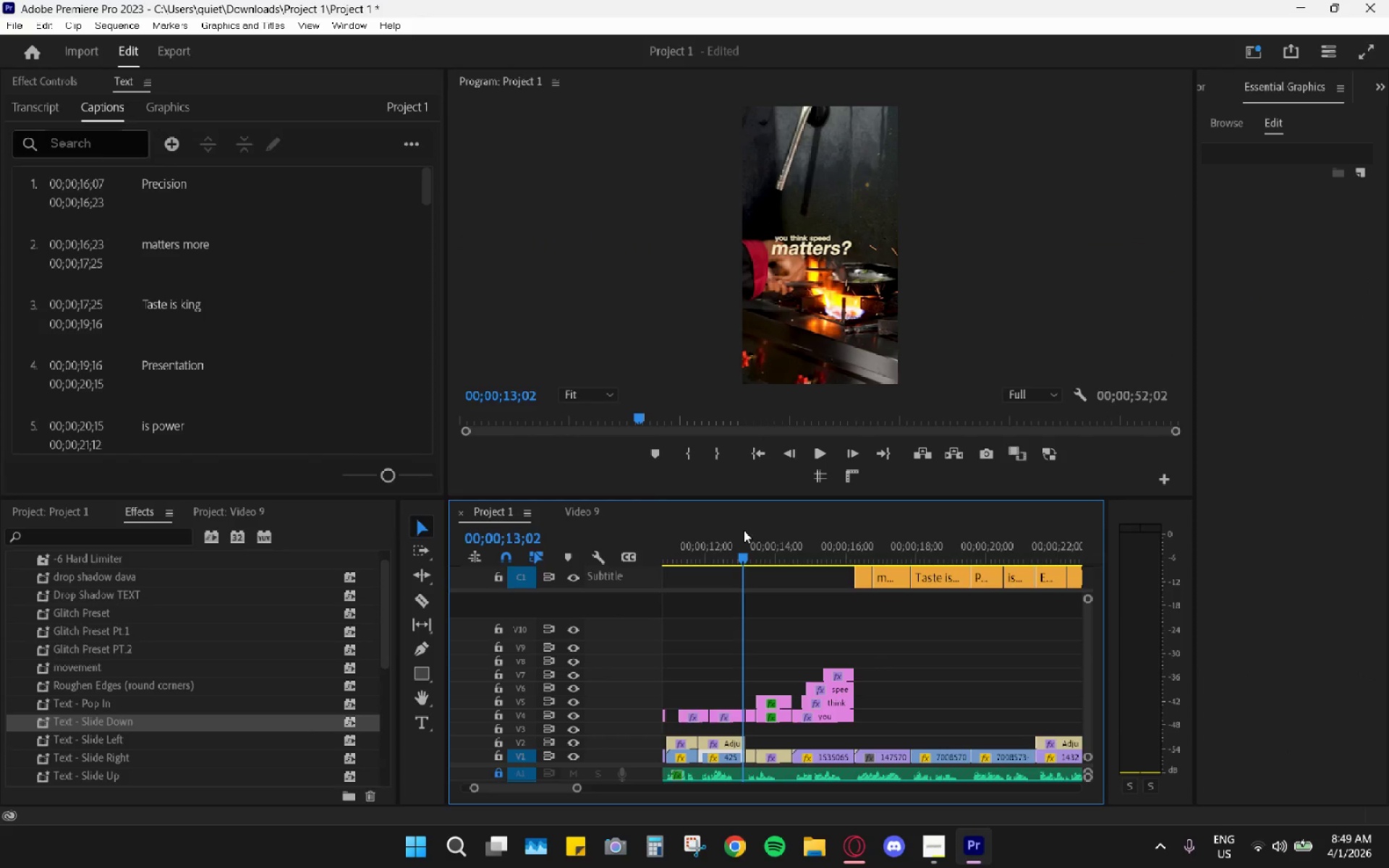 
key(Space)
 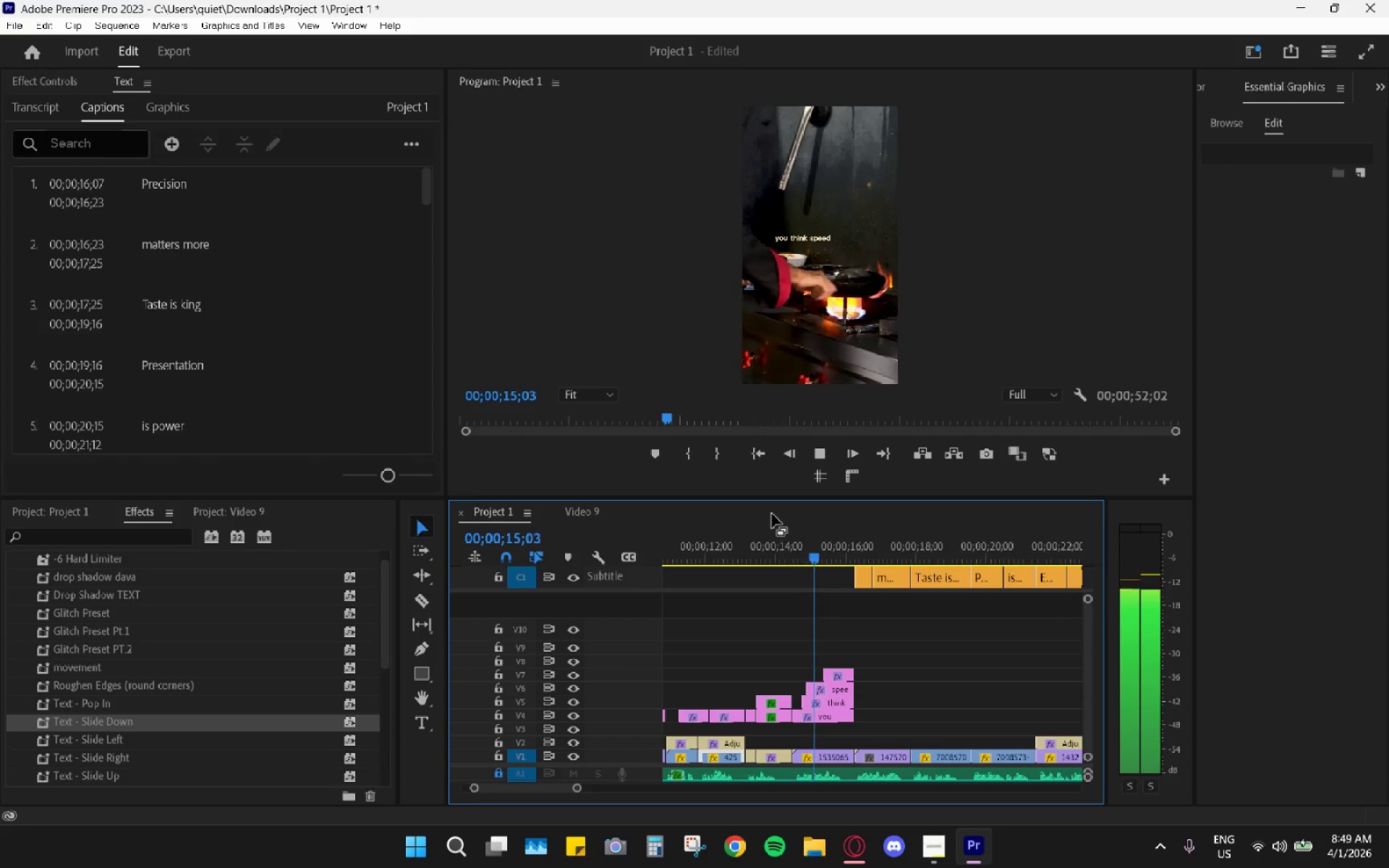 
key(Space)
 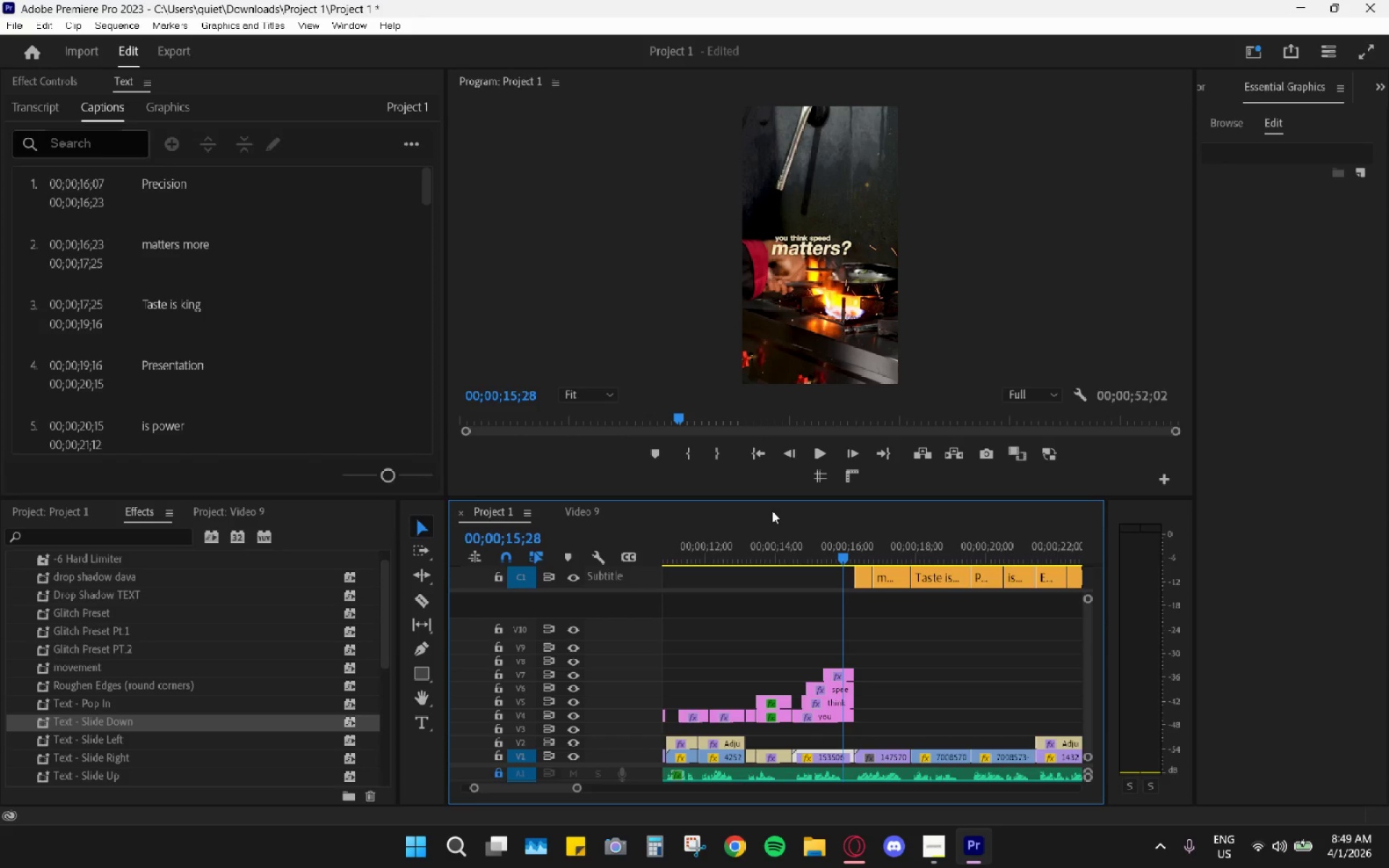 
key(Space)
 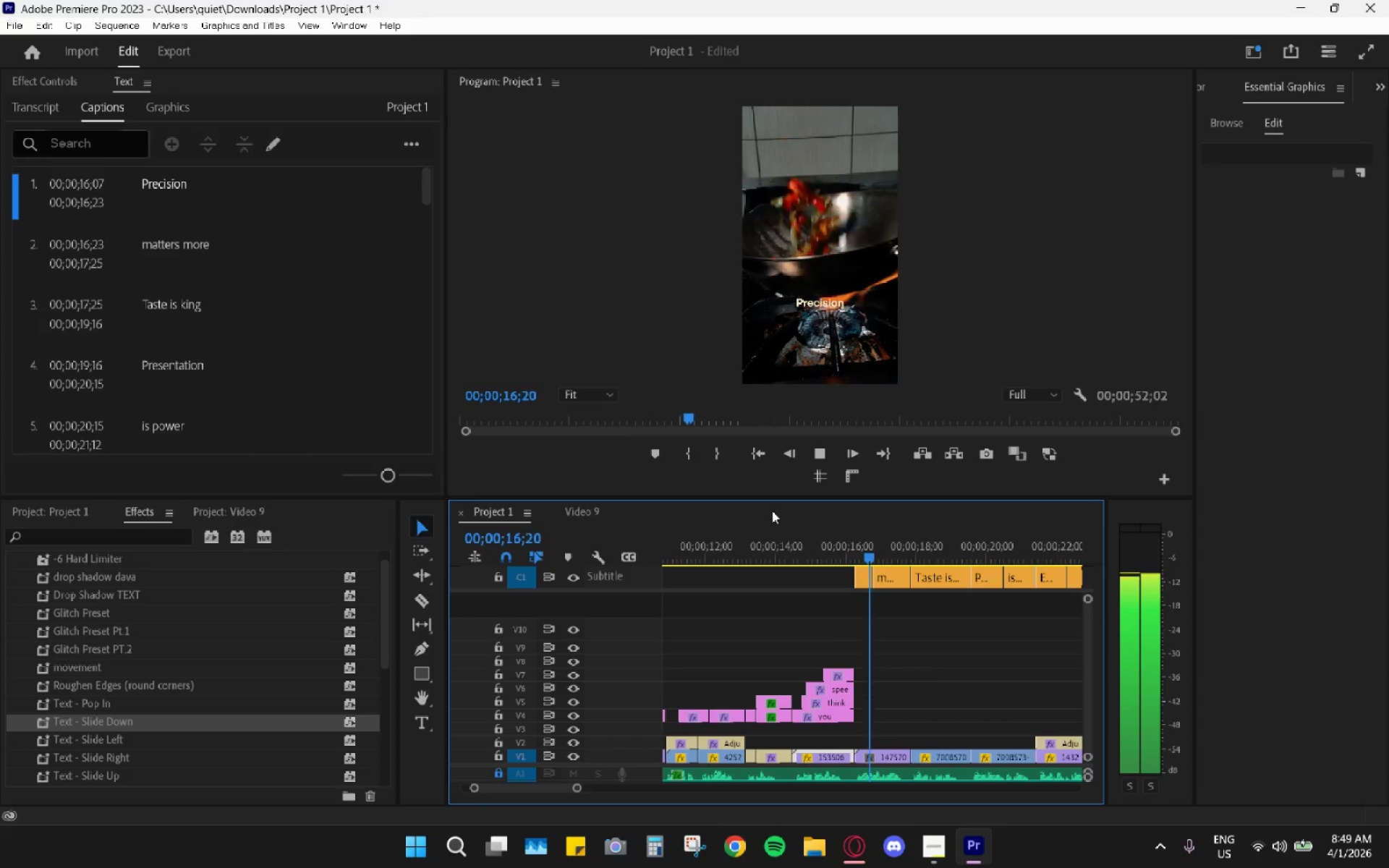 
key(Space)
 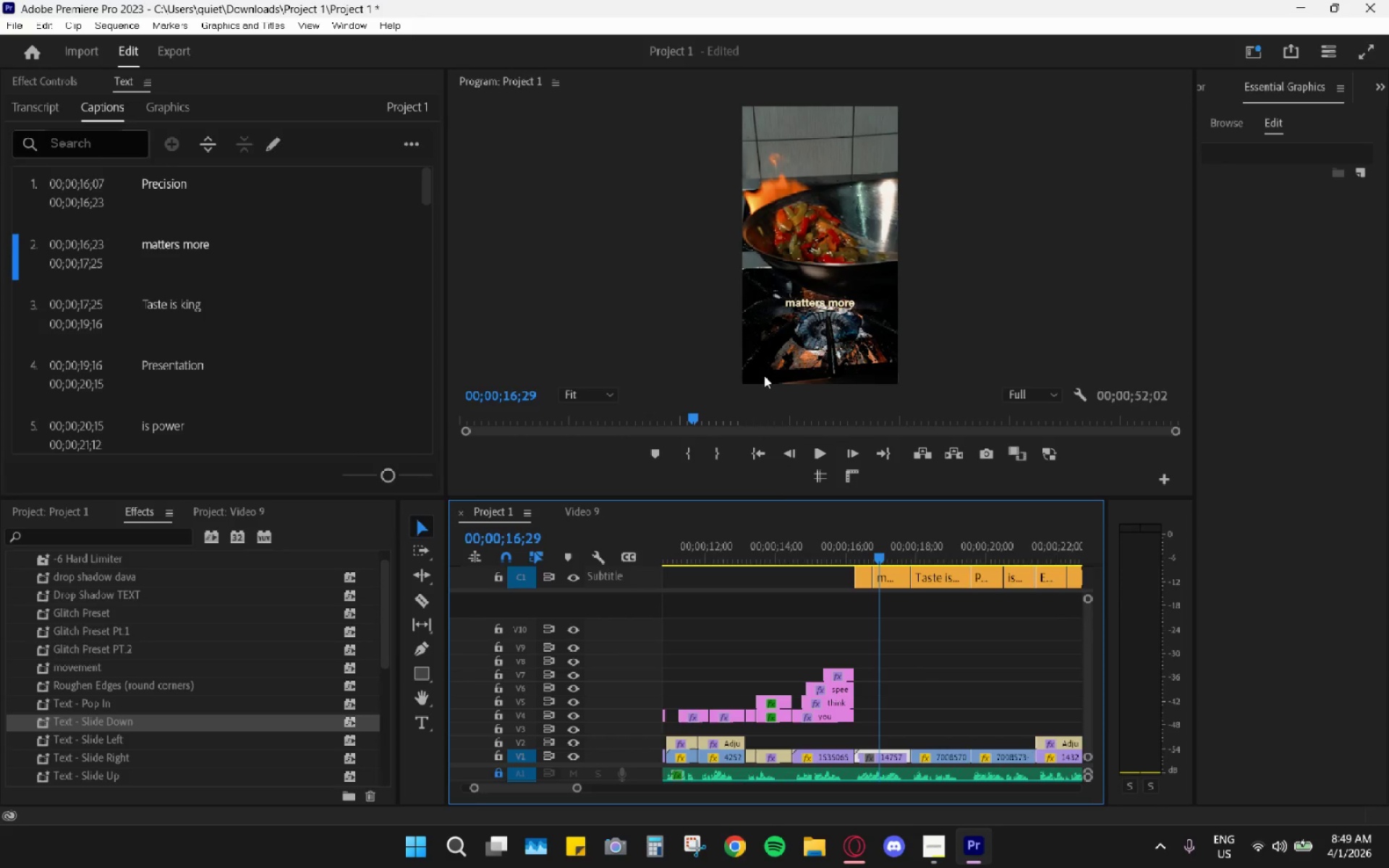 
mouse_move([1388, 866])
 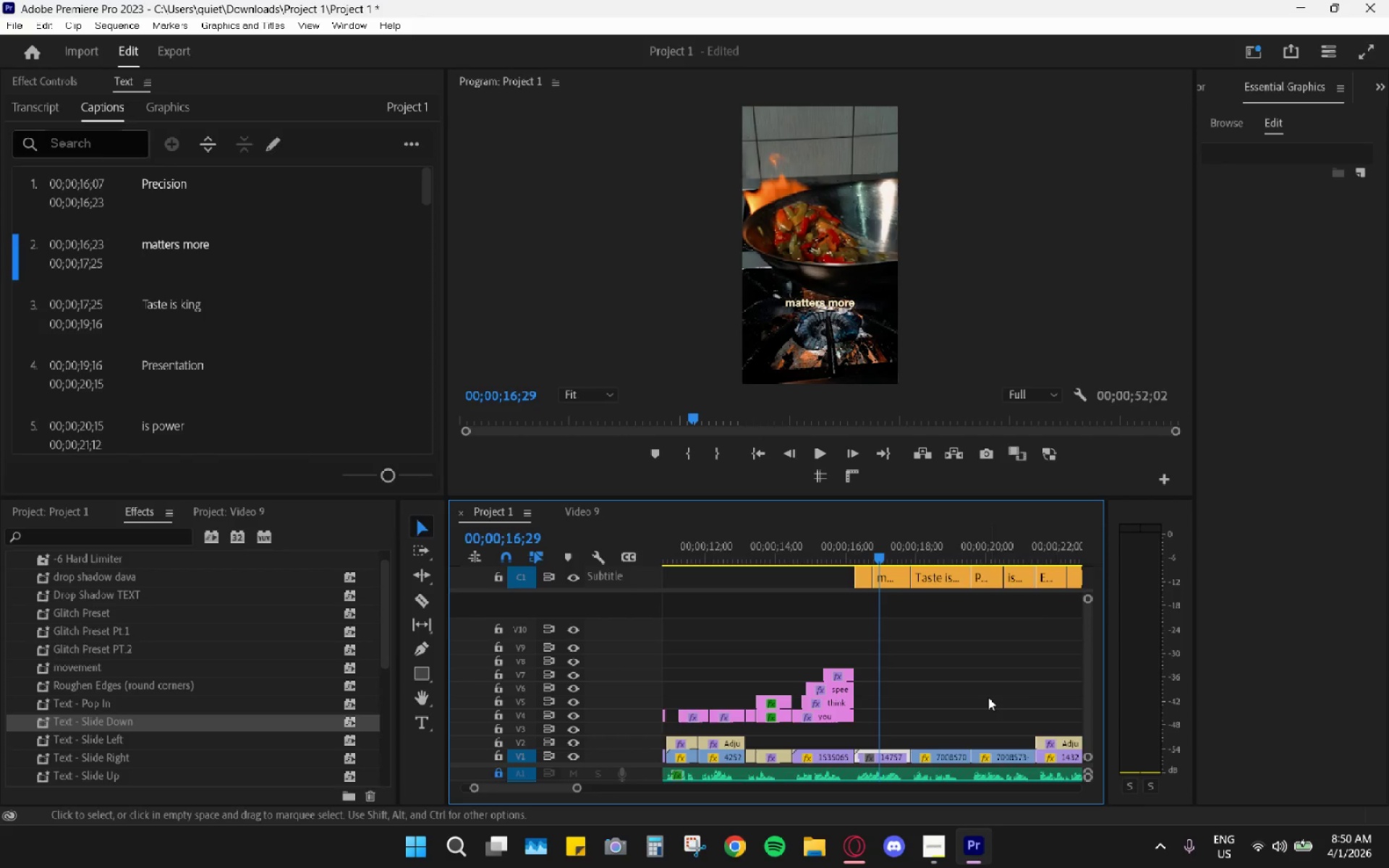 
wait(6.62)
 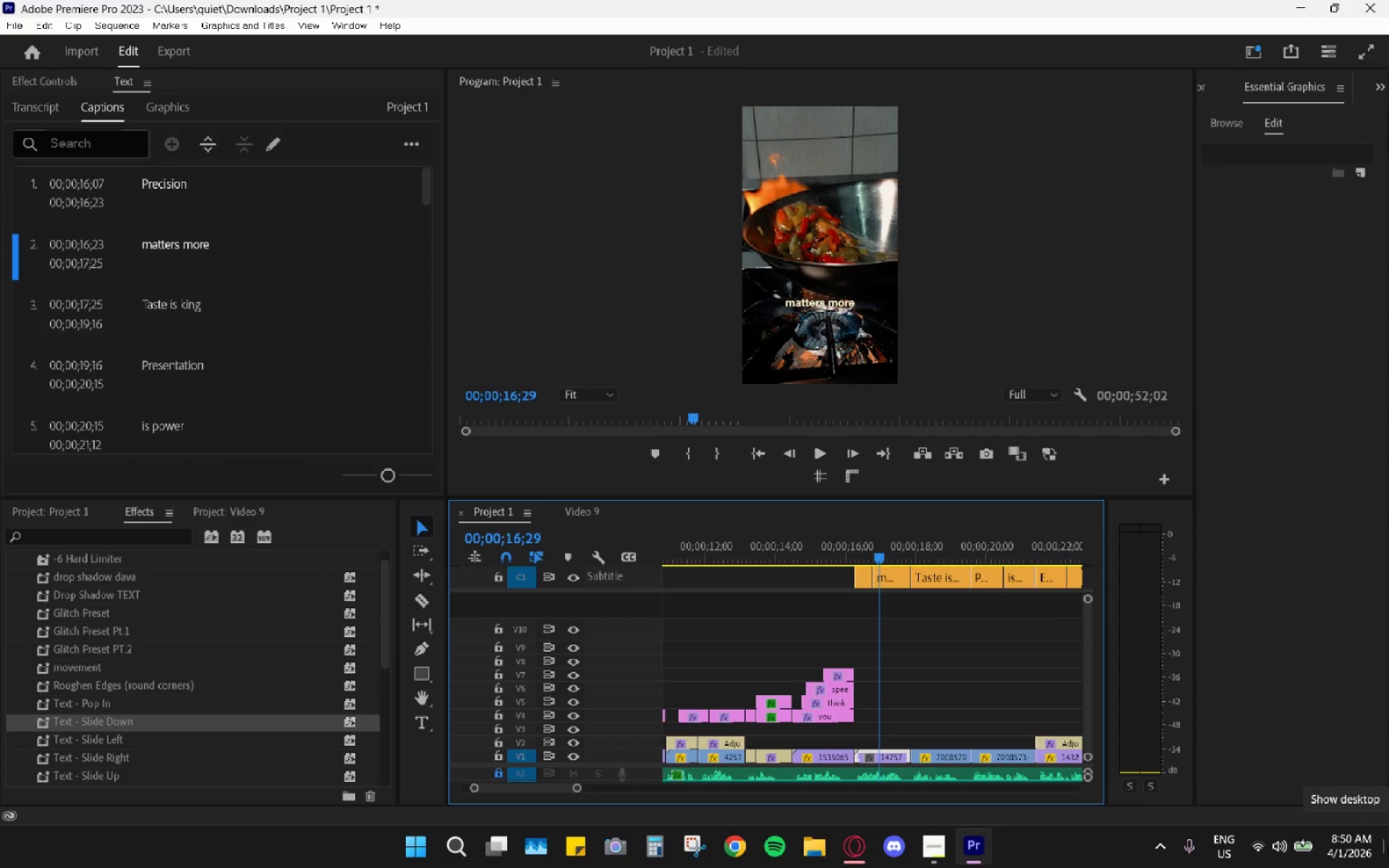 
left_click_drag(start_coordinate=[716, 548], to_coordinate=[674, 545])
 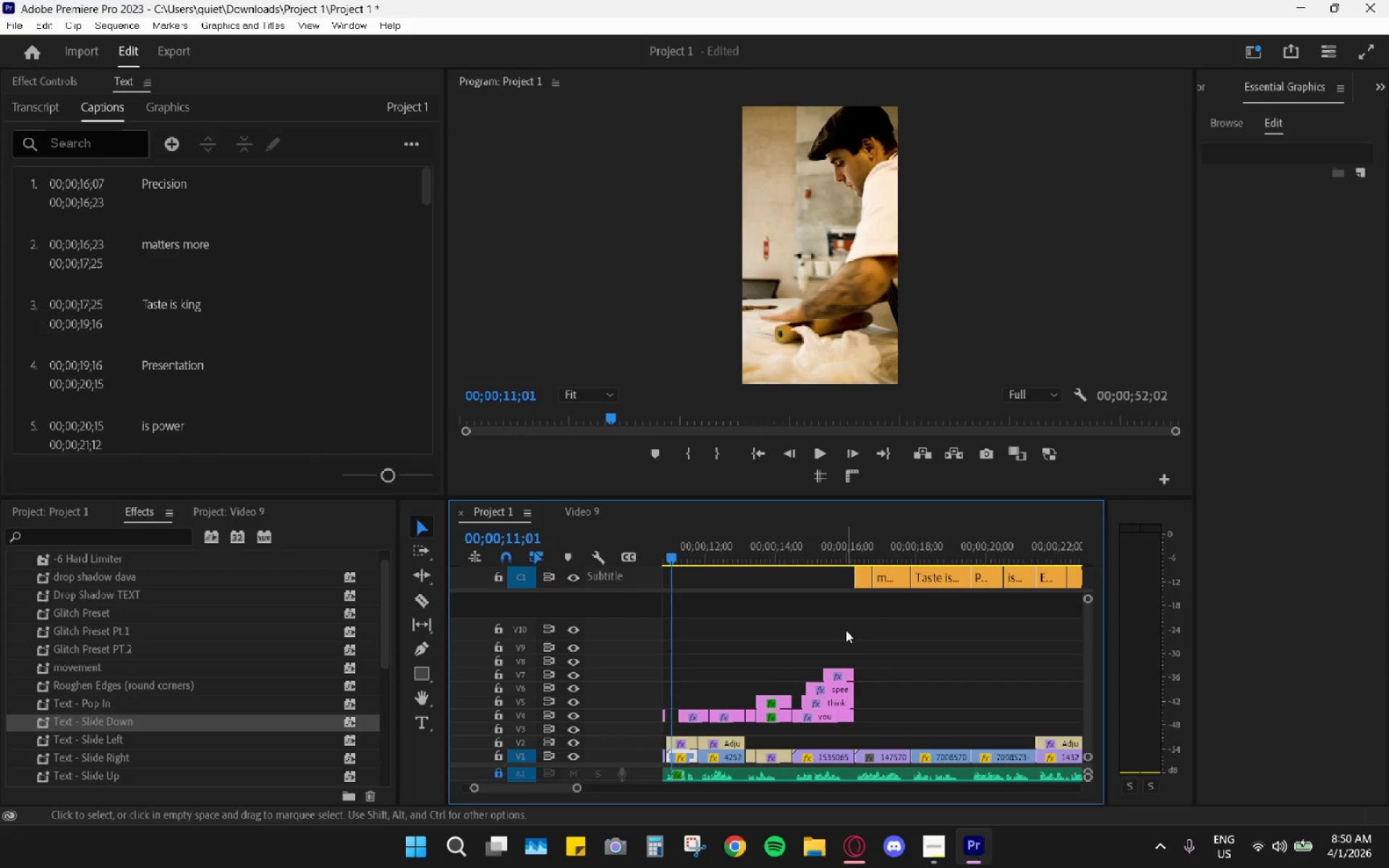 
hold_key(key=AltLeft, duration=0.7)
scroll: coordinate [870, 669], scroll_direction: down, amount: 16.0
 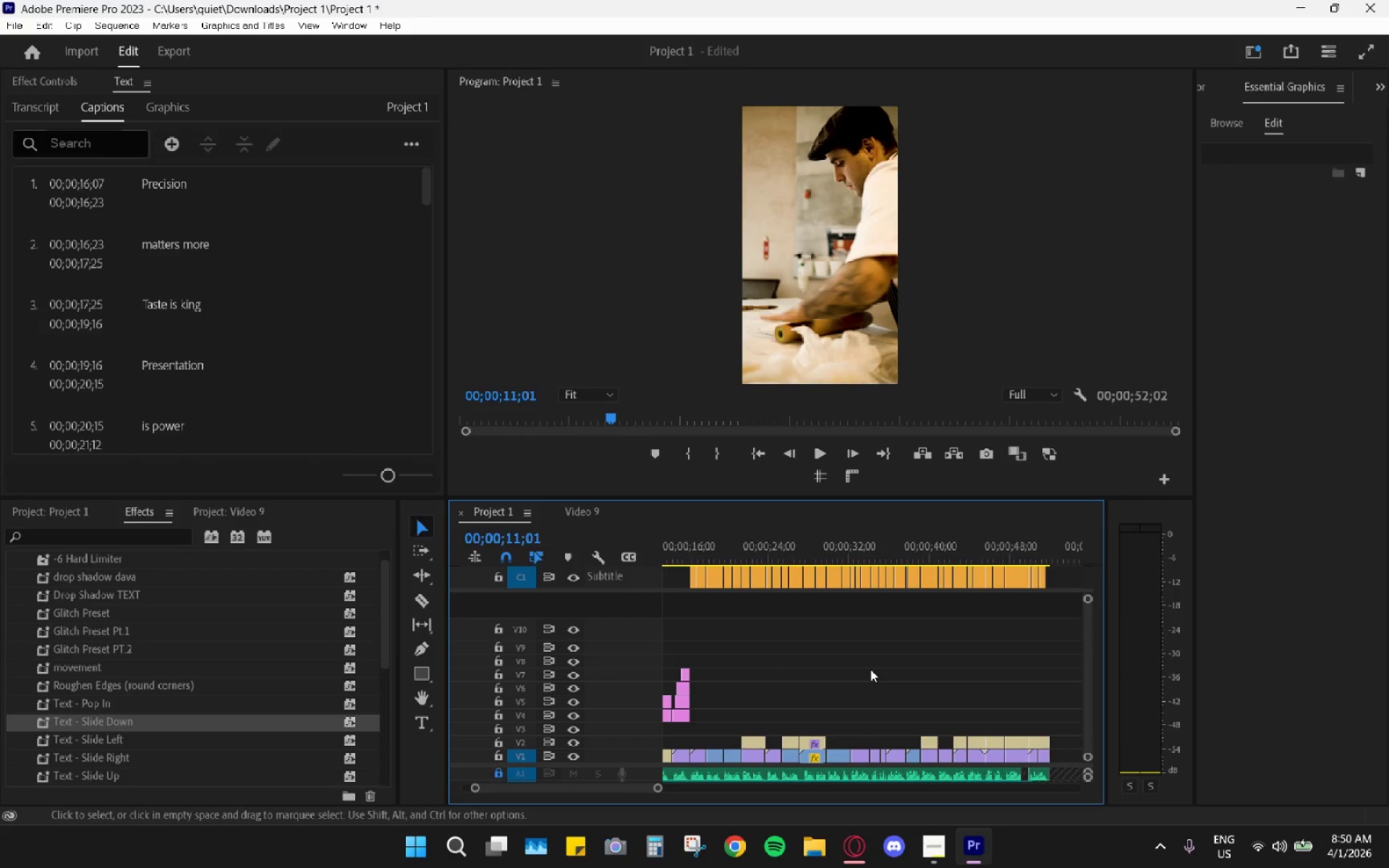 
hold_key(key=AltLeft, duration=0.48)
 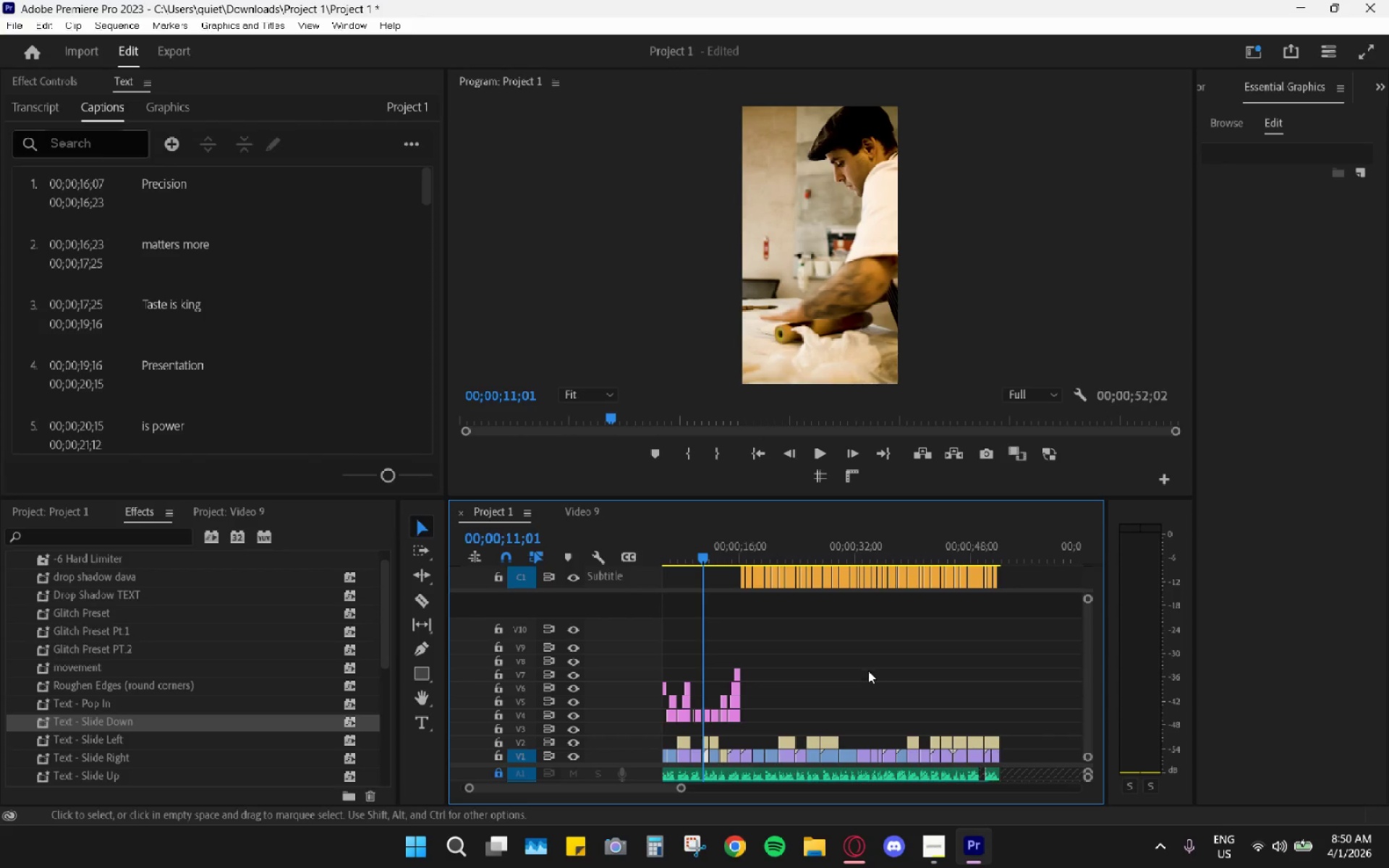 
scroll: coordinate [868, 671], scroll_direction: up, amount: 3.0
 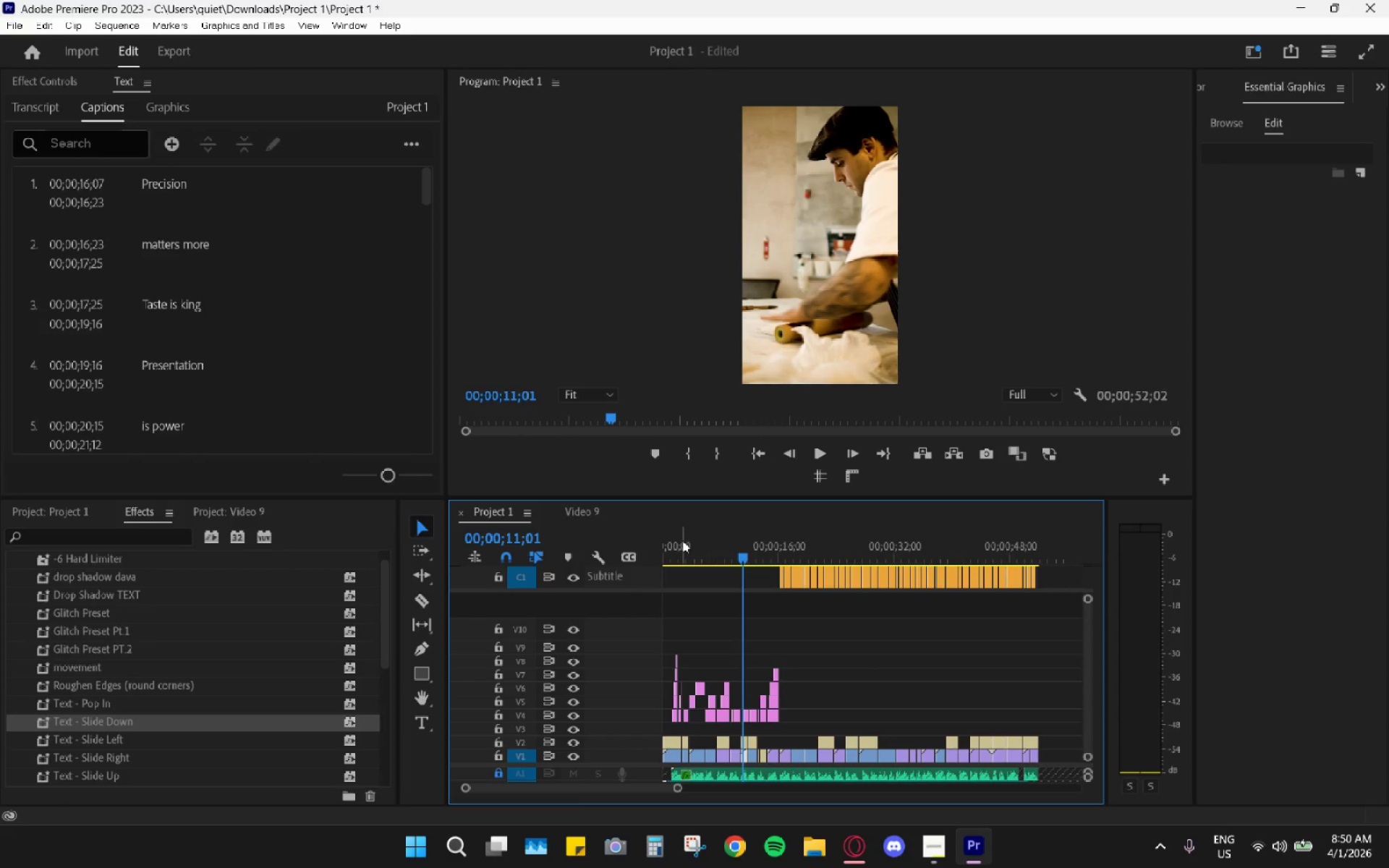 
left_click_drag(start_coordinate=[692, 544], to_coordinate=[663, 546])
 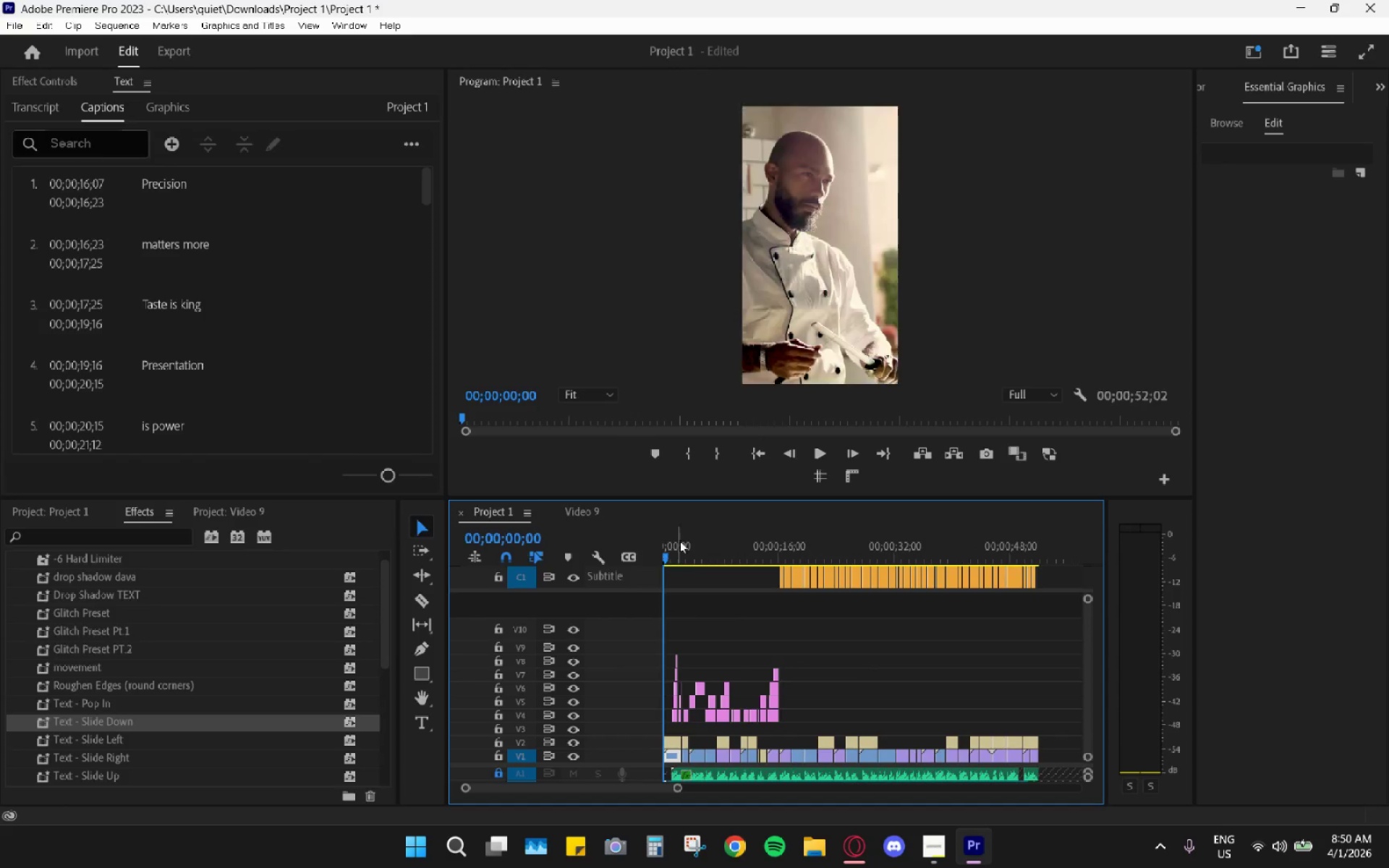 
key(Space)
 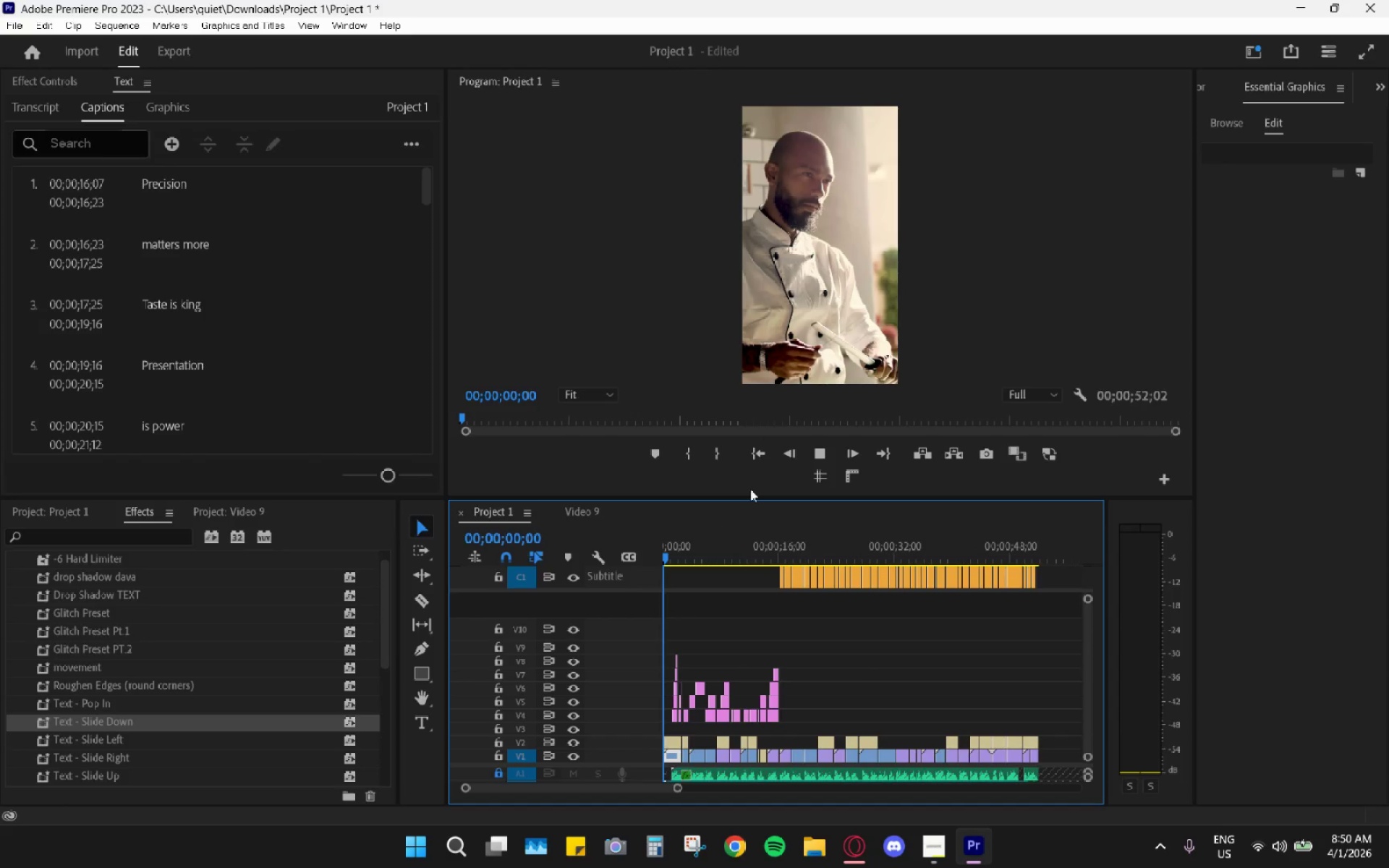 
mouse_move([783, 446])
 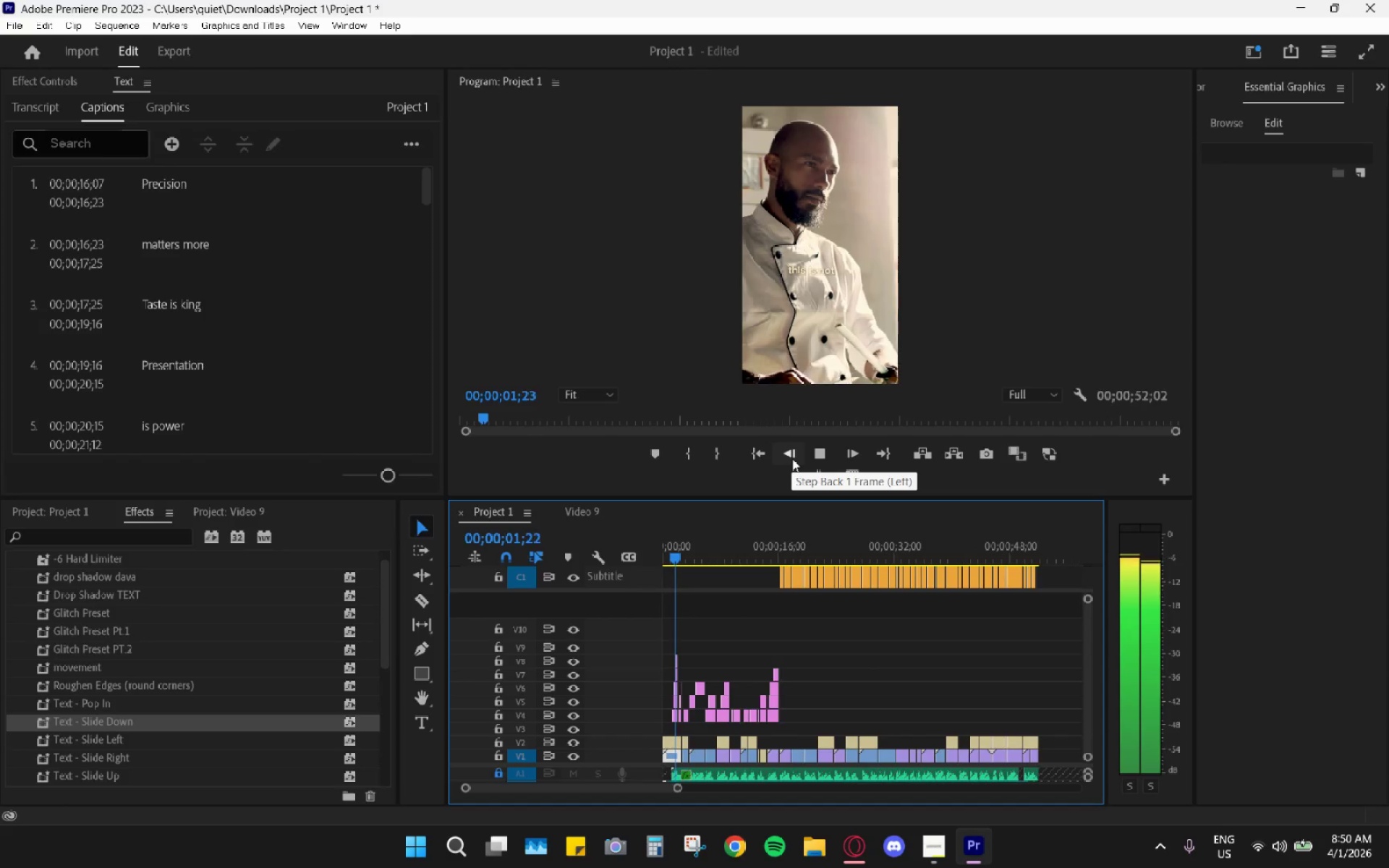 
mouse_move([799, 476])
 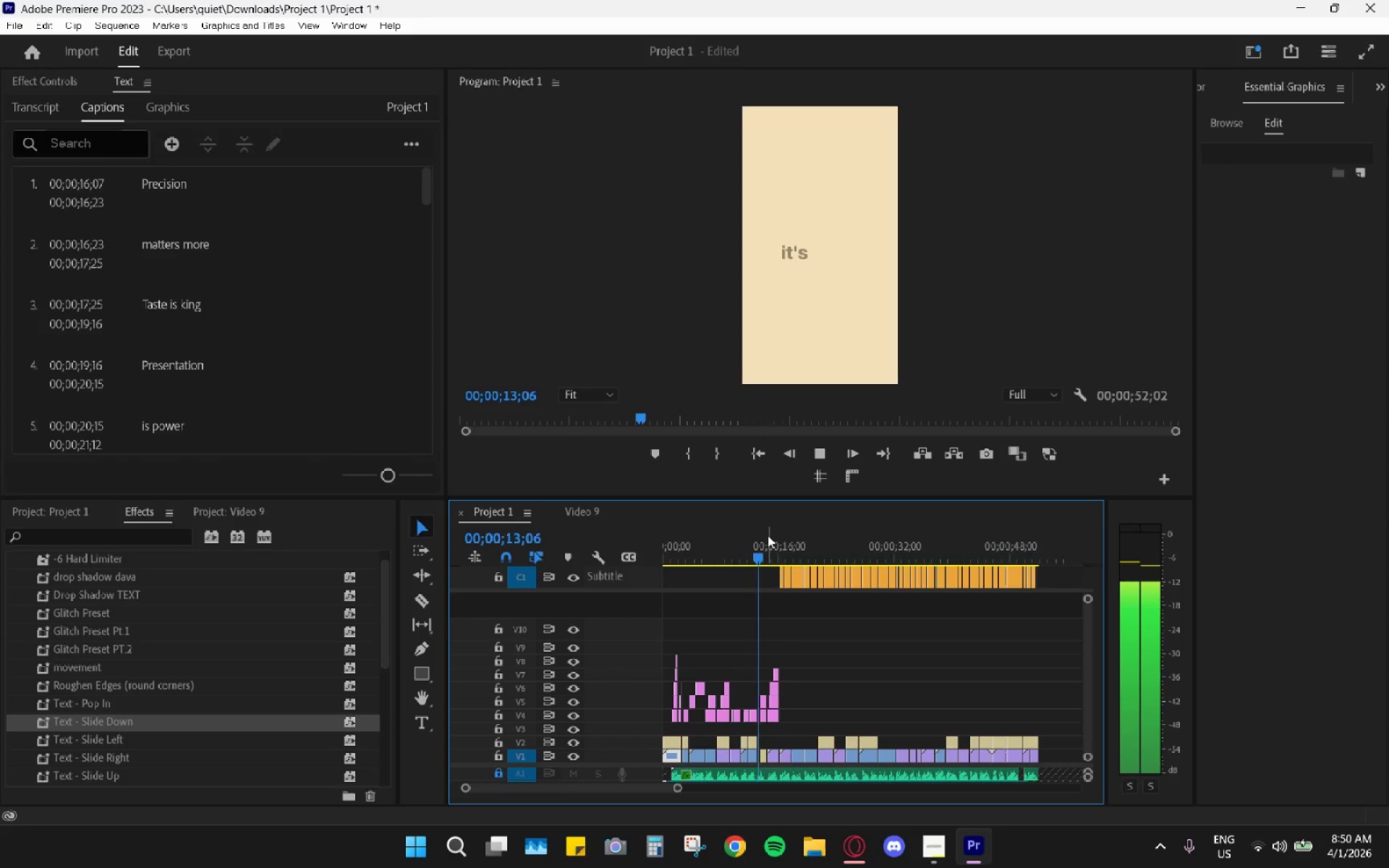 
wait(13.87)
 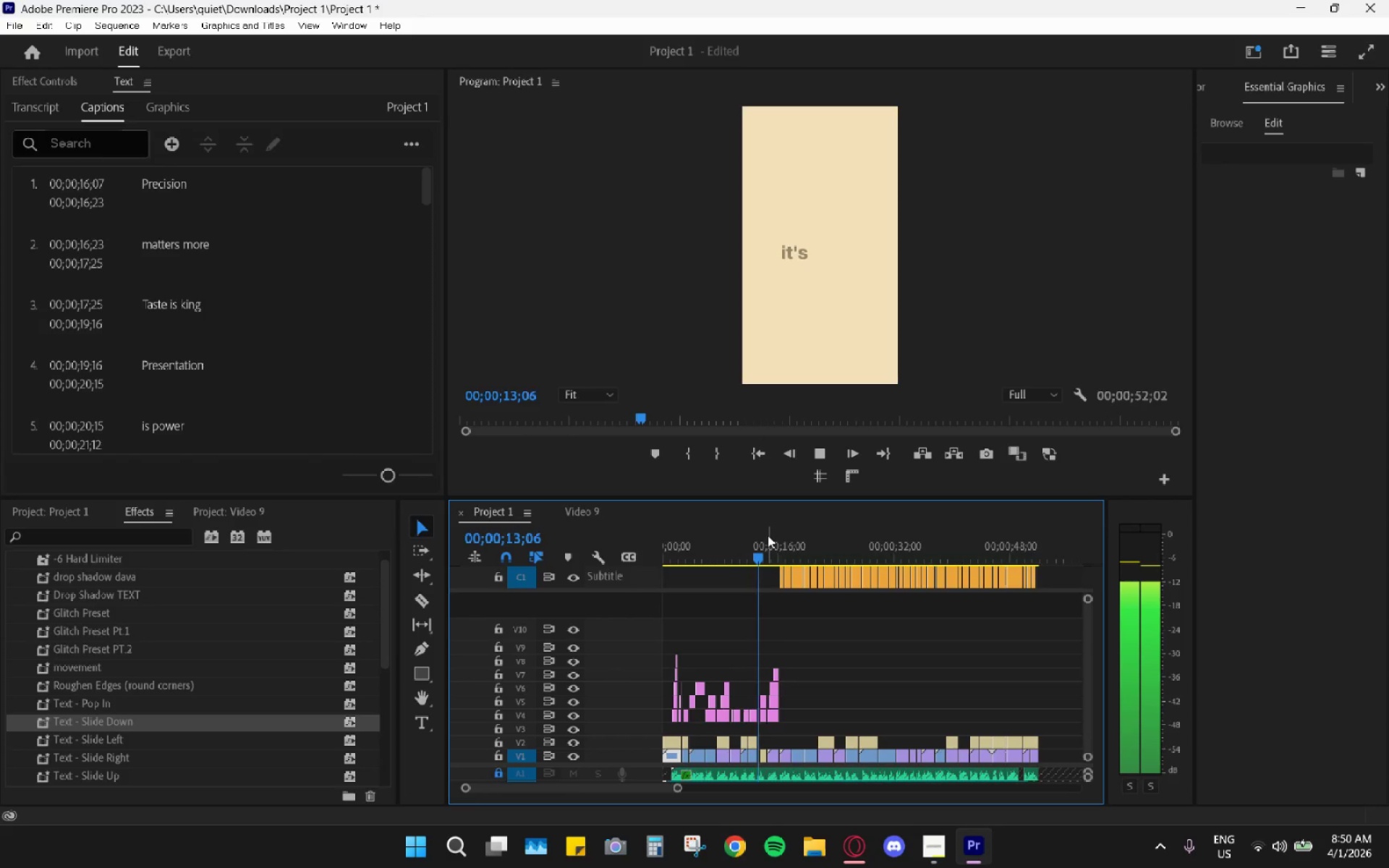 
left_click_drag(start_coordinate=[799, 542], to_coordinate=[794, 548])
 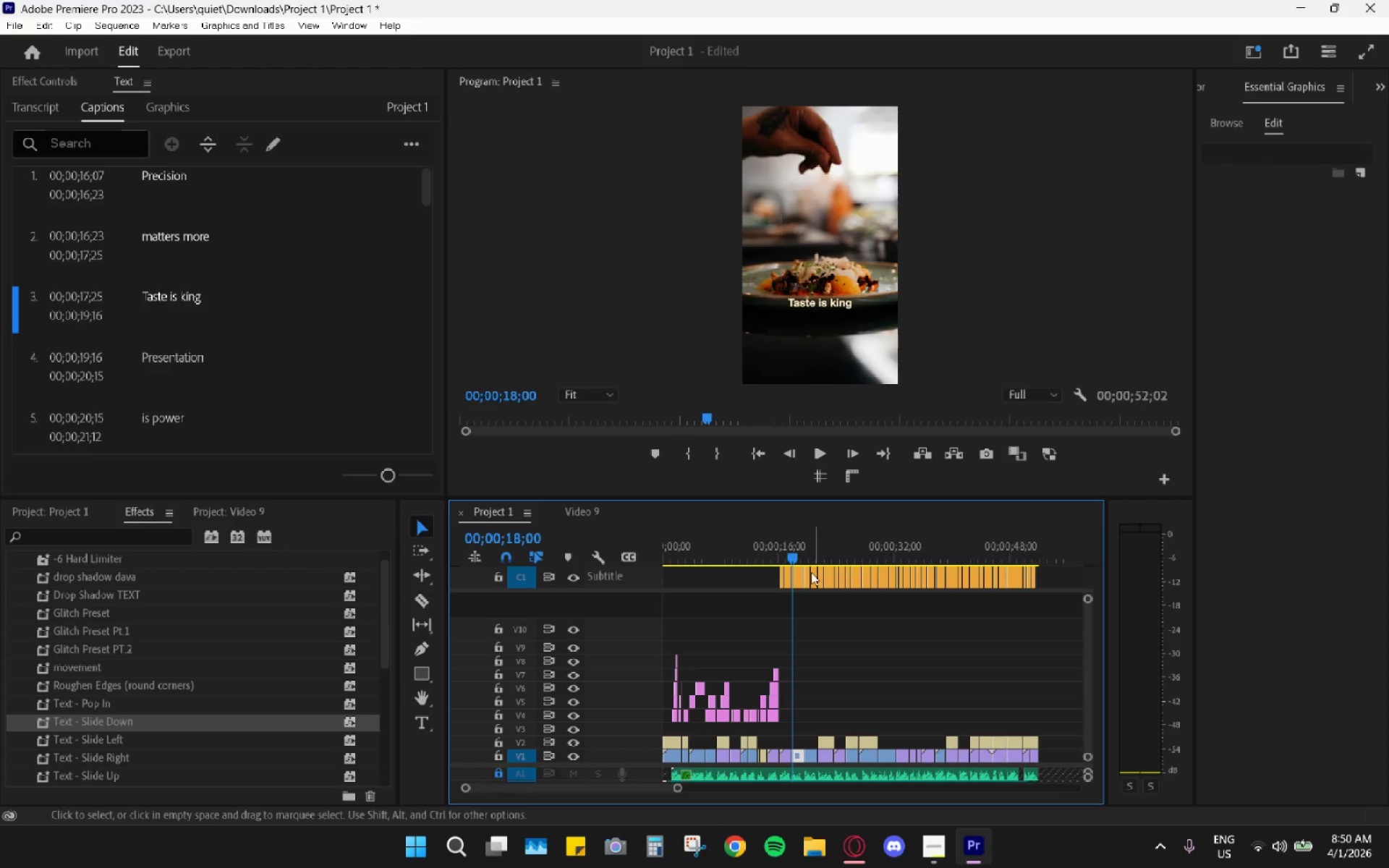 
left_click_drag(start_coordinate=[788, 550], to_coordinate=[783, 549])
 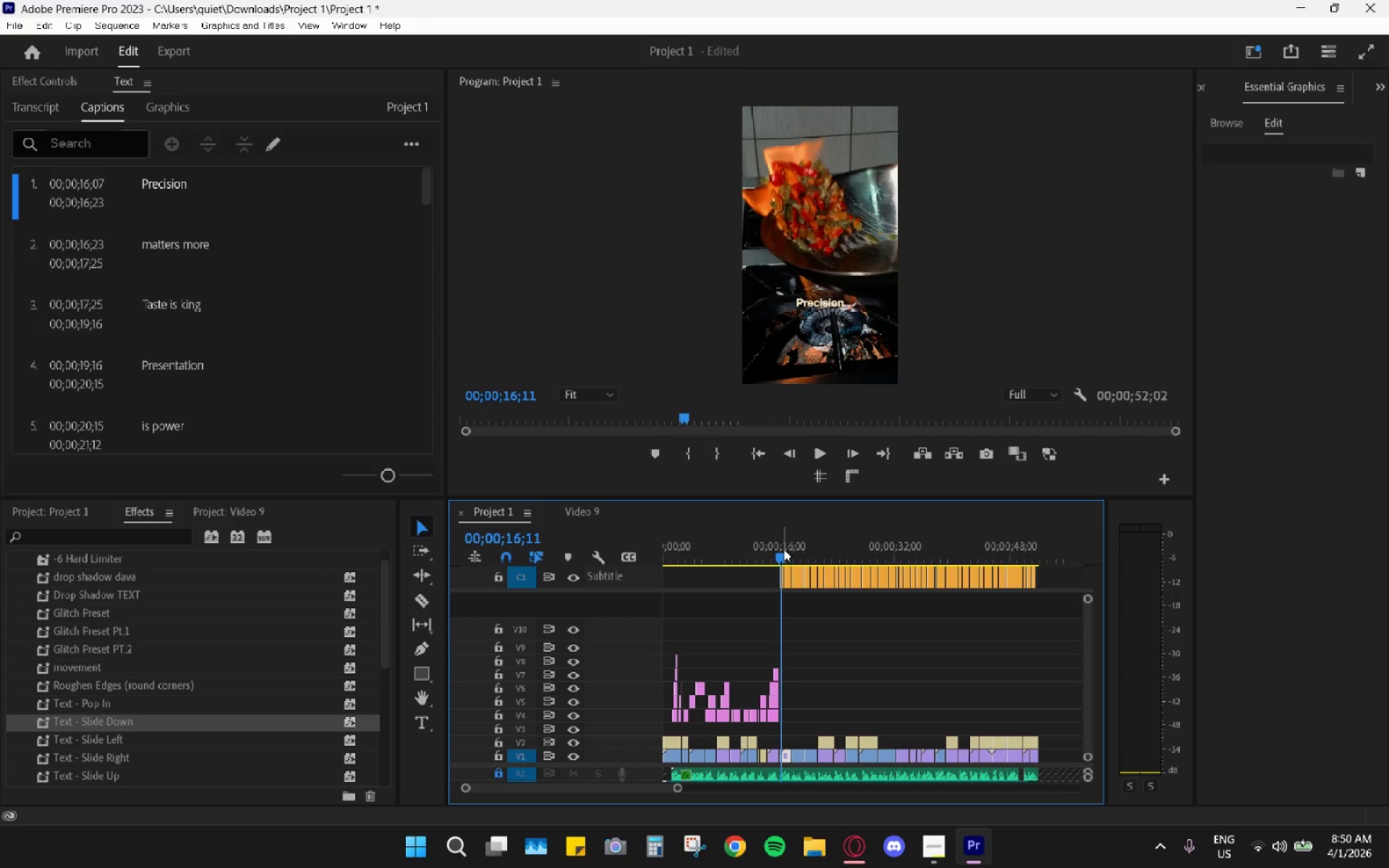 
key(Space)
 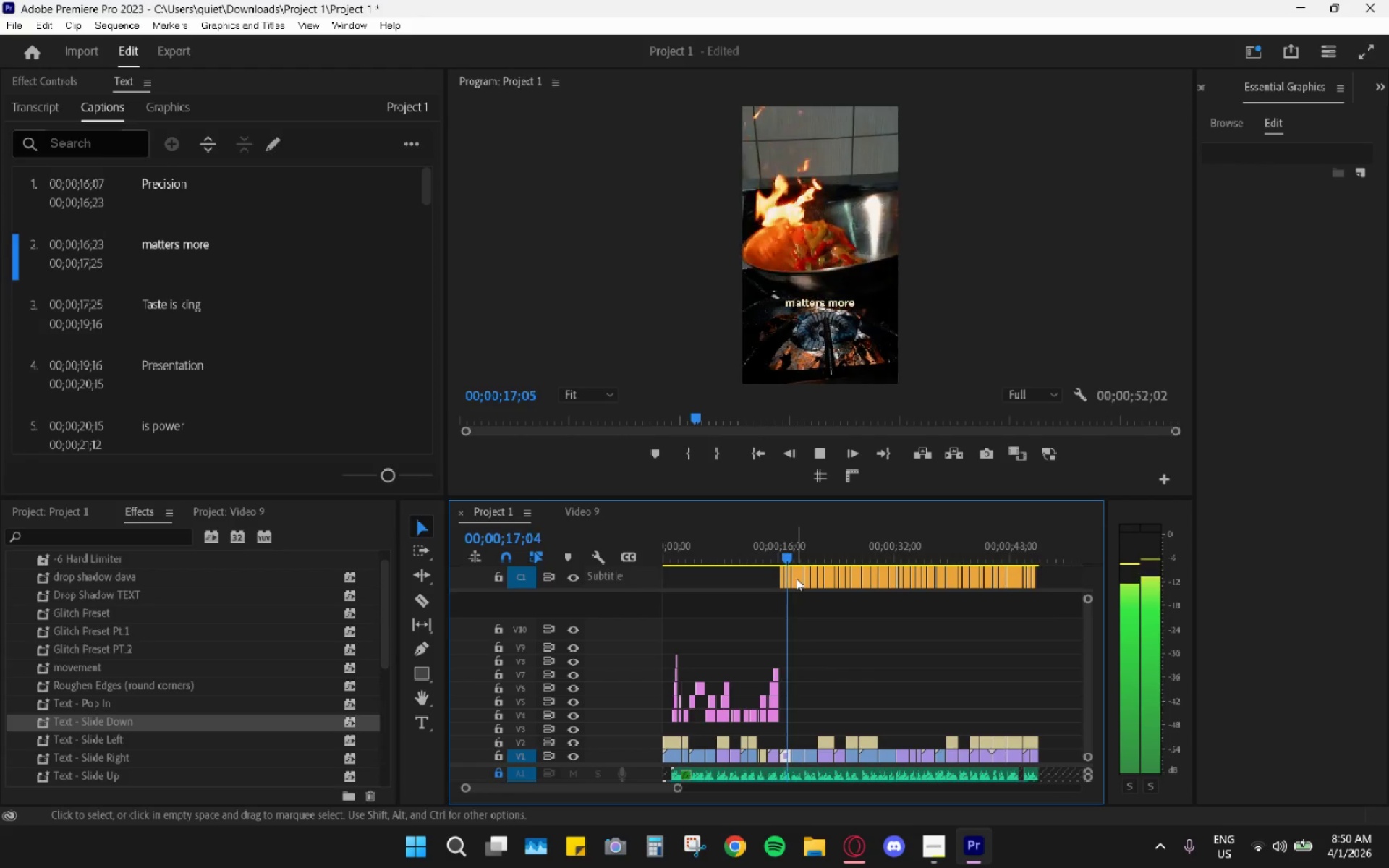 
key(Space)
 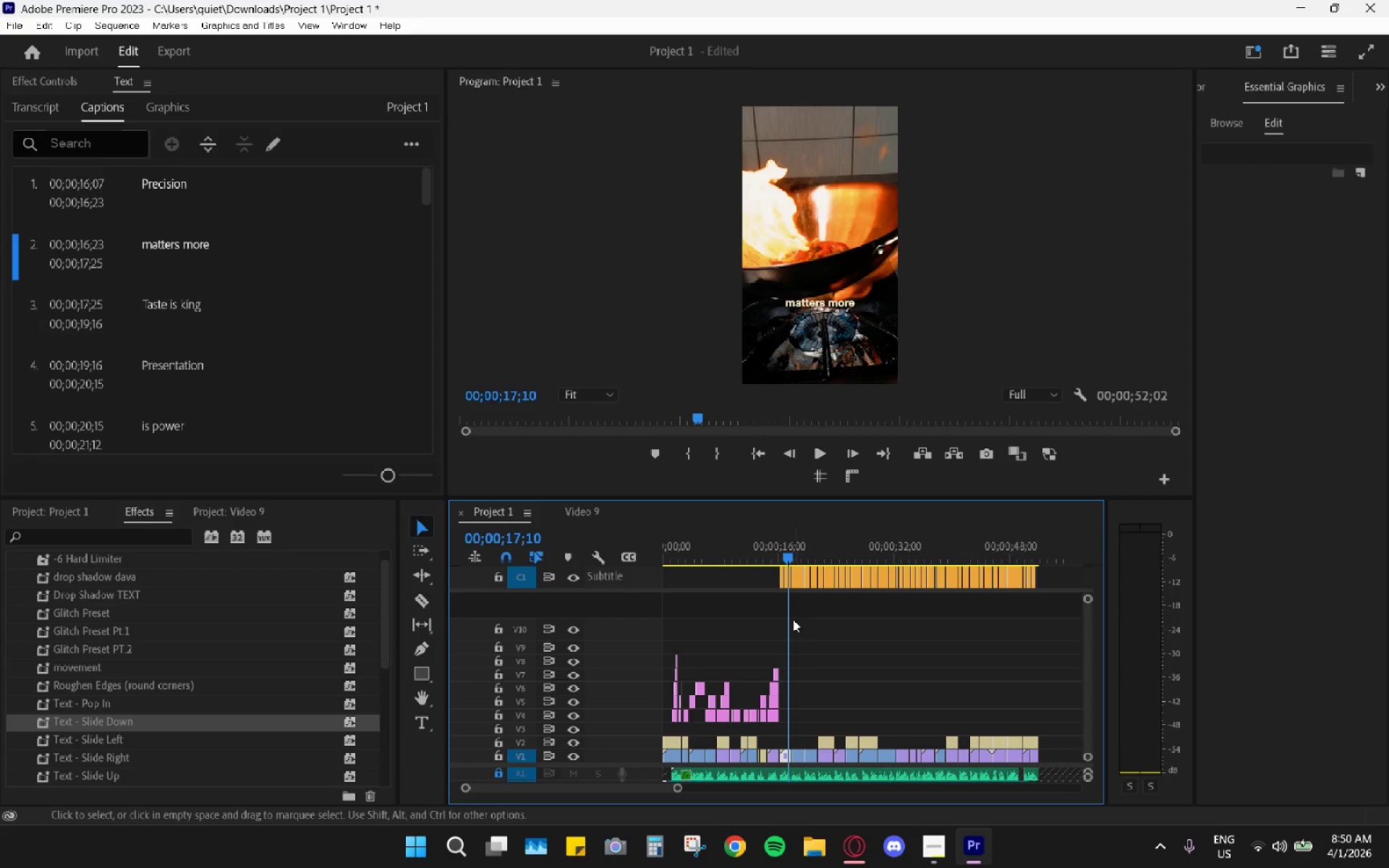 
hold_key(key=AltLeft, duration=0.34)
scroll: coordinate [793, 619], scroll_direction: up, amount: 5.0
 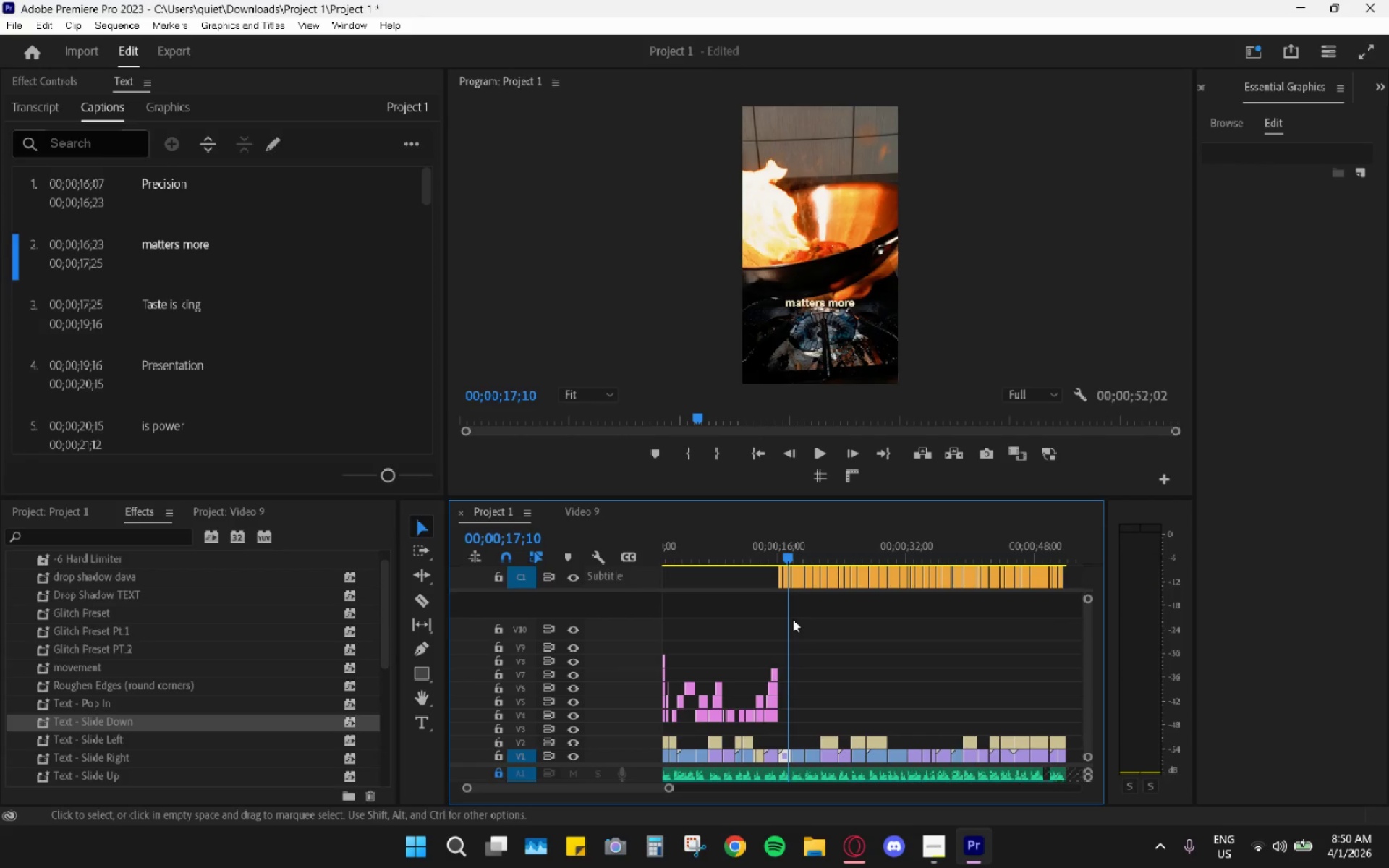 
hold_key(key=AltLeft, duration=1.25)
scroll: coordinate [793, 625], scroll_direction: up, amount: 22.0
 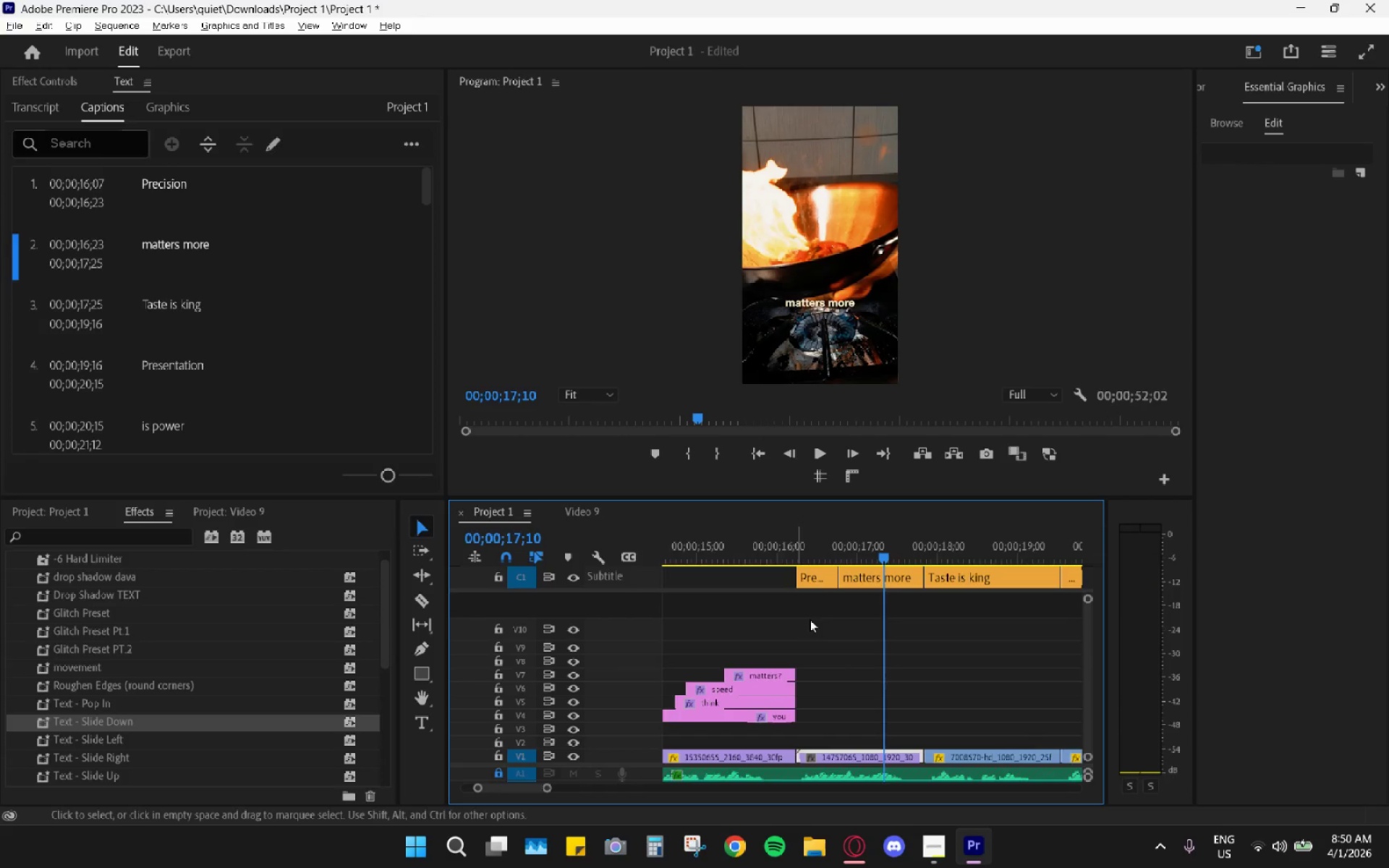 
hold_key(key=AltLeft, duration=0.39)
scroll: coordinate [797, 616], scroll_direction: up, amount: 1.0
 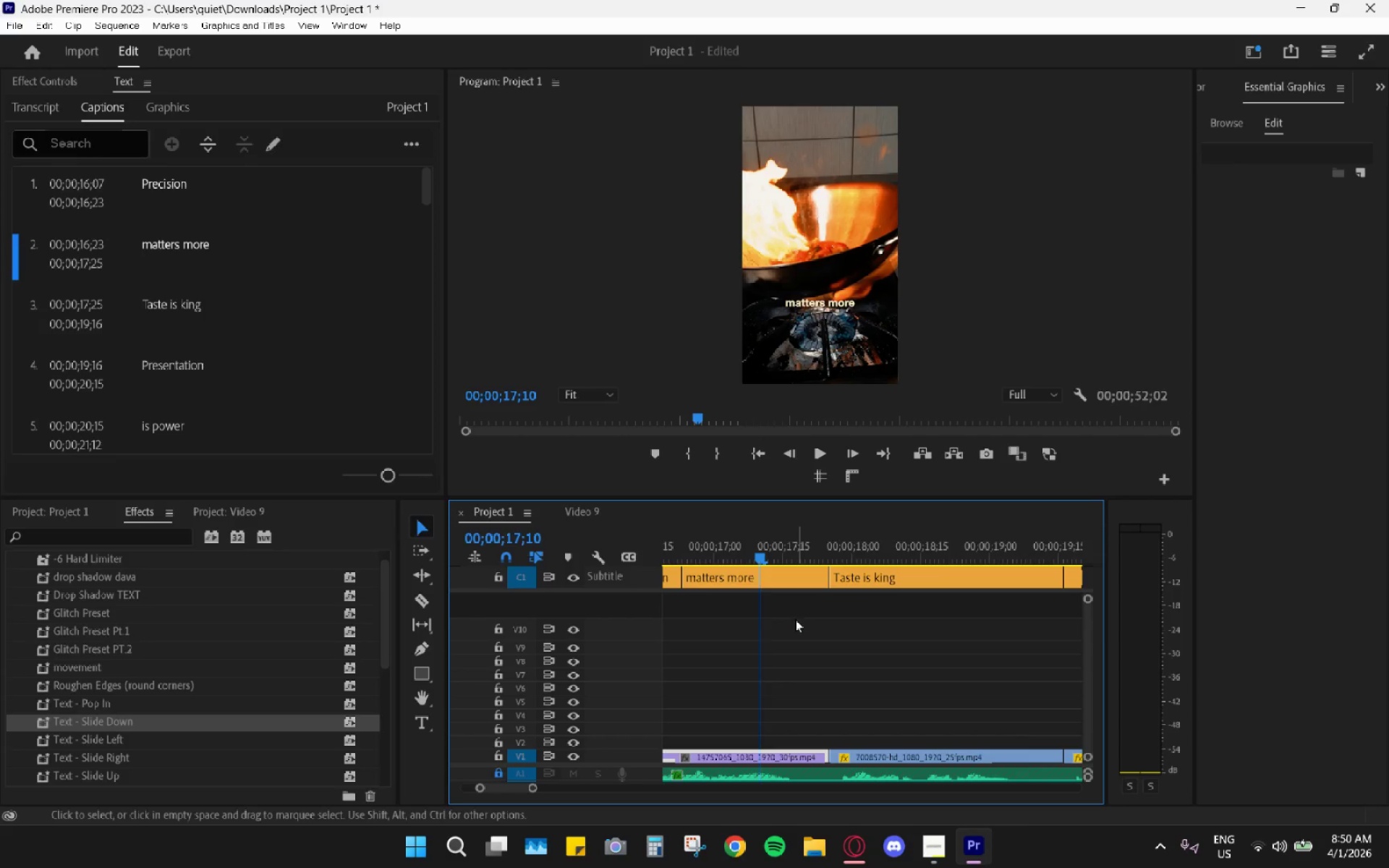 
hold_key(key=AltLeft, duration=0.33)
scroll: coordinate [795, 621], scroll_direction: none, amount: 0.0
 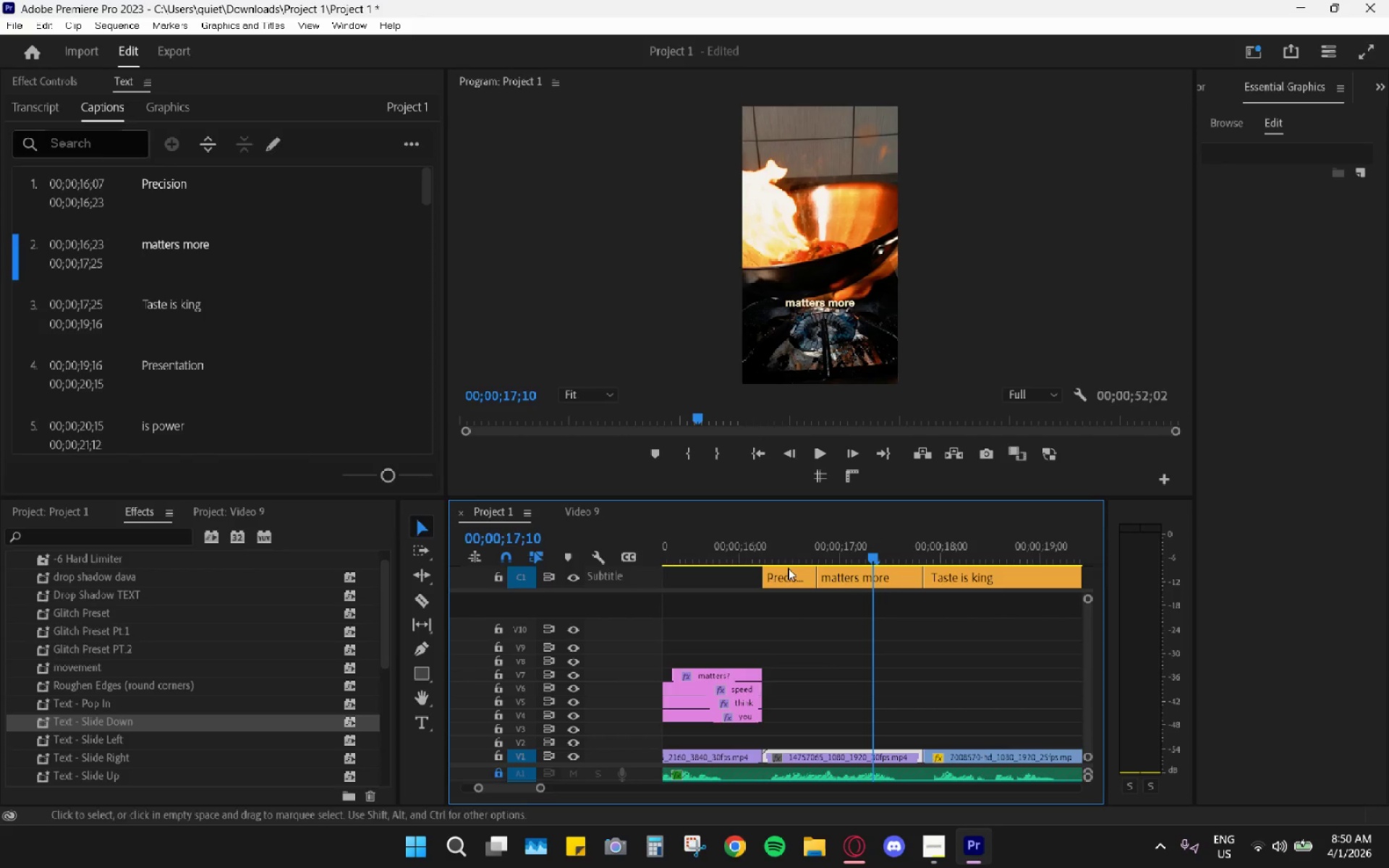 
left_click_drag(start_coordinate=[766, 537], to_coordinate=[694, 550])
 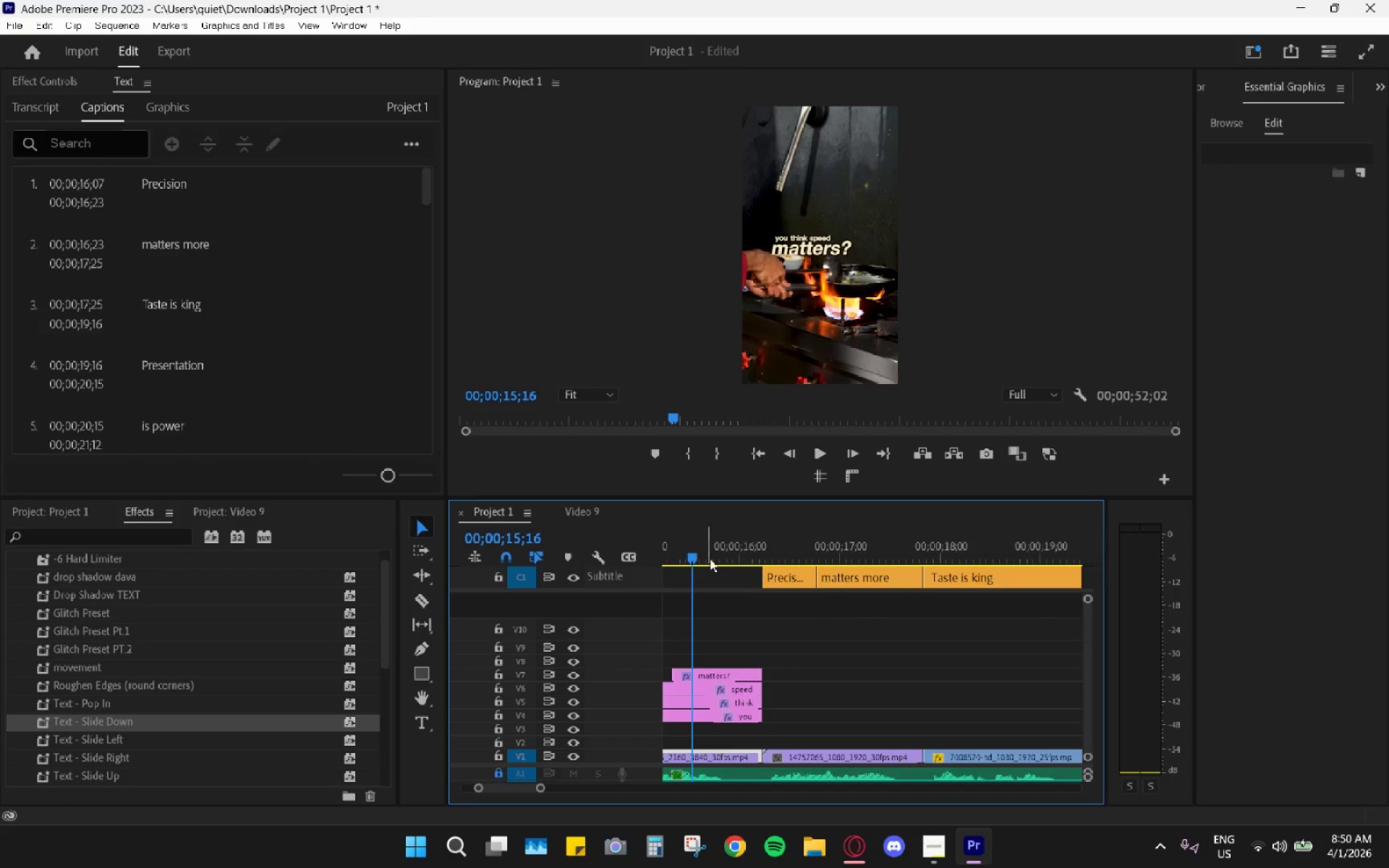 
scroll: coordinate [742, 582], scroll_direction: up, amount: 4.0
 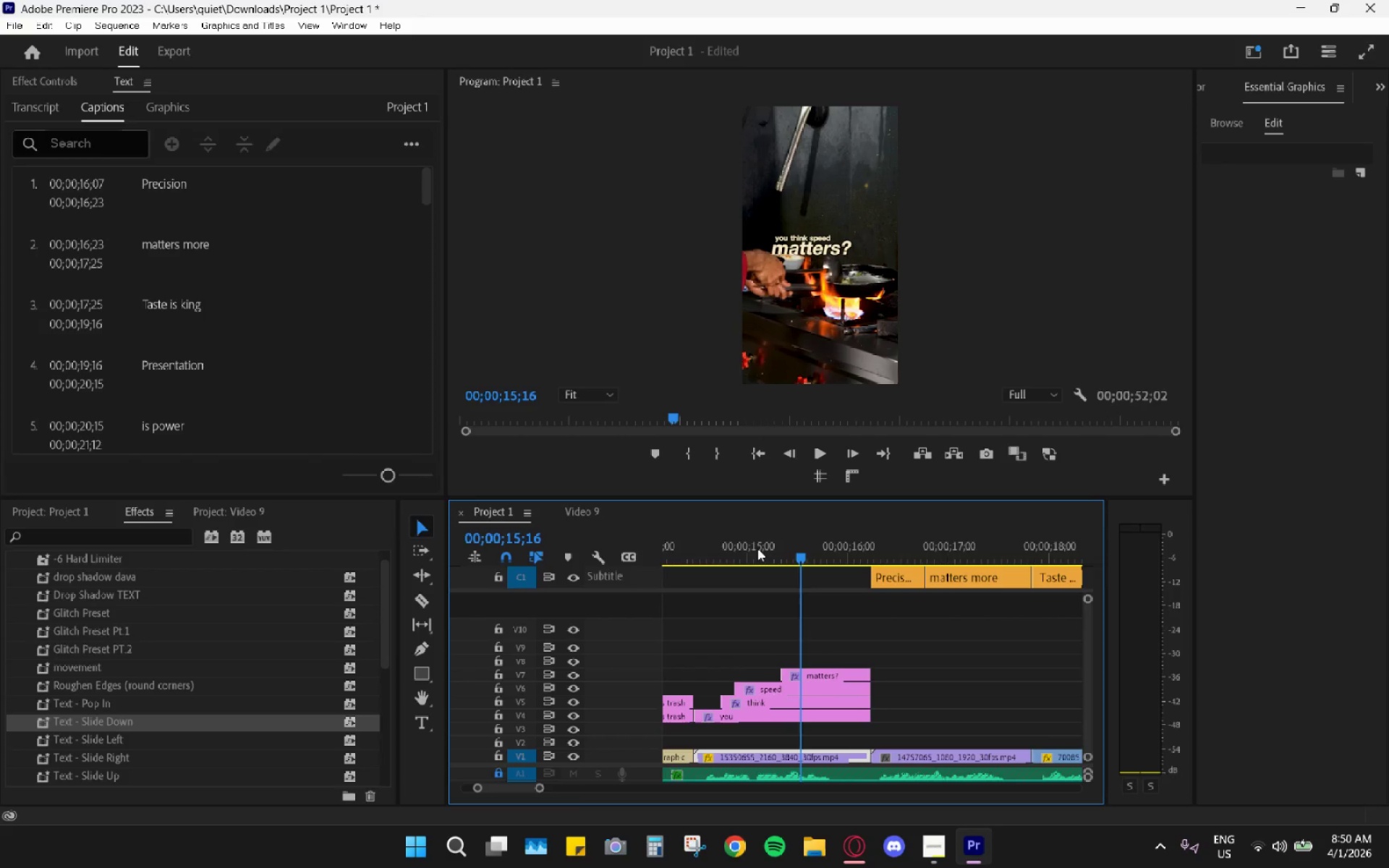 
left_click_drag(start_coordinate=[757, 545], to_coordinate=[692, 556])
 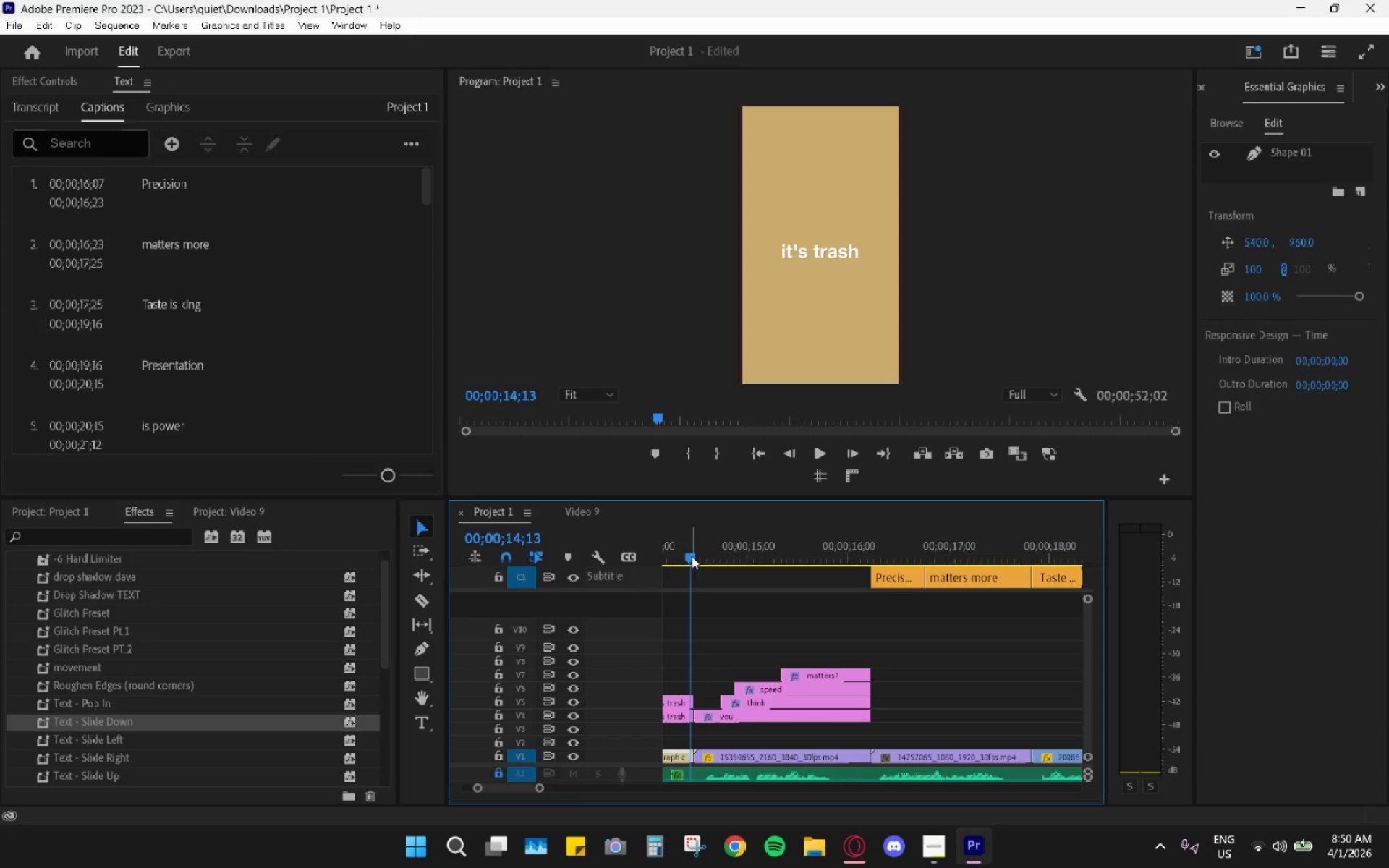 
key(Space)
 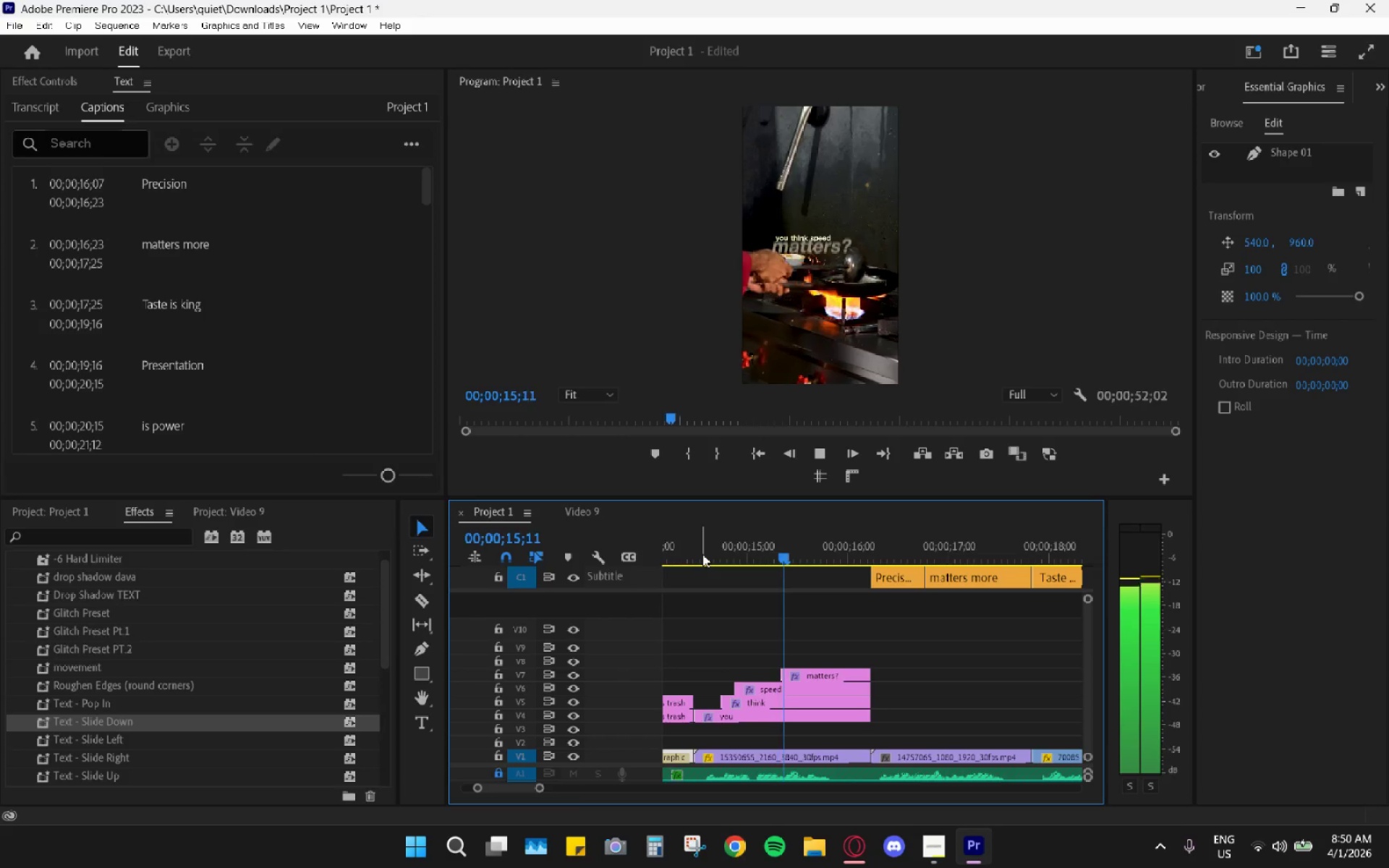 
key(Space)
 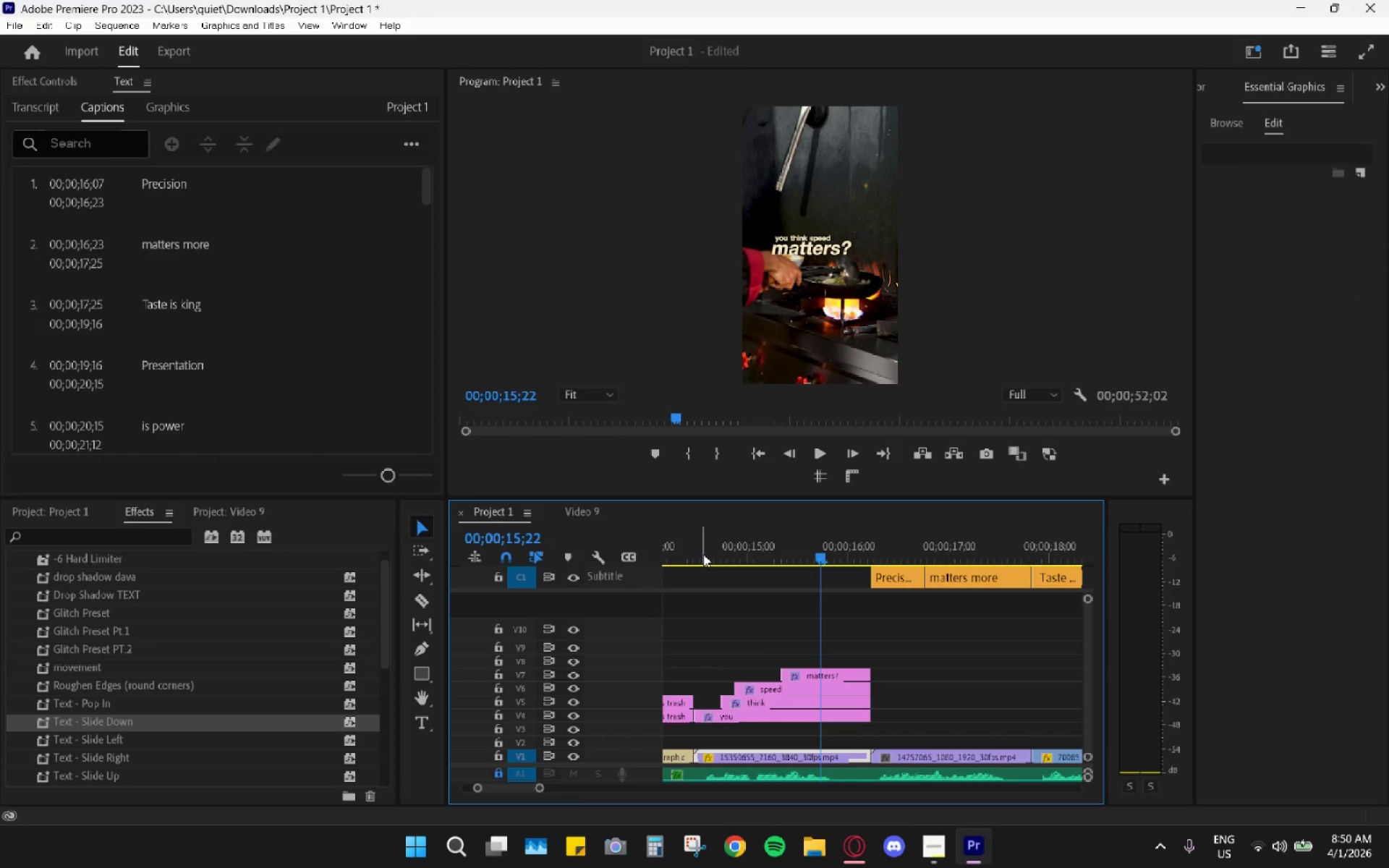 
key(Space)
 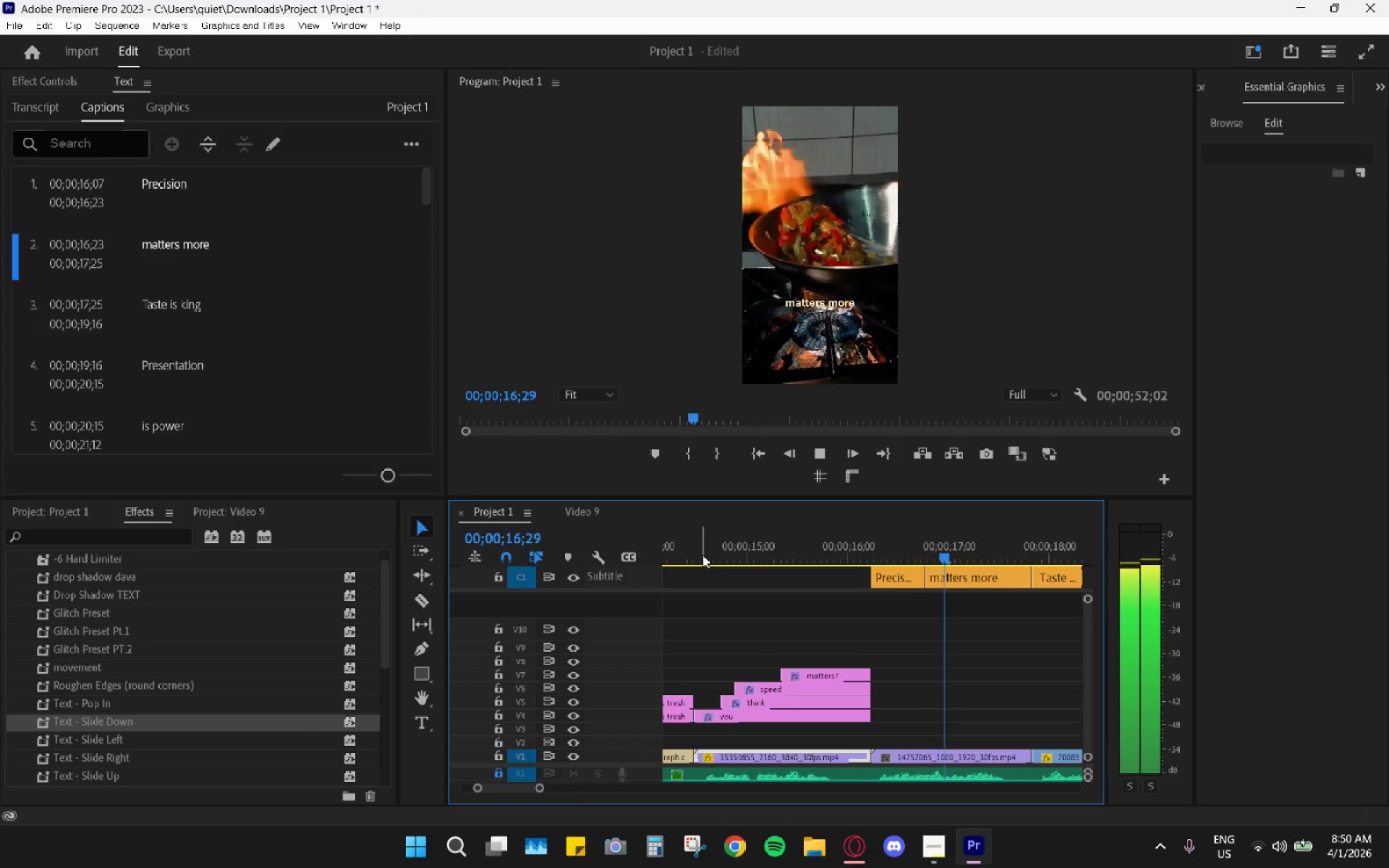 
key(Space)
 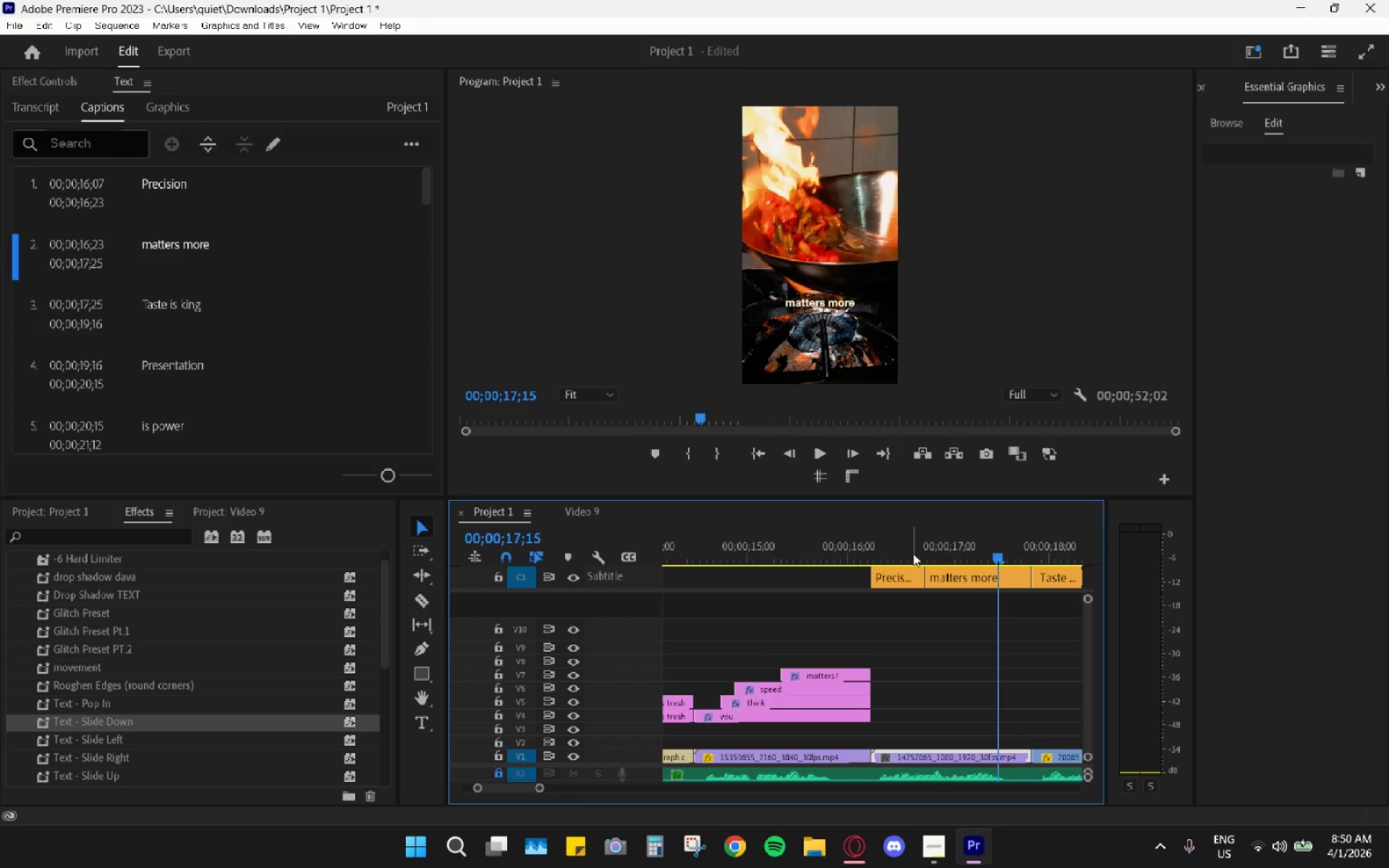 
scroll: coordinate [927, 566], scroll_direction: down, amount: 3.0
 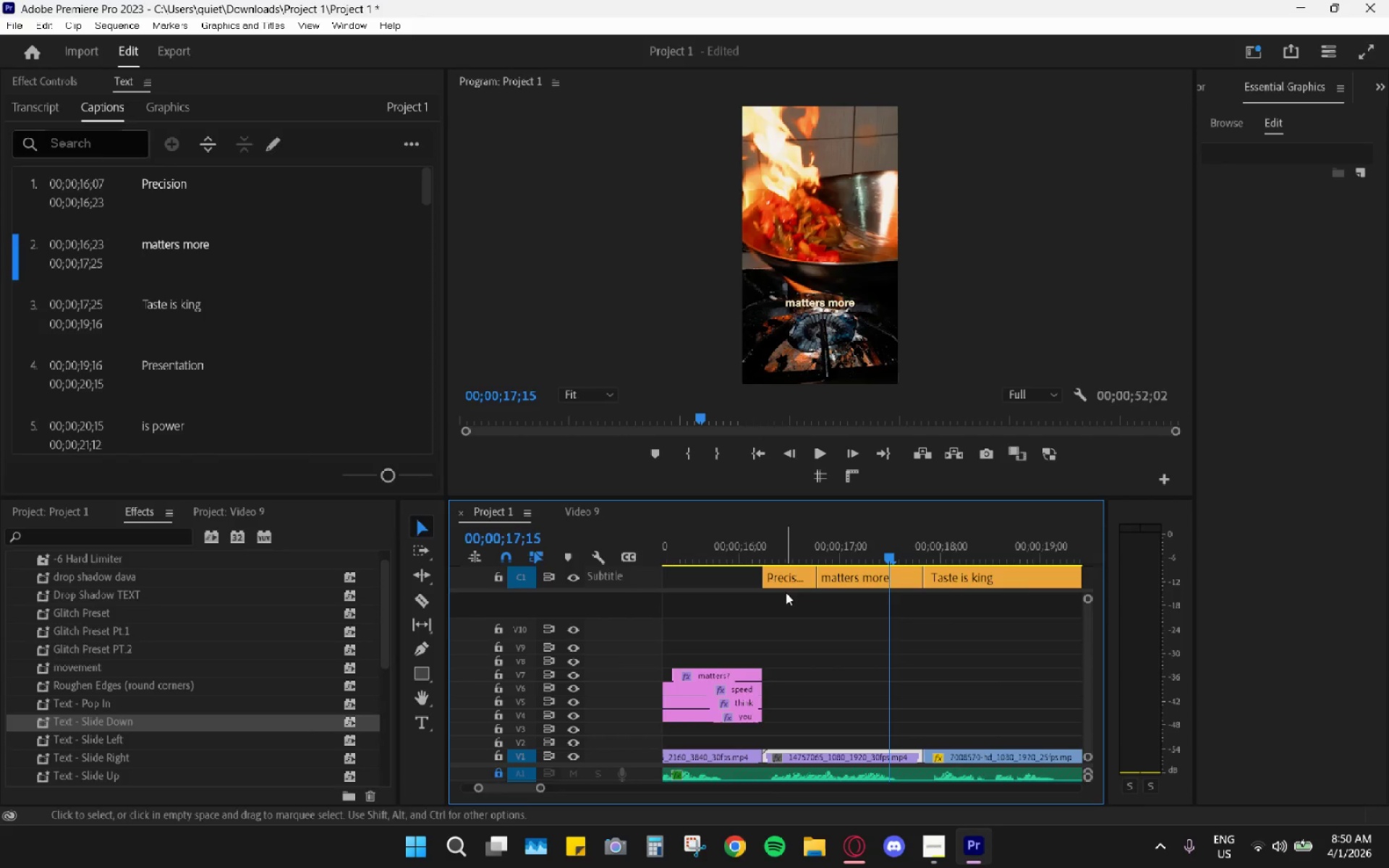 
left_click_drag(start_coordinate=[782, 542], to_coordinate=[865, 550])
 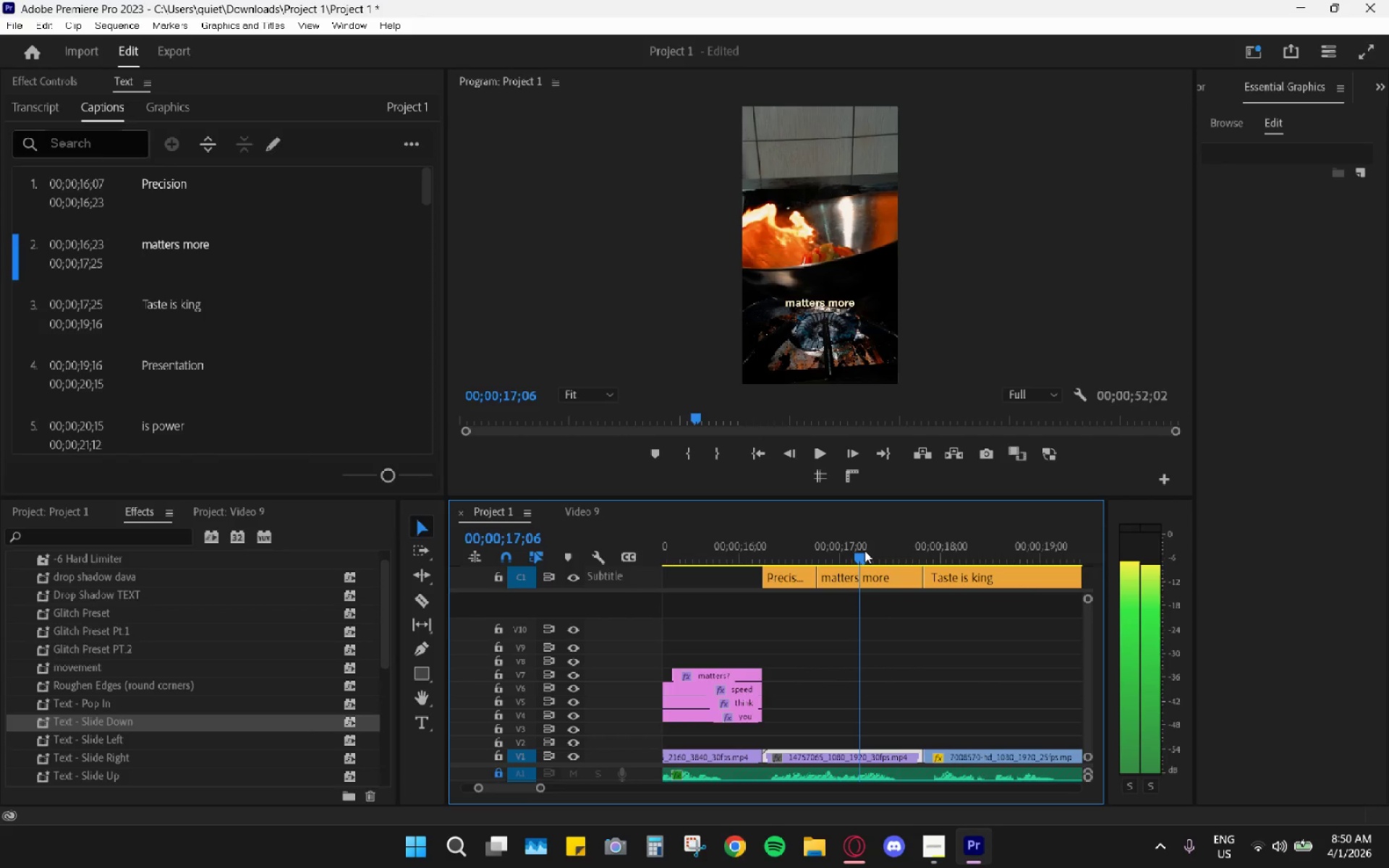 
key(Space)
 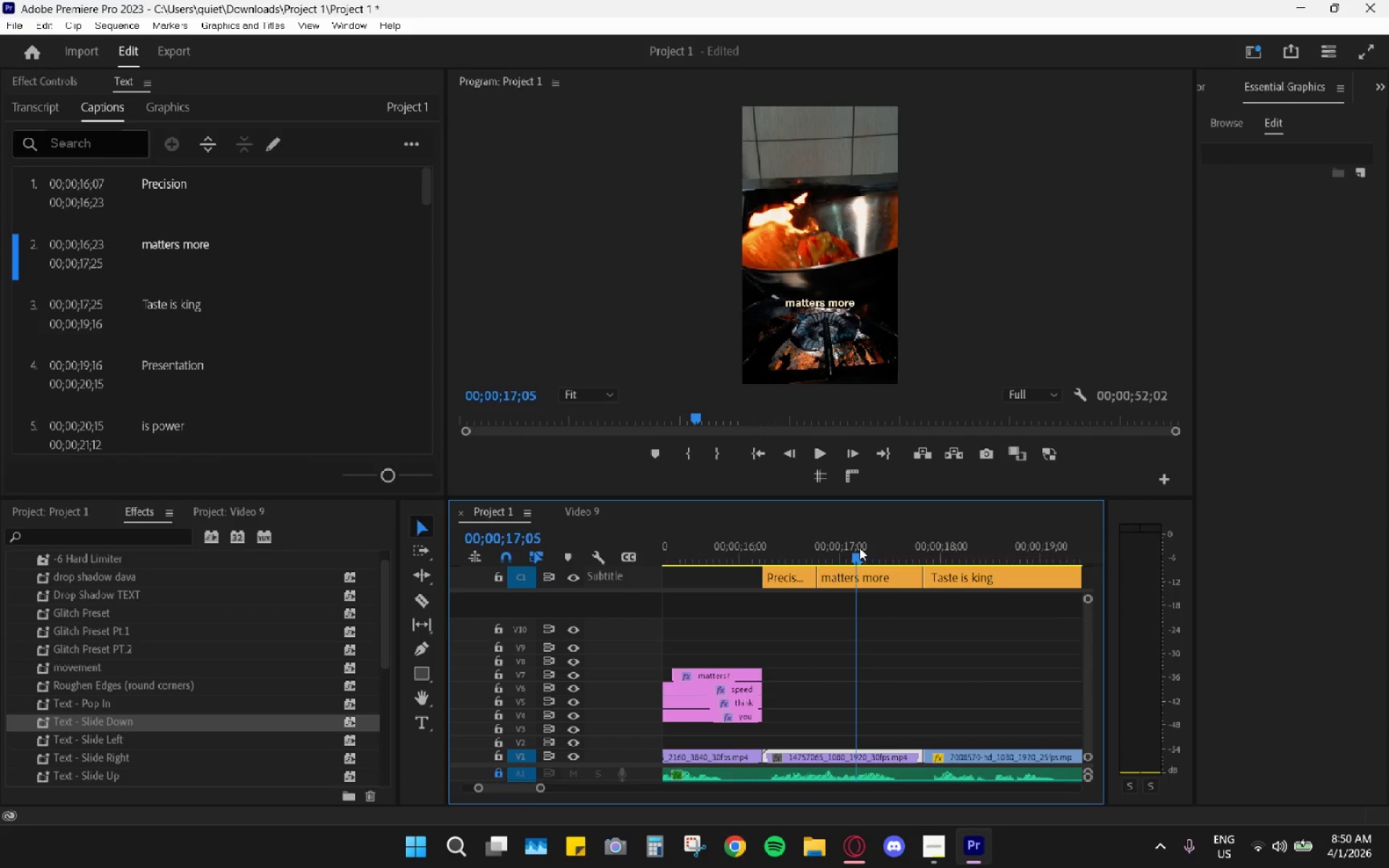 
key(C)
 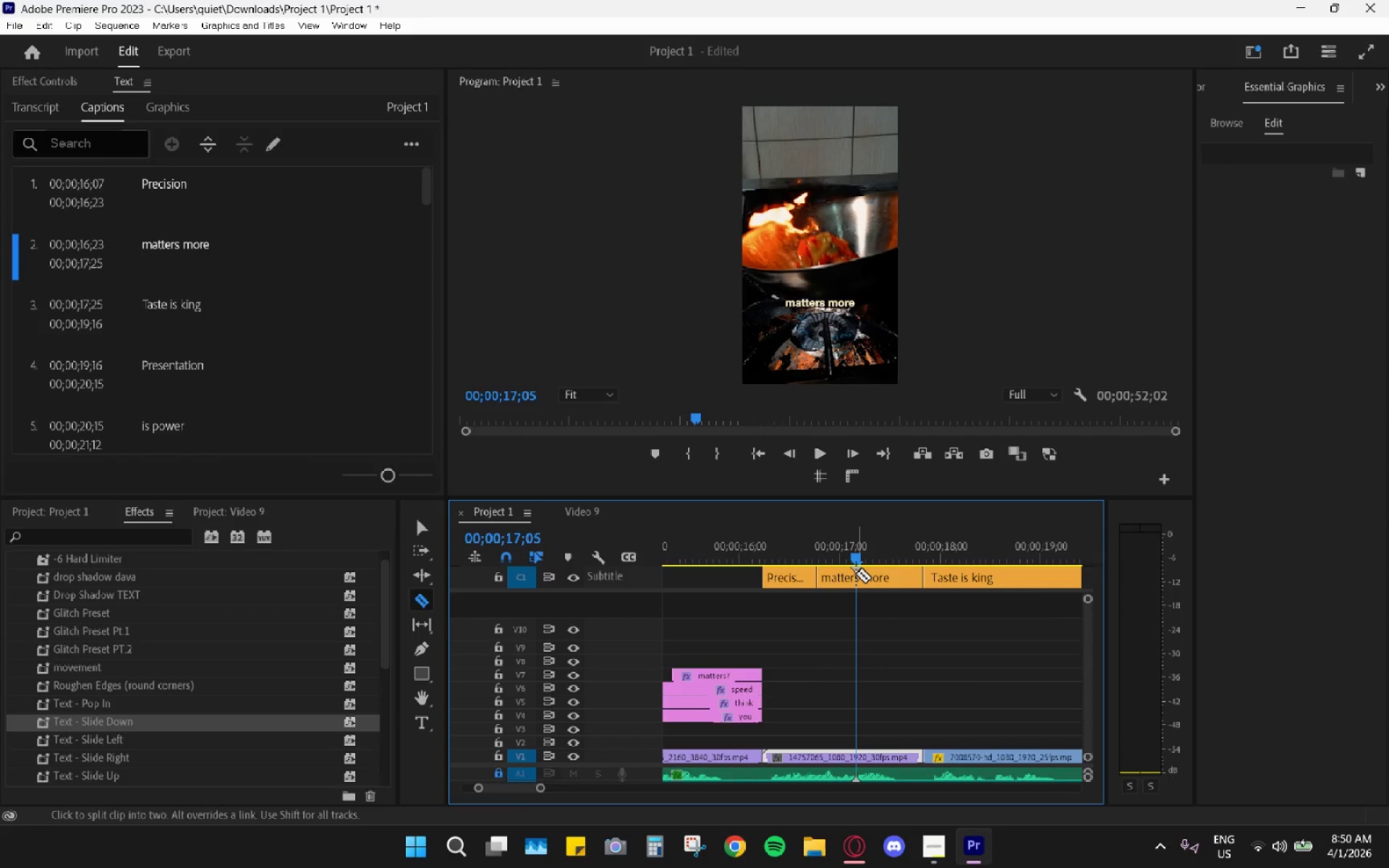 
left_click([856, 574])
 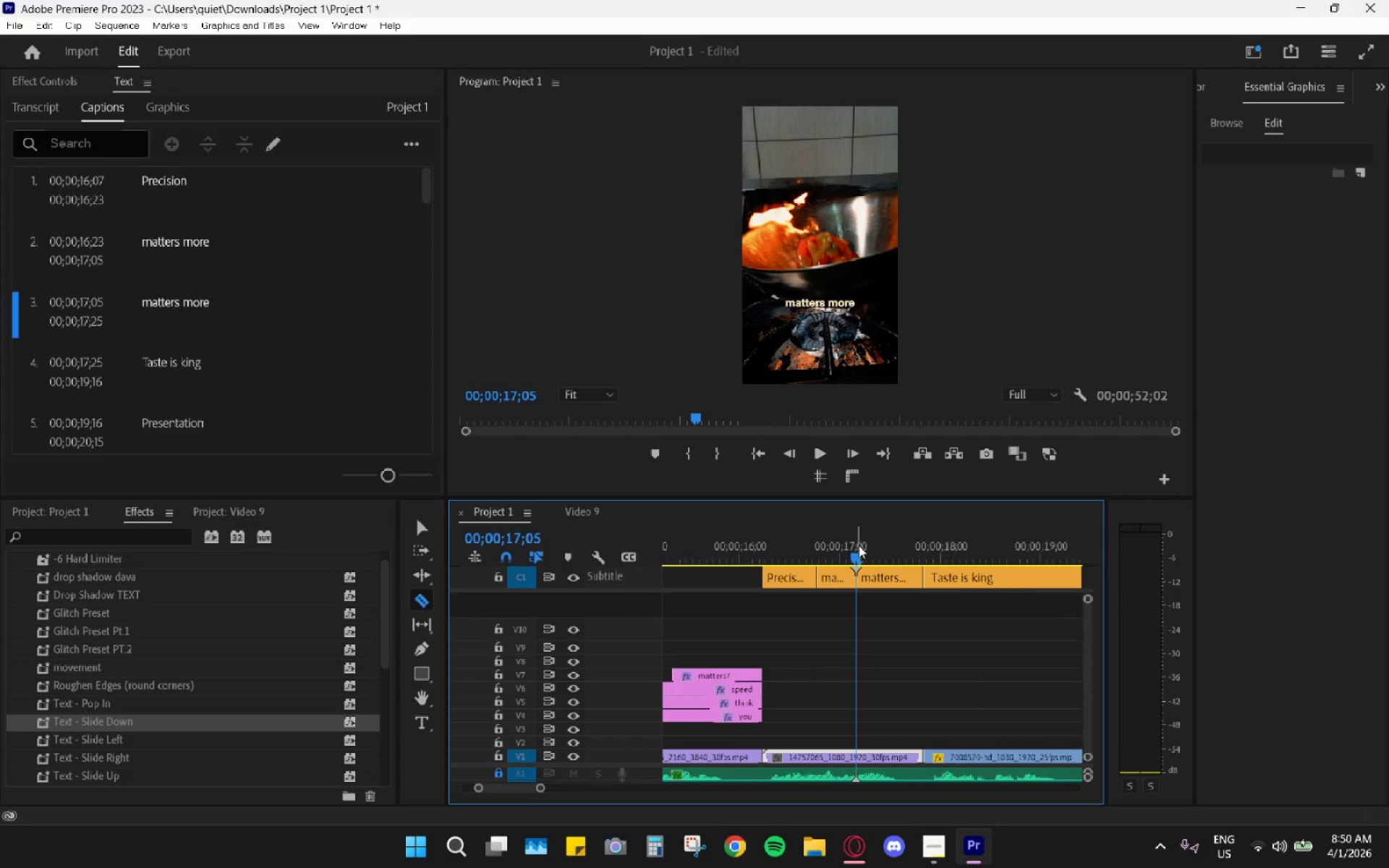 
left_click_drag(start_coordinate=[851, 553], to_coordinate=[842, 553])
 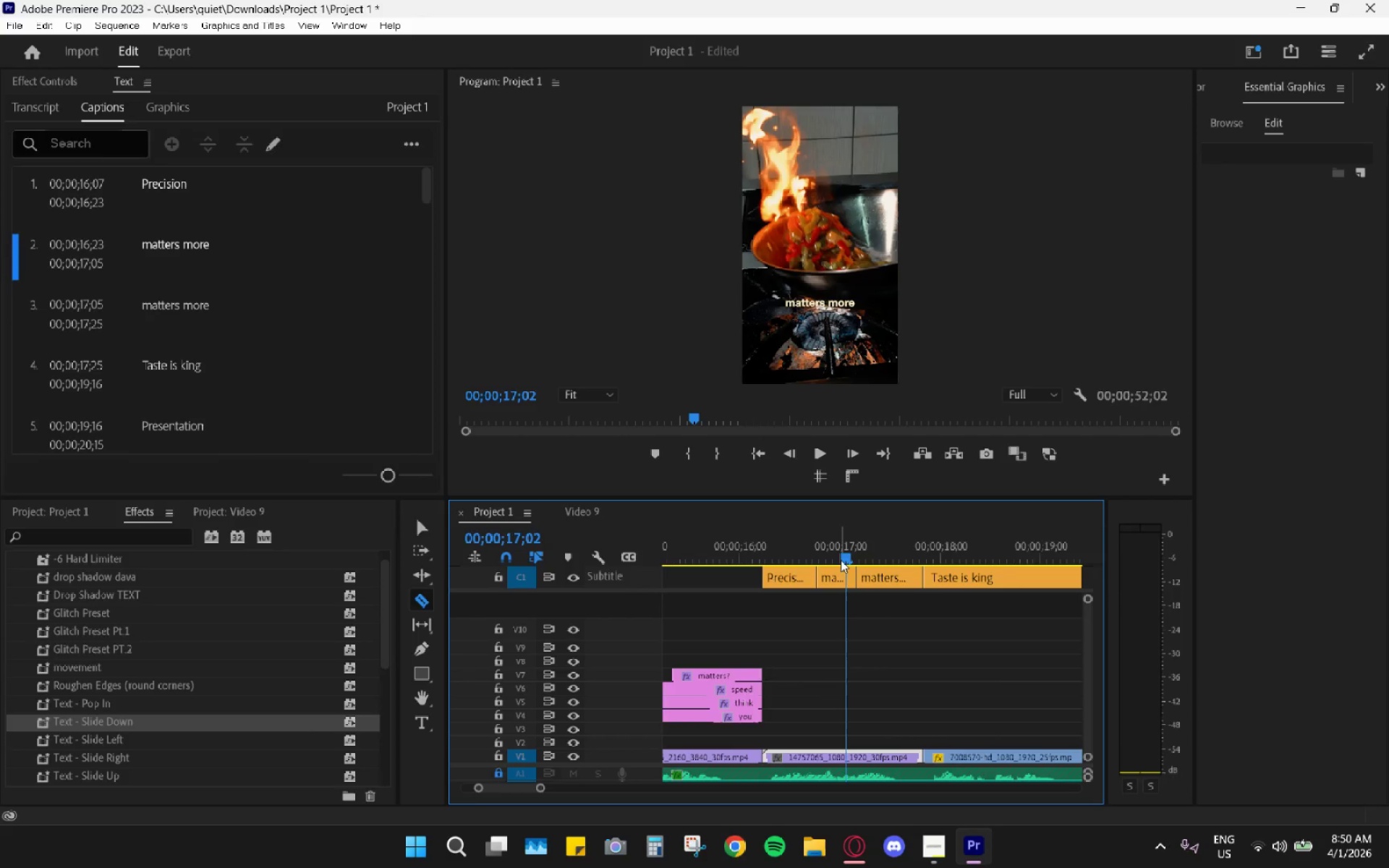 
key(V)
 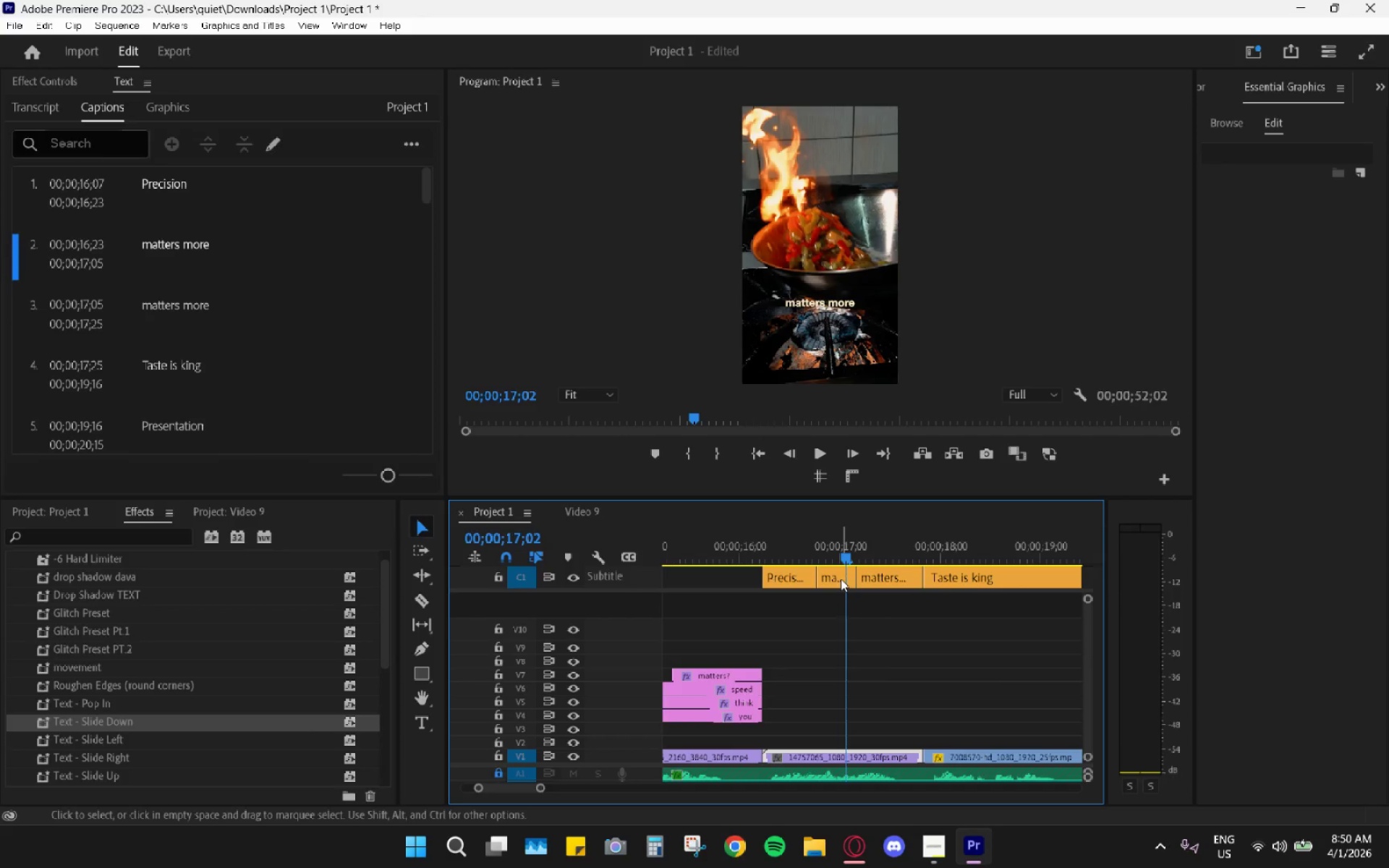 
left_click([841, 579])
 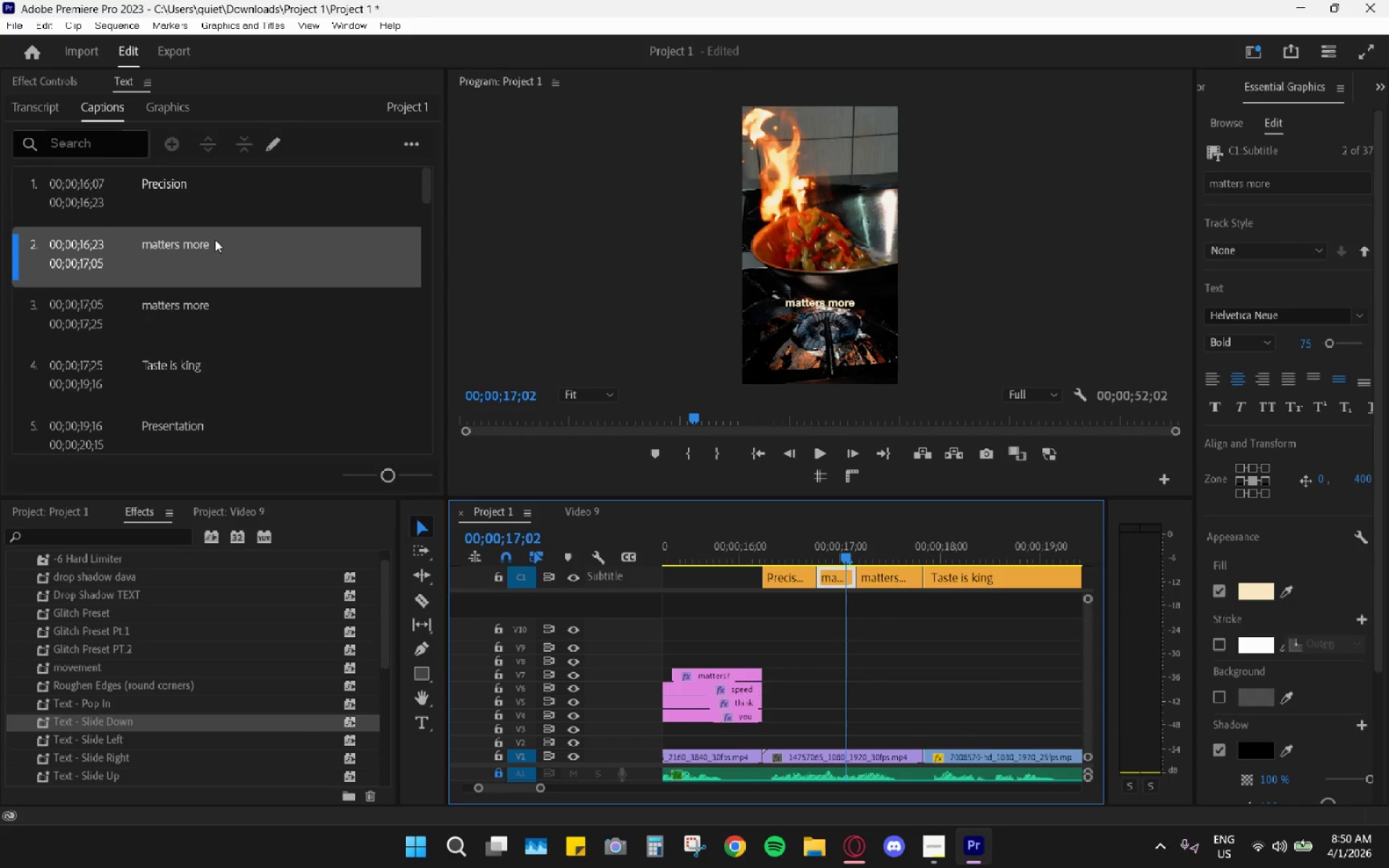 
double_click([217, 246])
 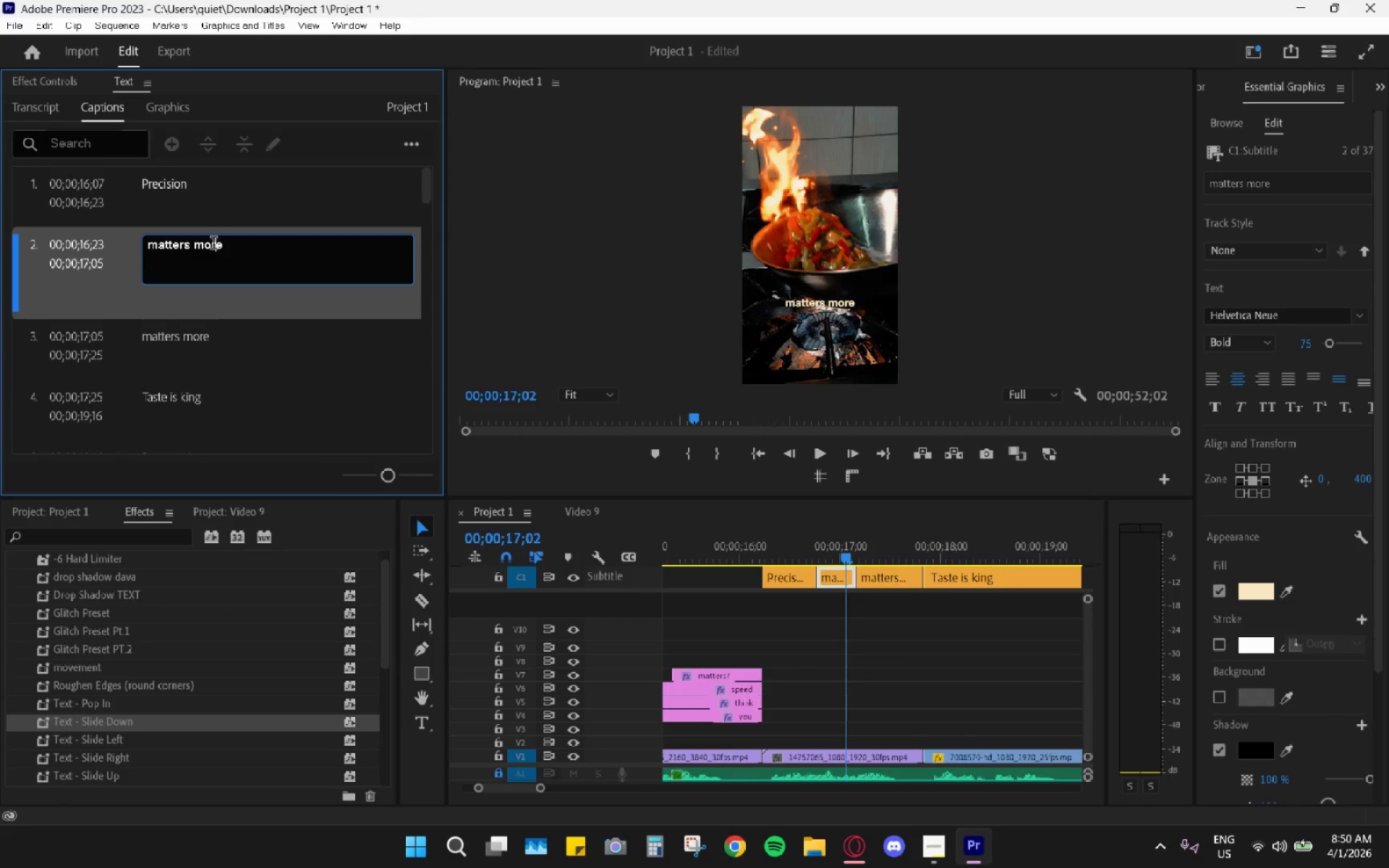 
triple_click([206, 245])
 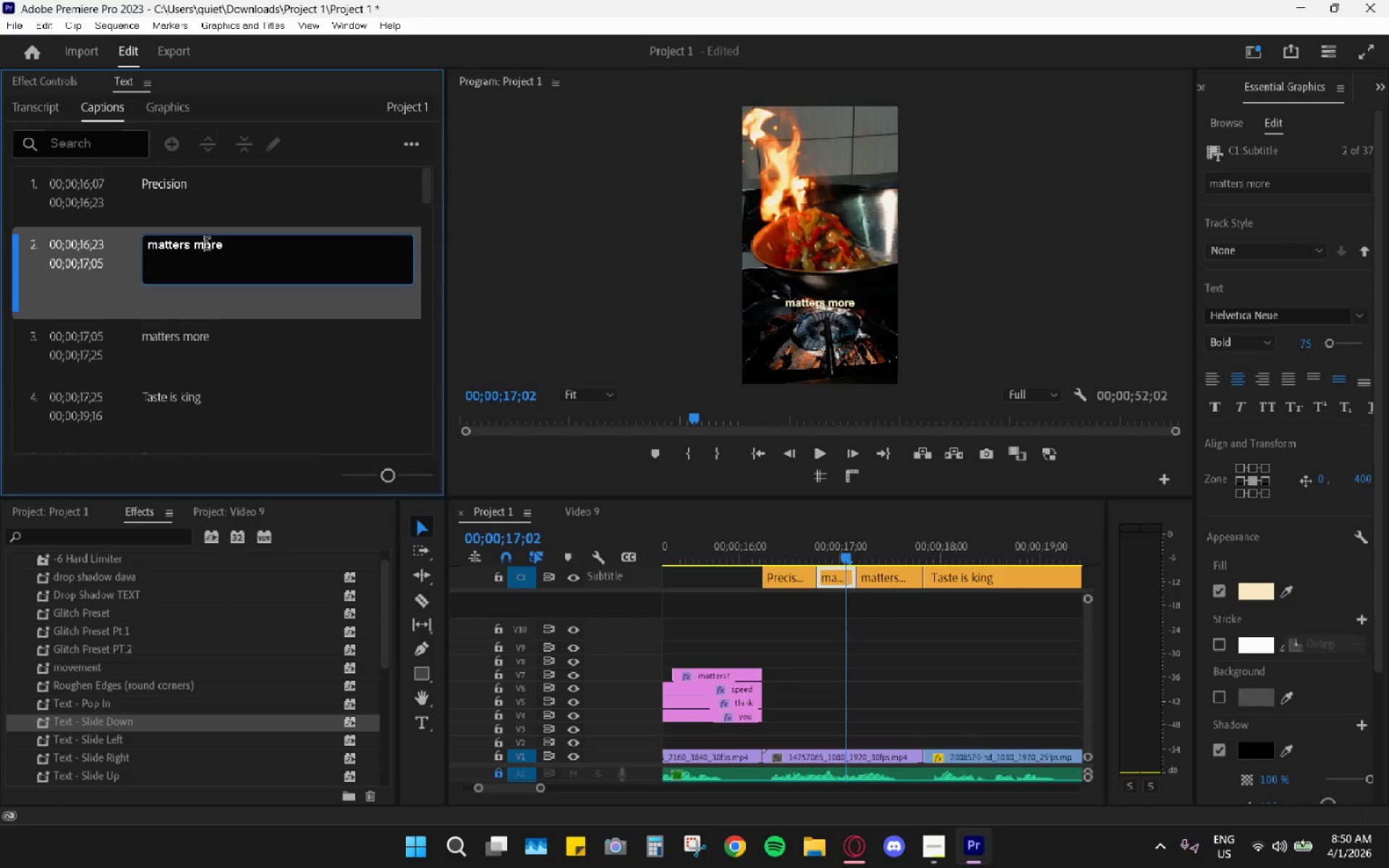 
triple_click([206, 245])
 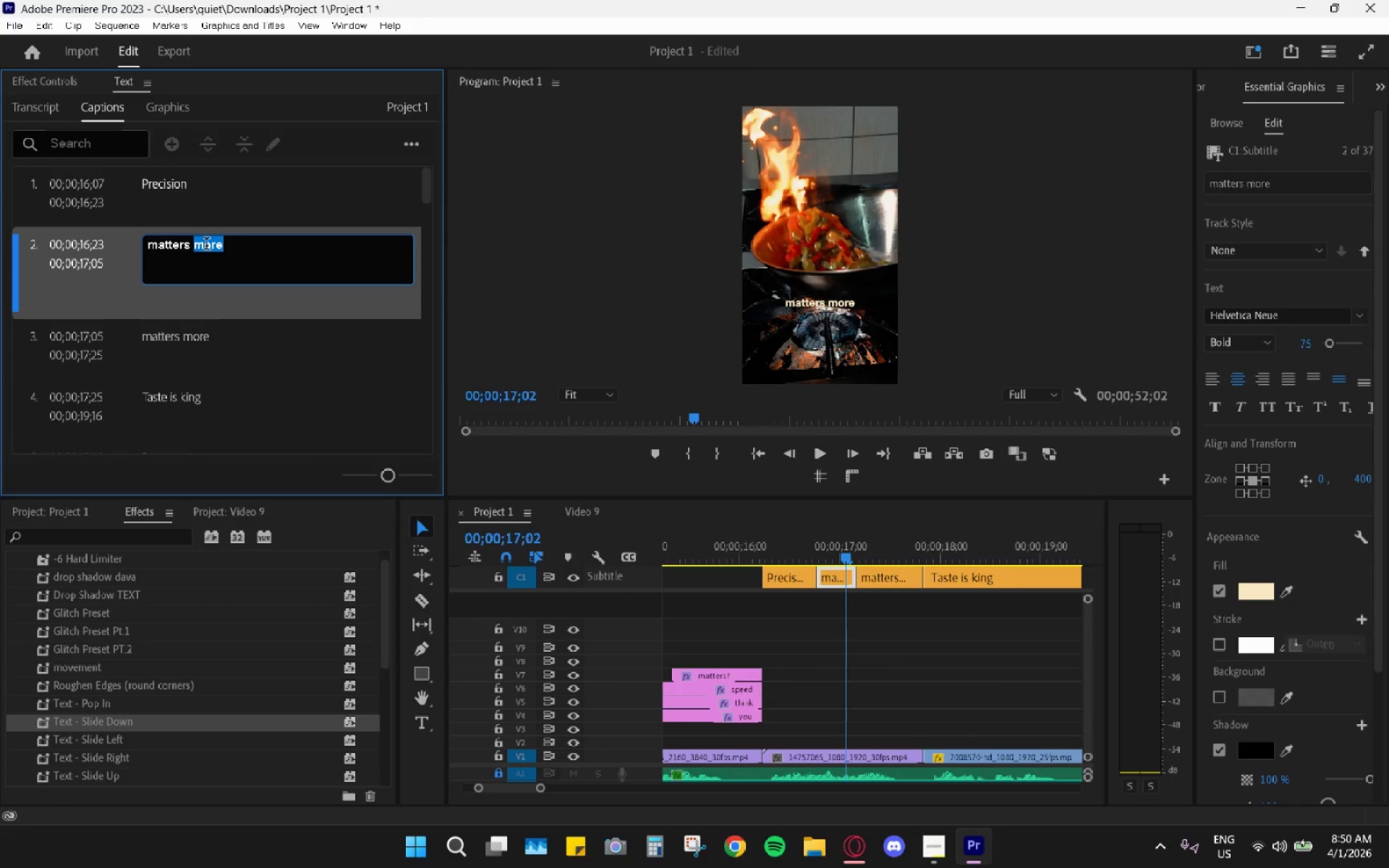 
key(Backspace)
 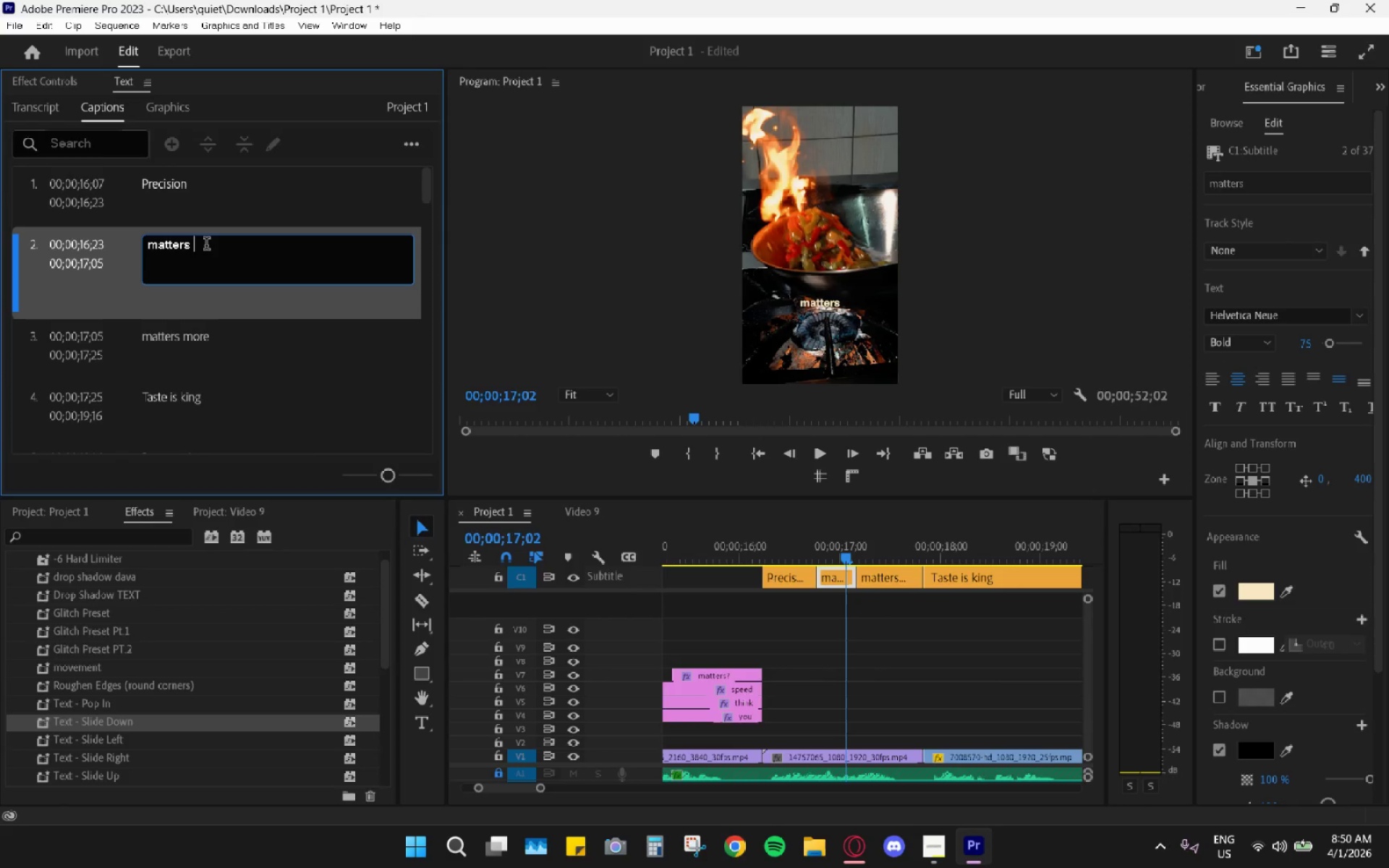 
key(Backspace)
 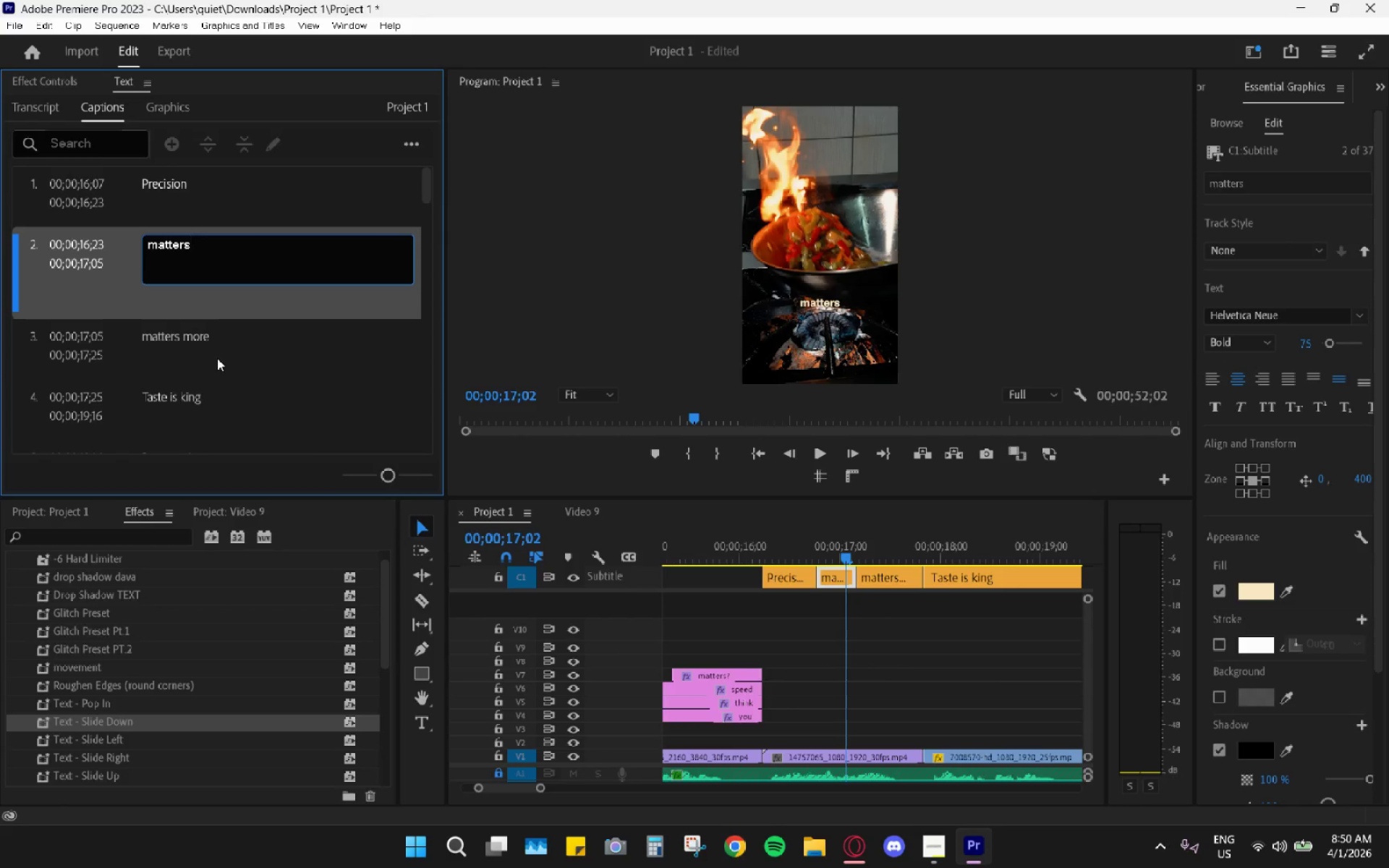 
double_click([216, 350])
 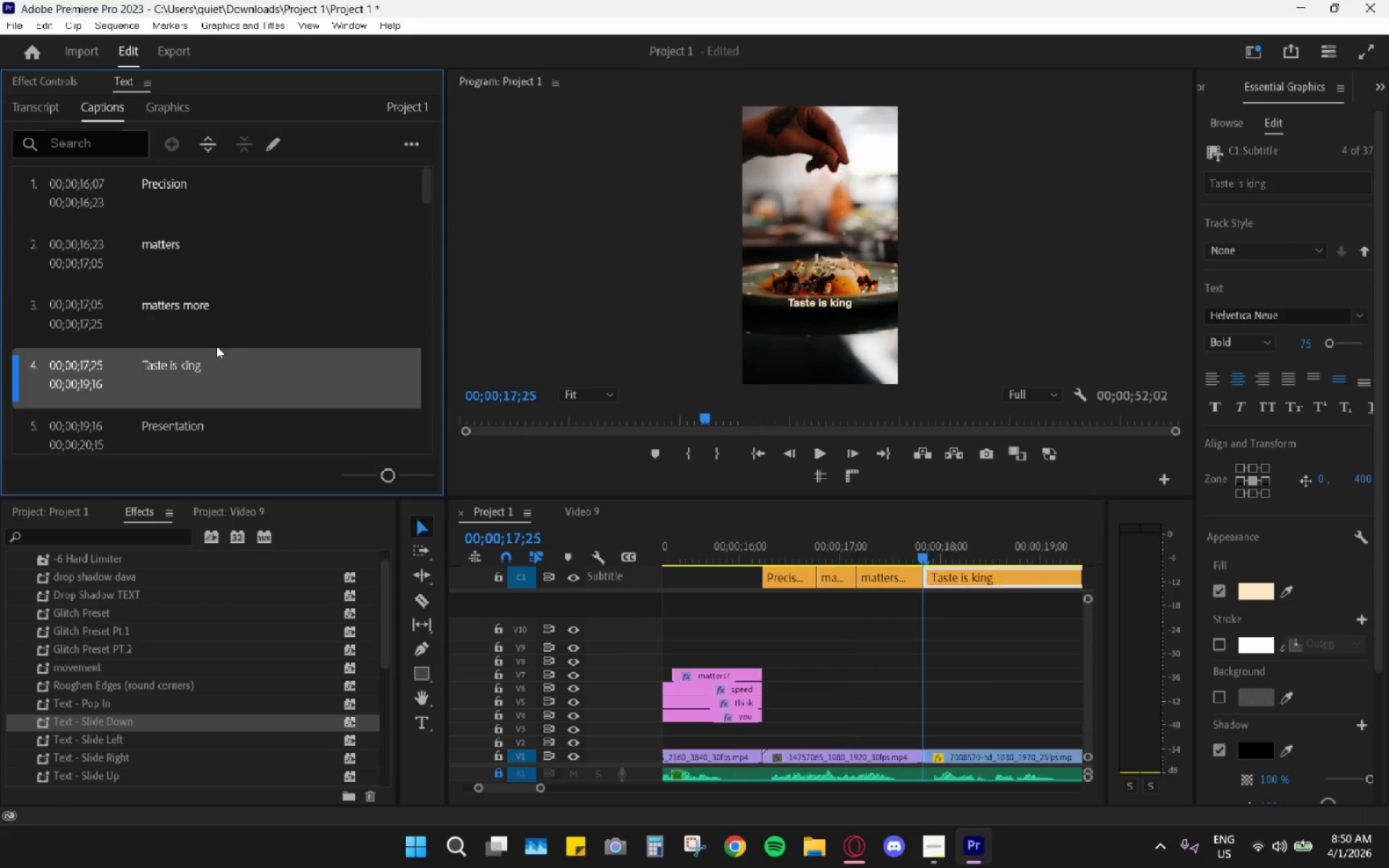 
left_click_drag(start_coordinate=[216, 346], to_coordinate=[217, 343])
 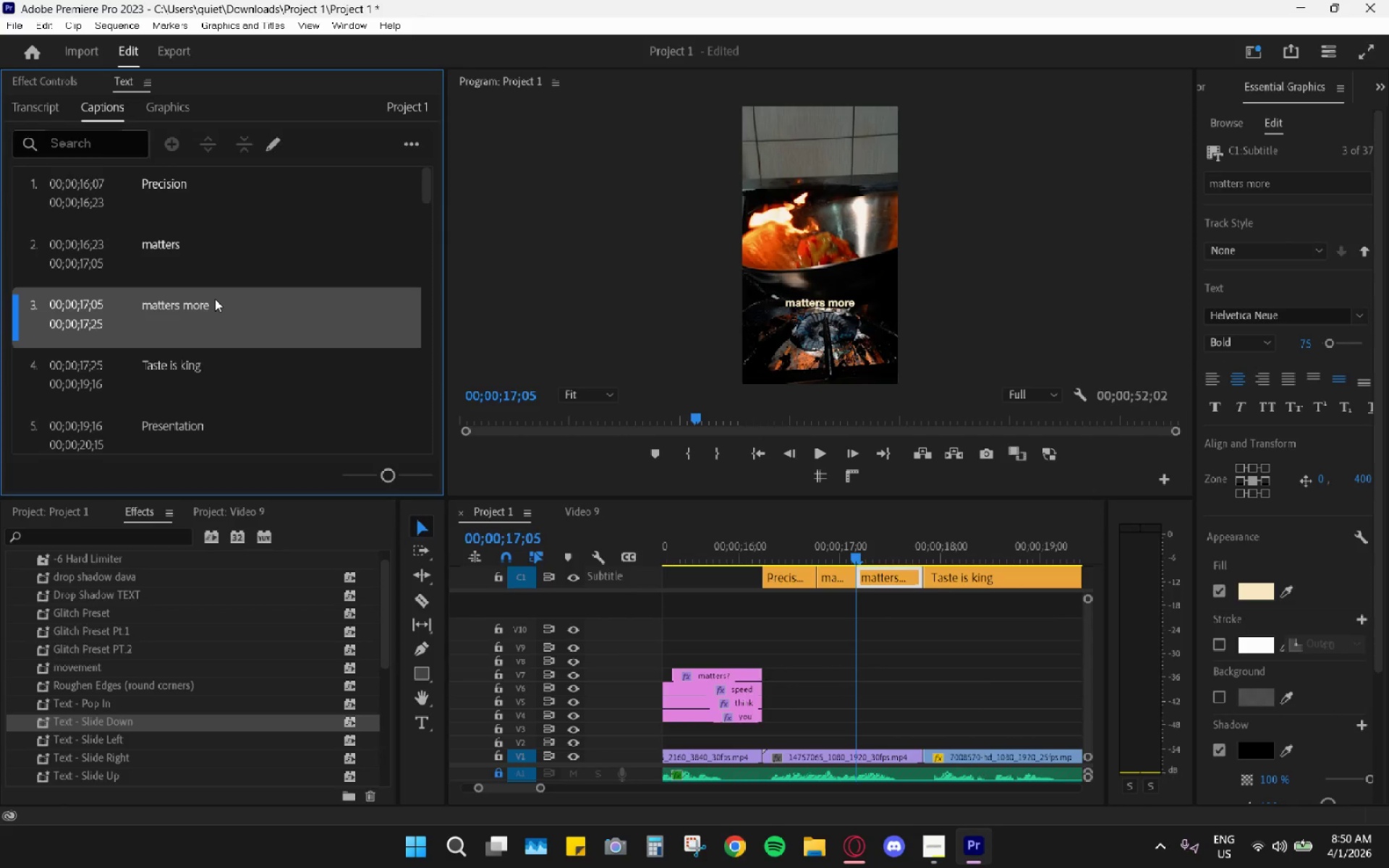 
triple_click([215, 299])
 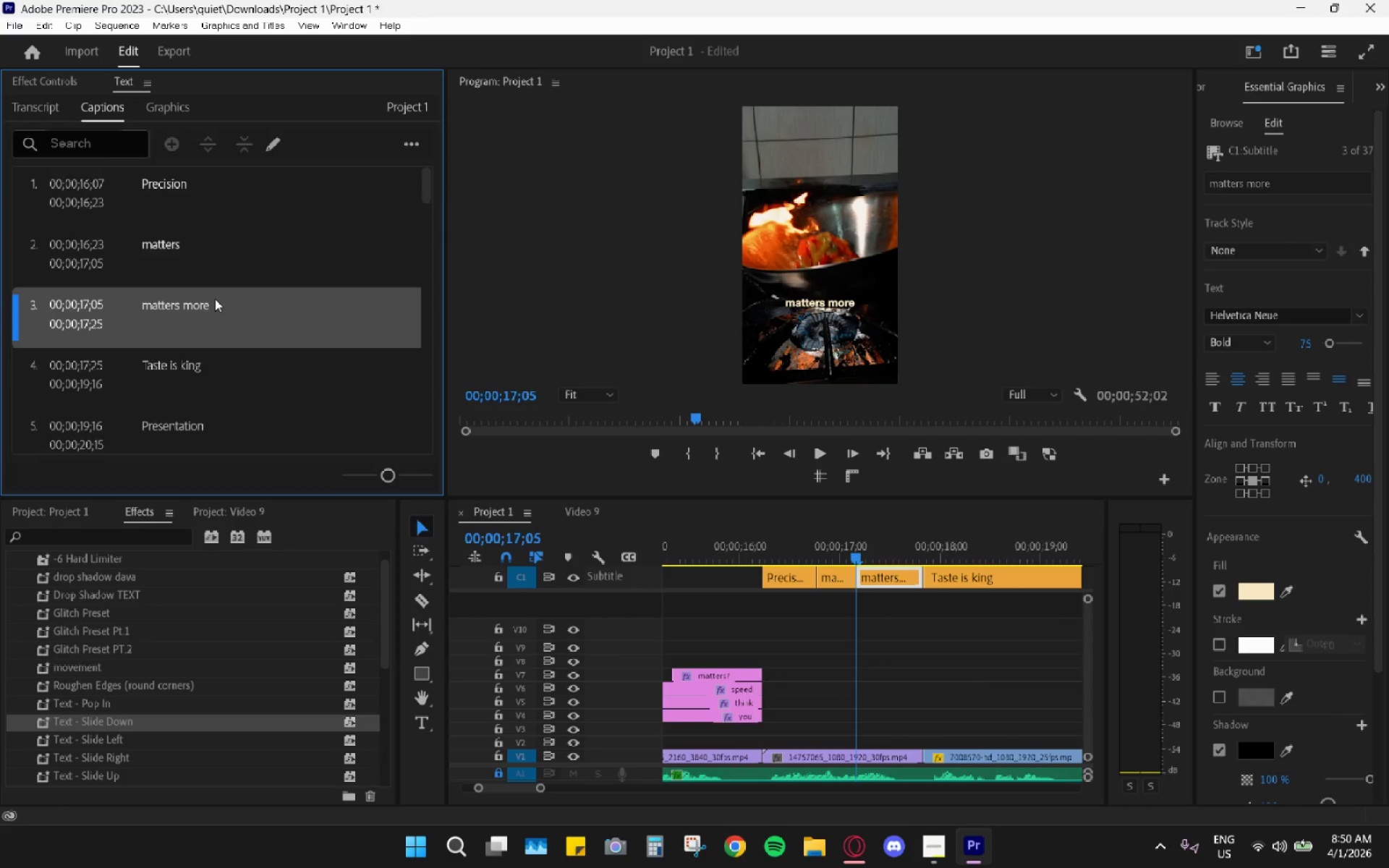 
triple_click([215, 299])
 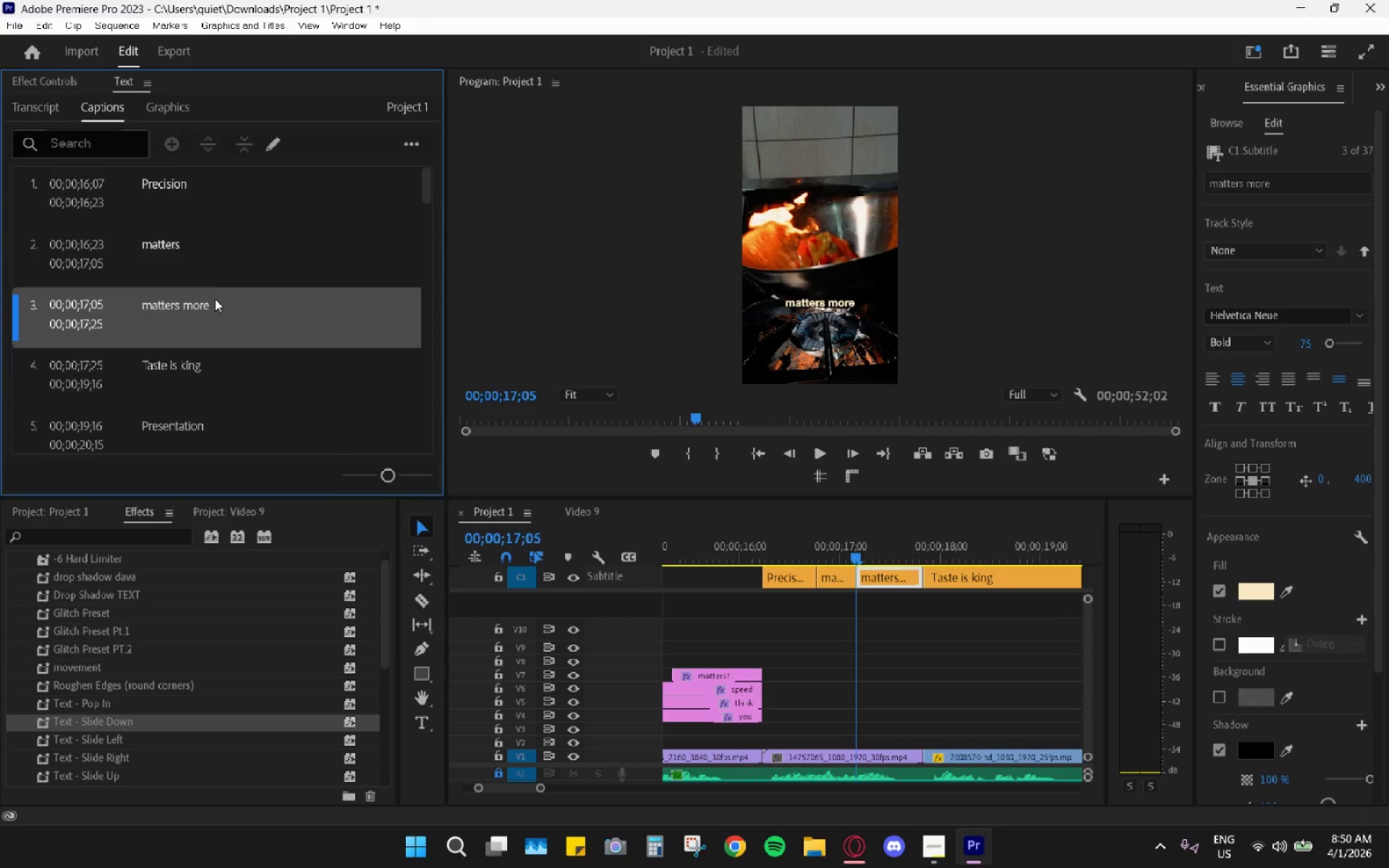 
triple_click([214, 299])
 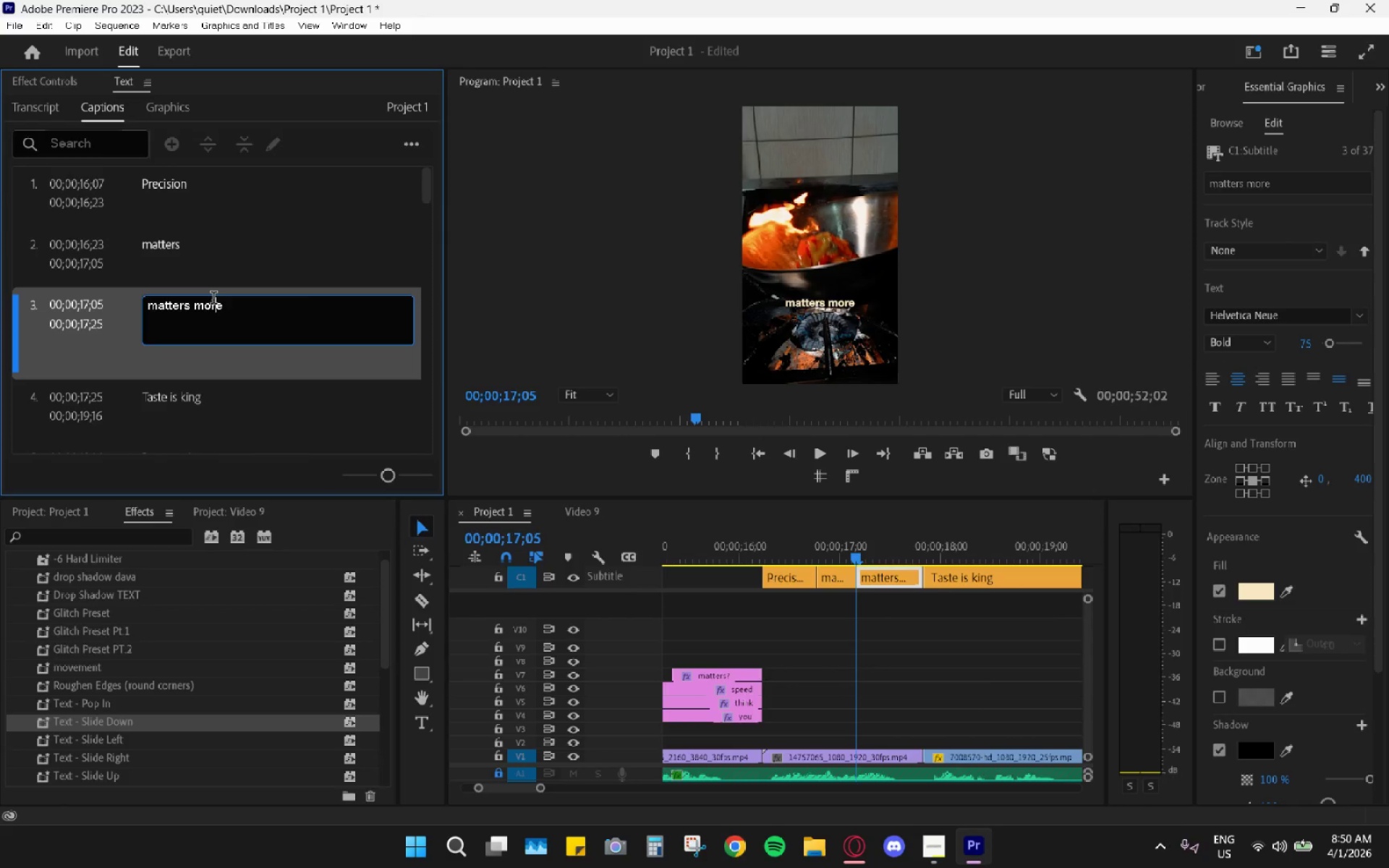 
triple_click([213, 299])
 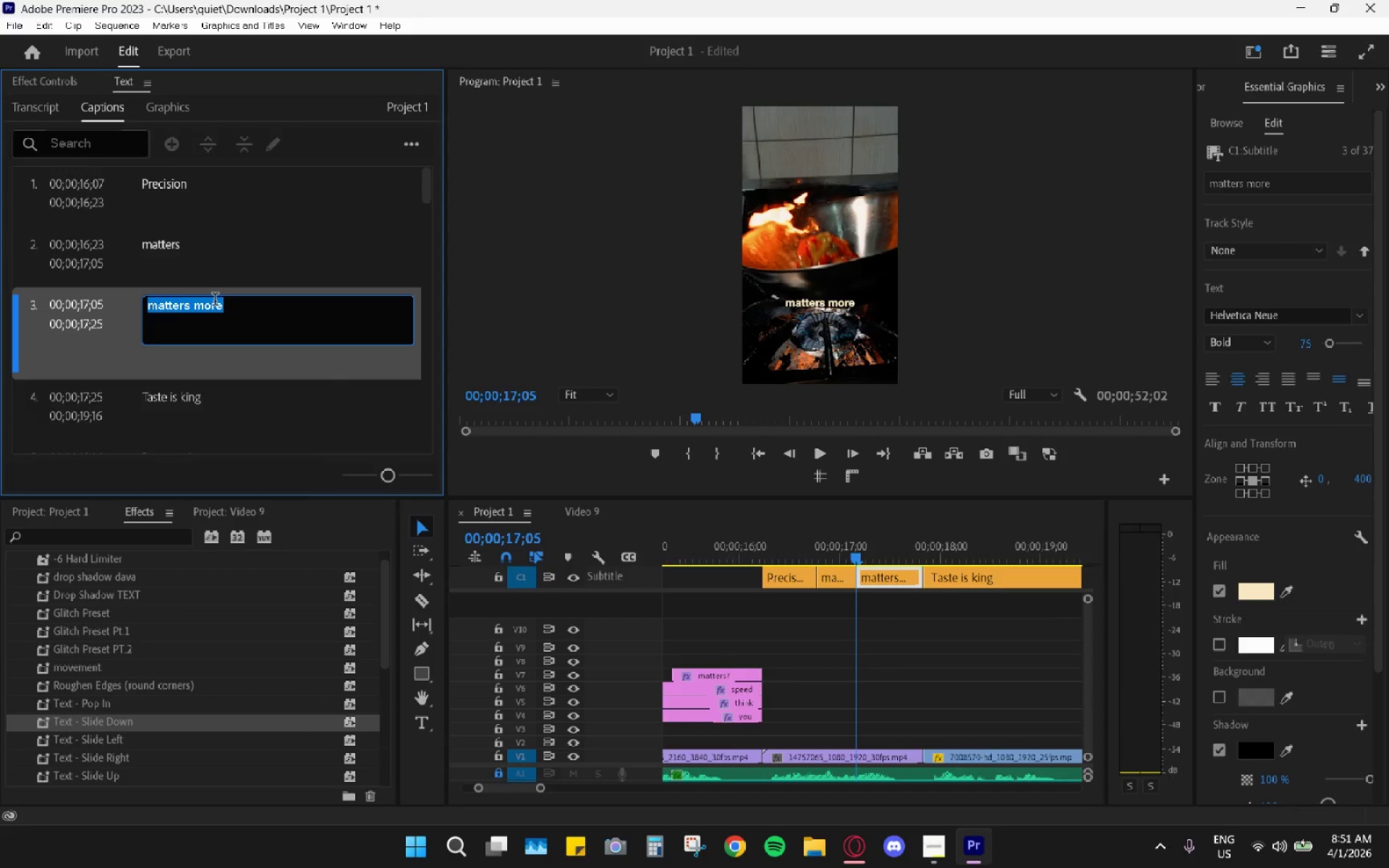 
type(more)
 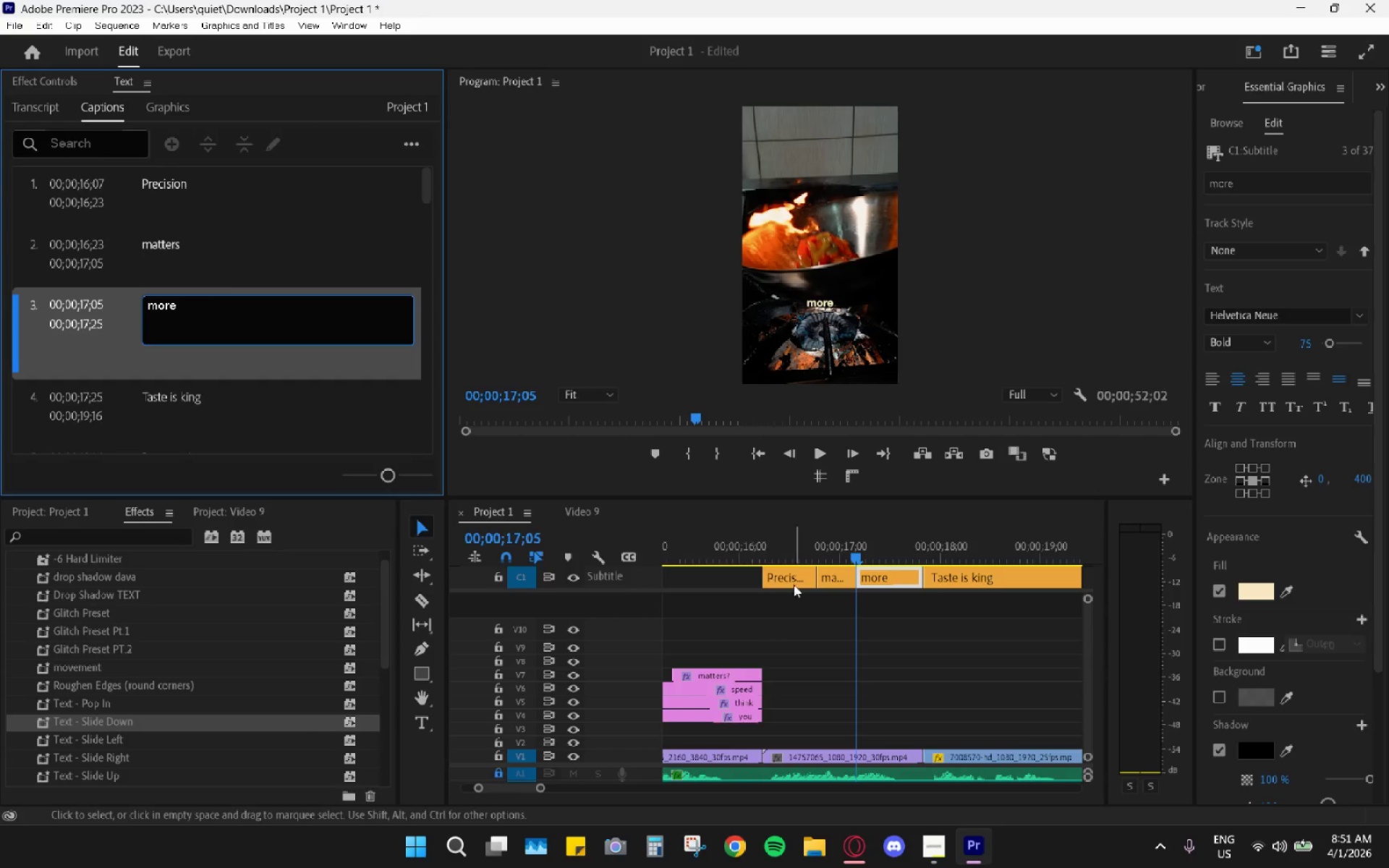 
left_click([779, 546])
 